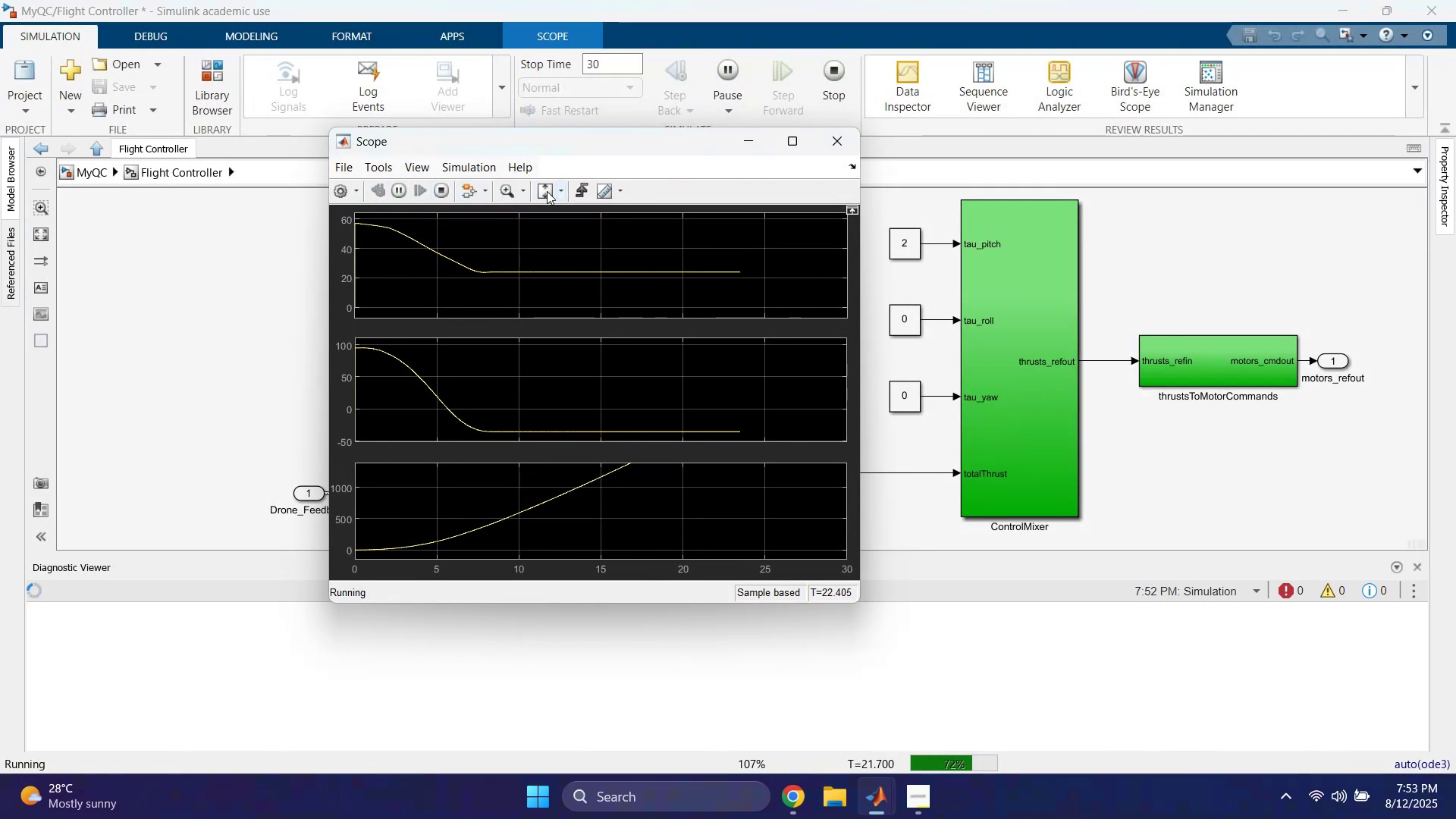 
left_click([547, 191])
 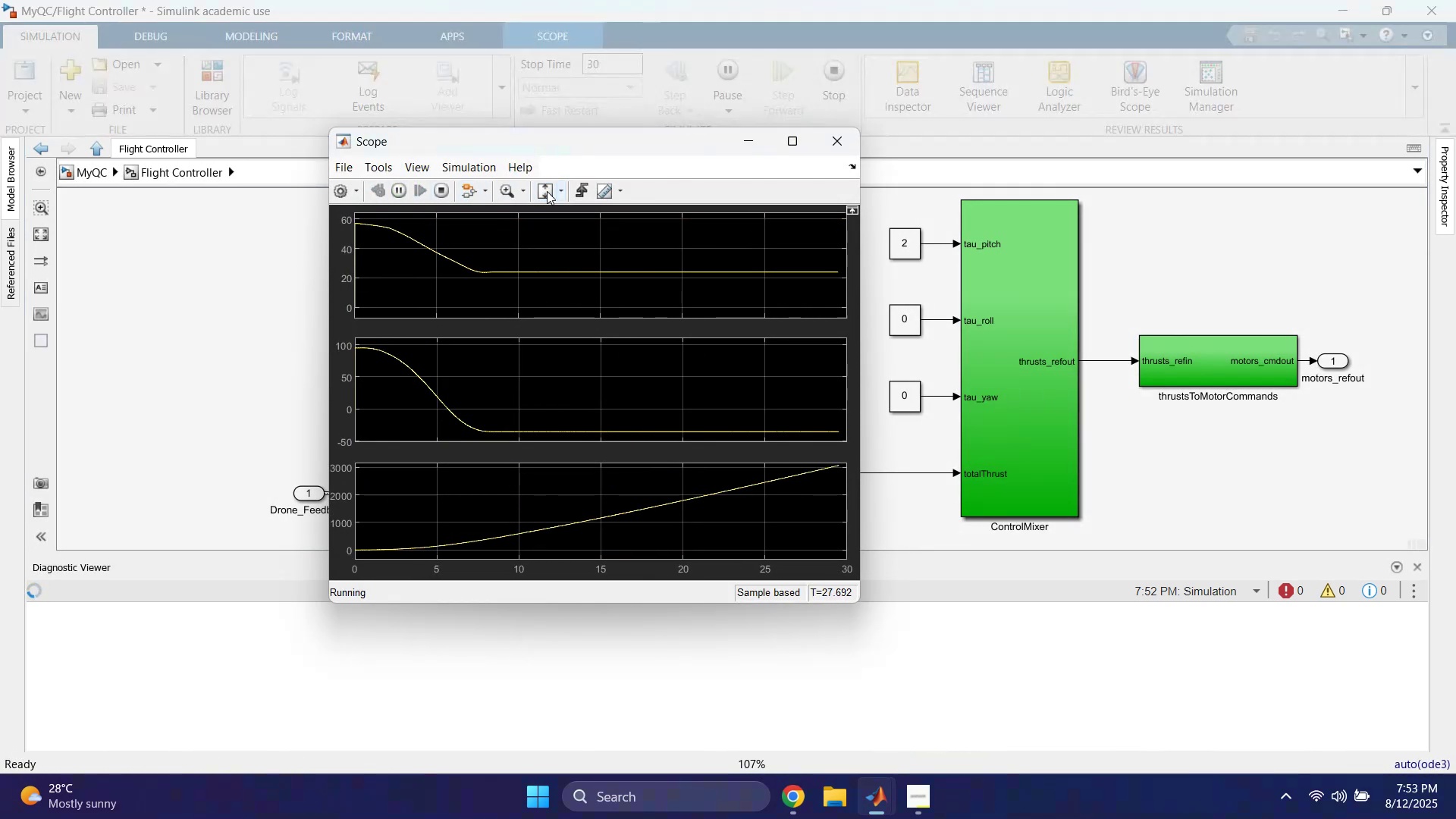 
left_click([547, 191])
 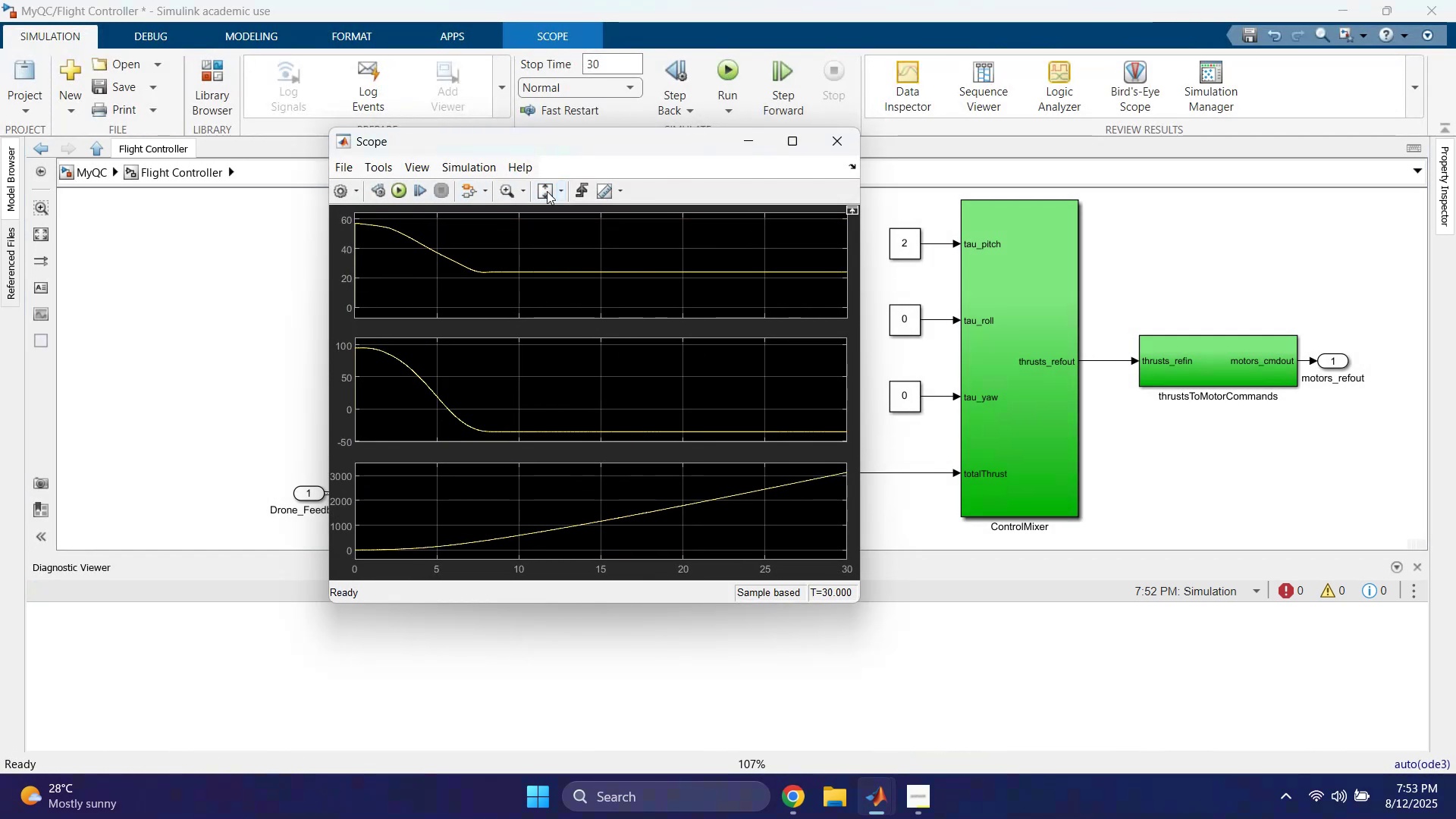 
double_click([547, 191])
 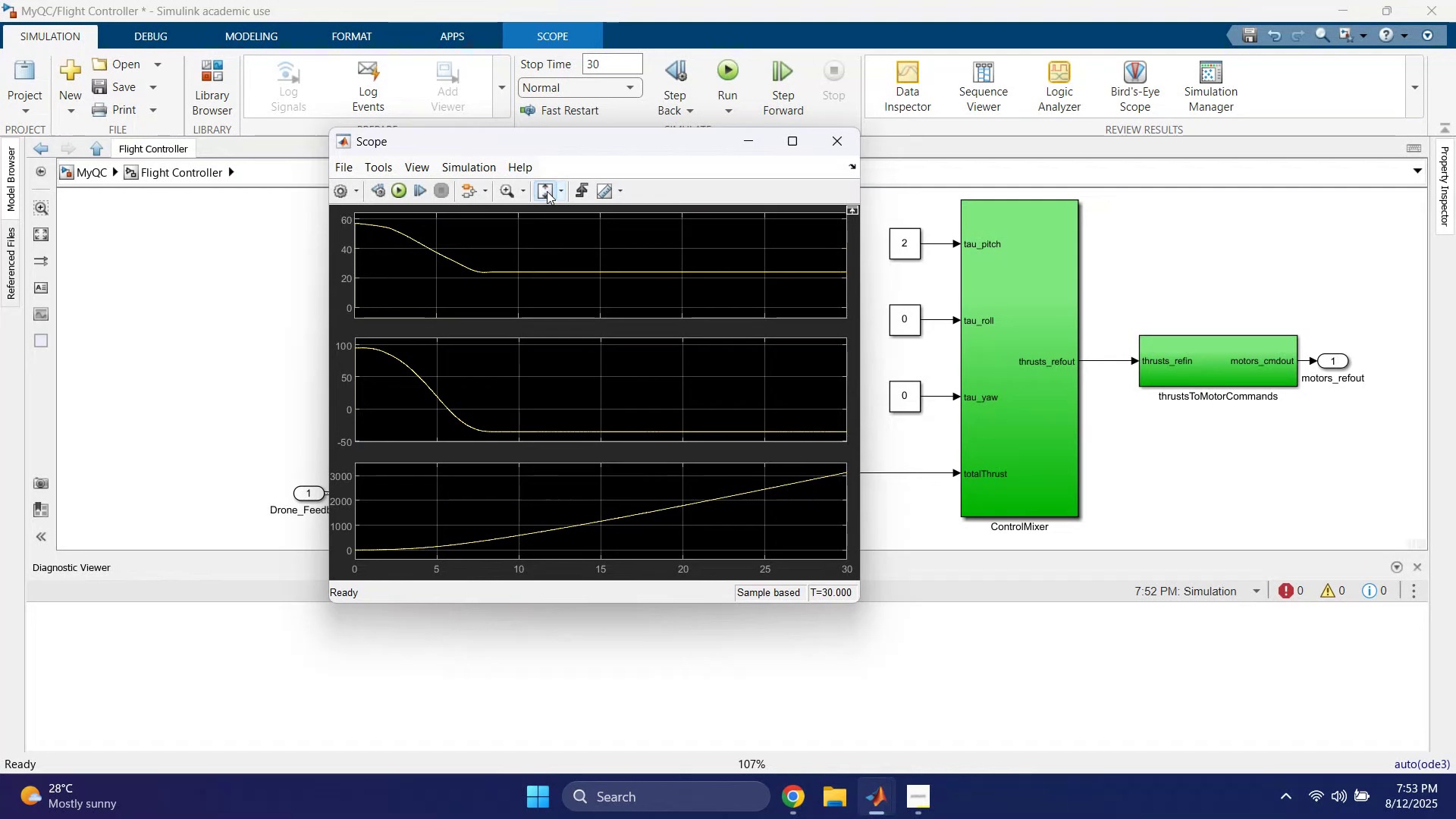 
triple_click([547, 191])
 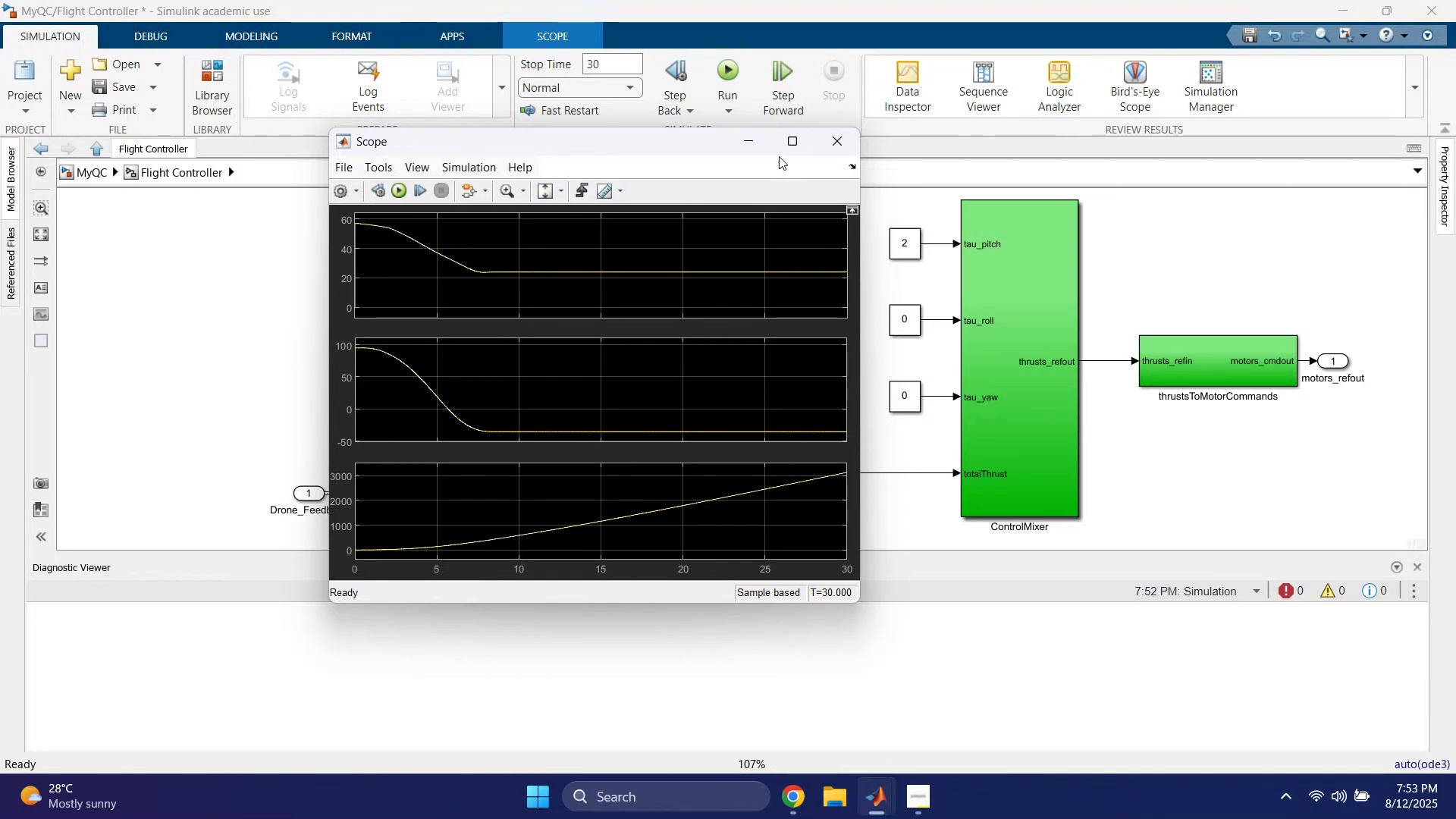 
left_click([755, 146])
 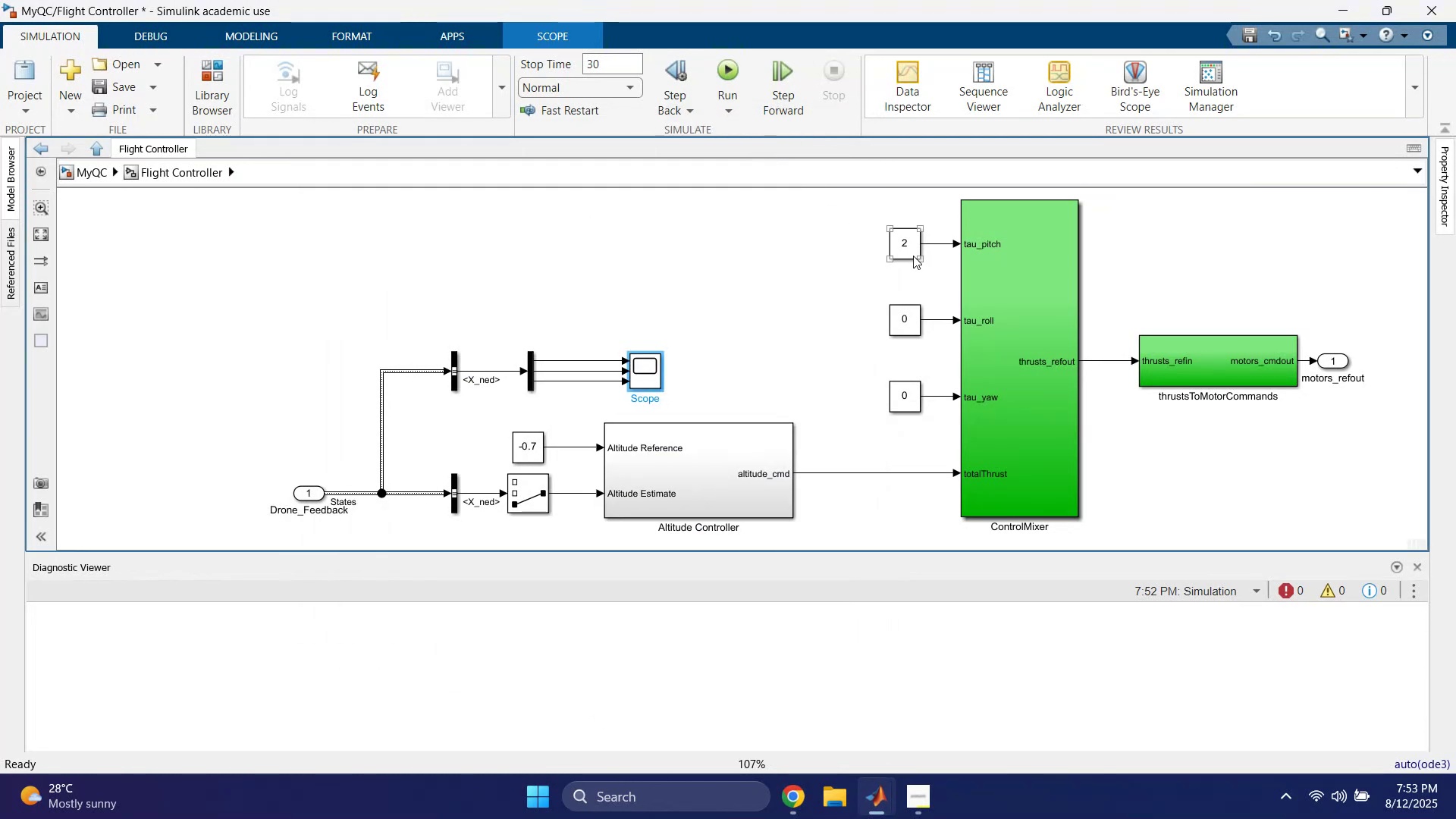 
double_click([913, 256])
 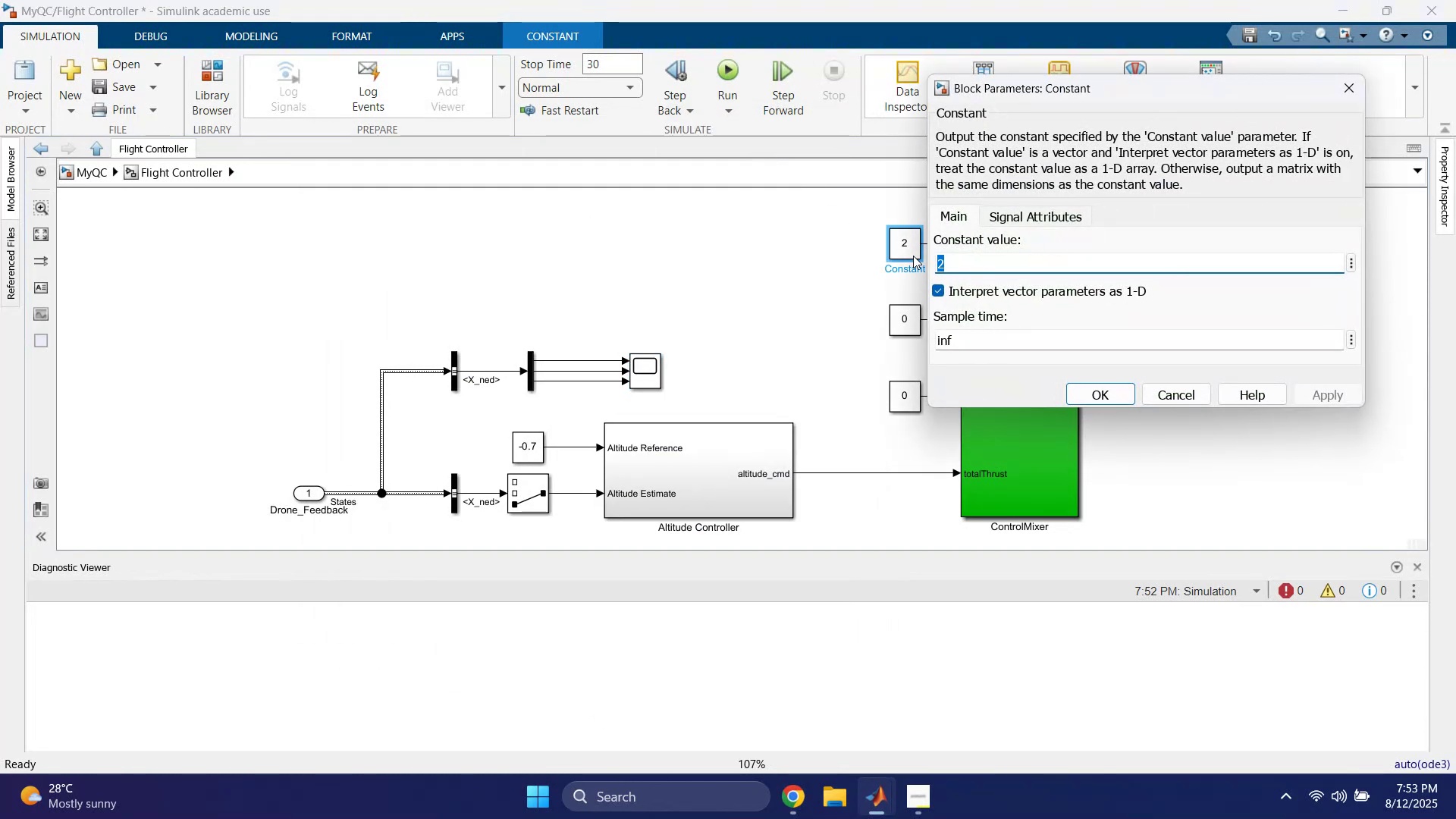 
key(0)
 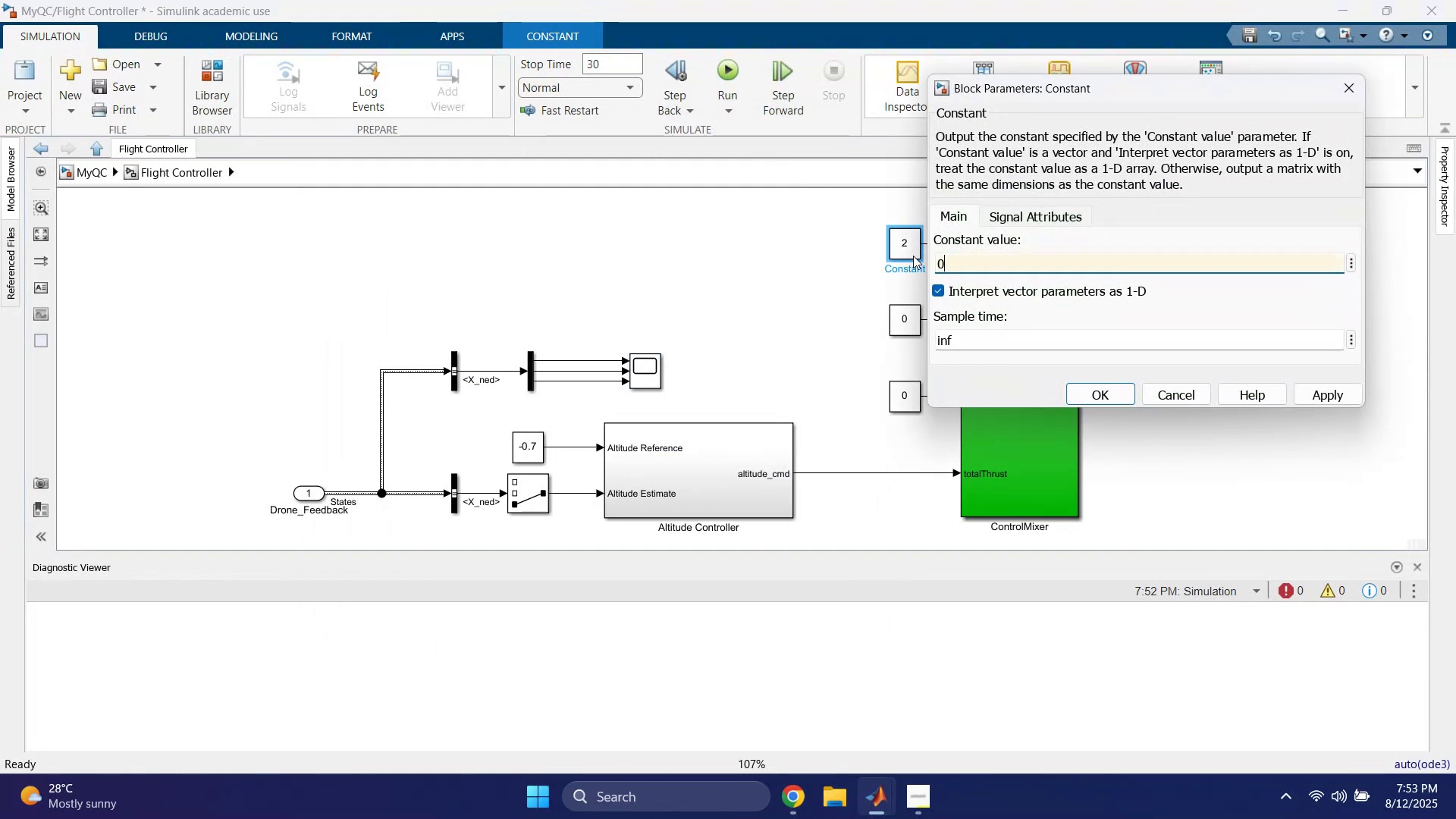 
key(Period)
 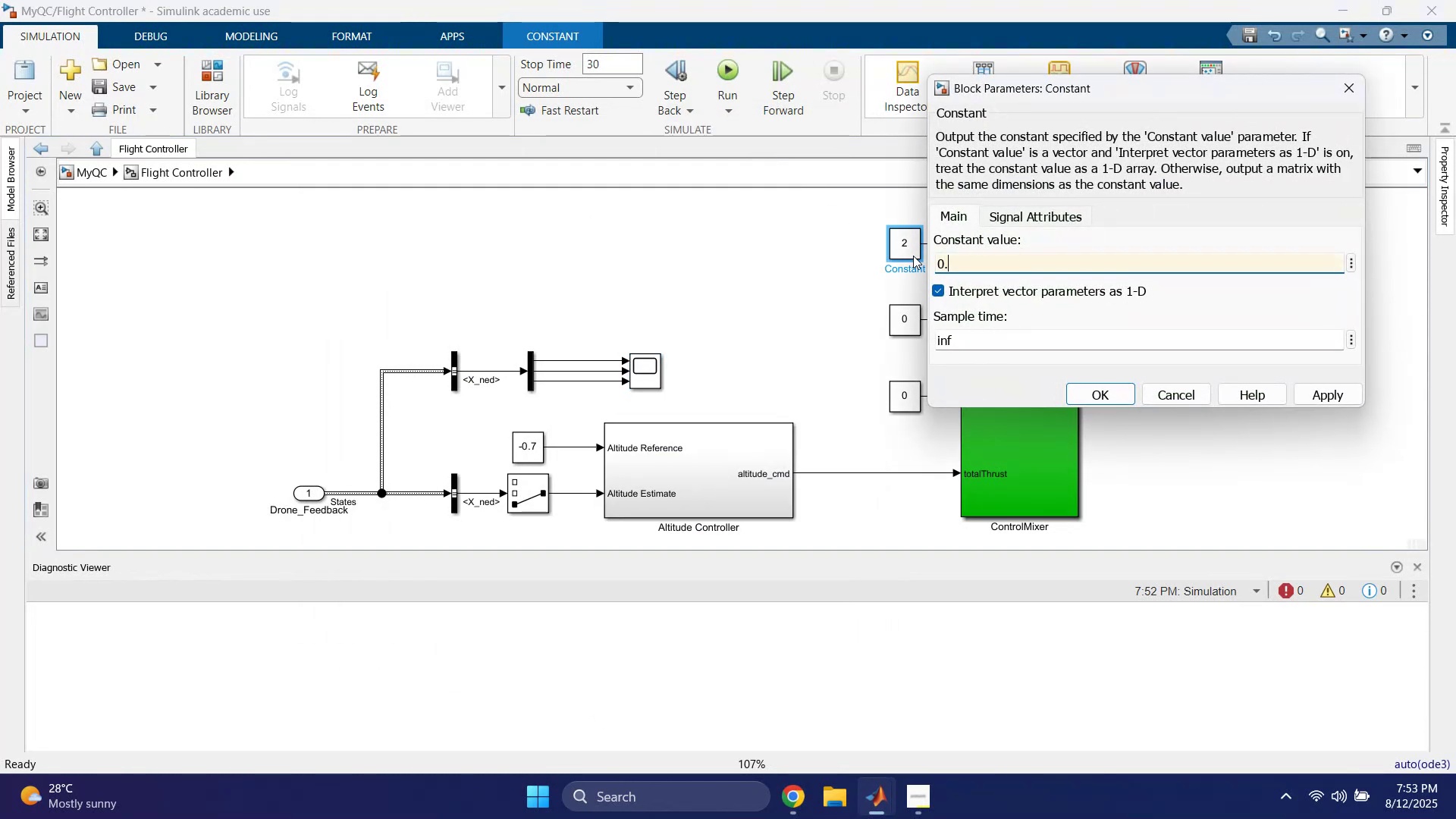 
key(2)
 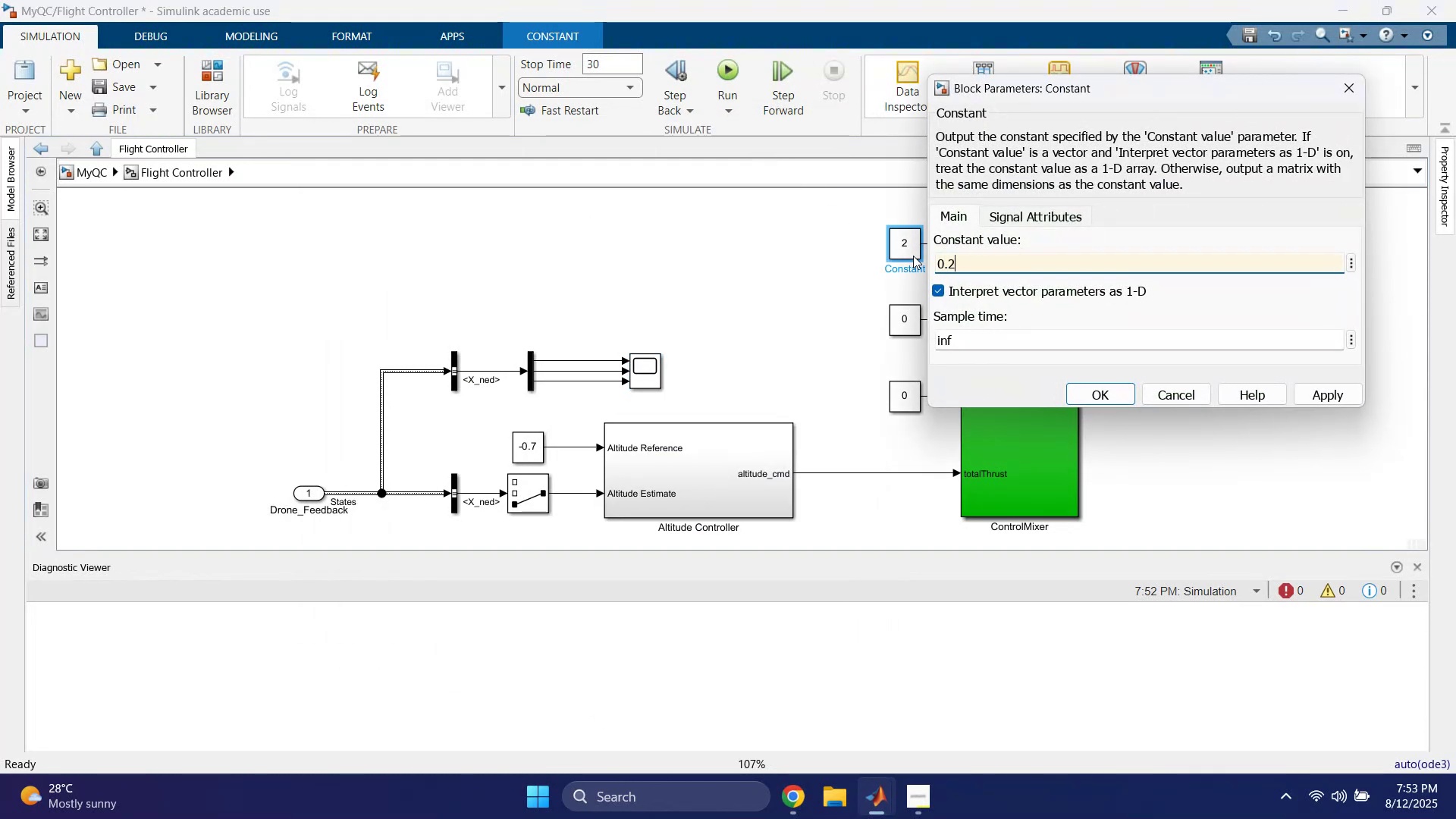 
key(Enter)
 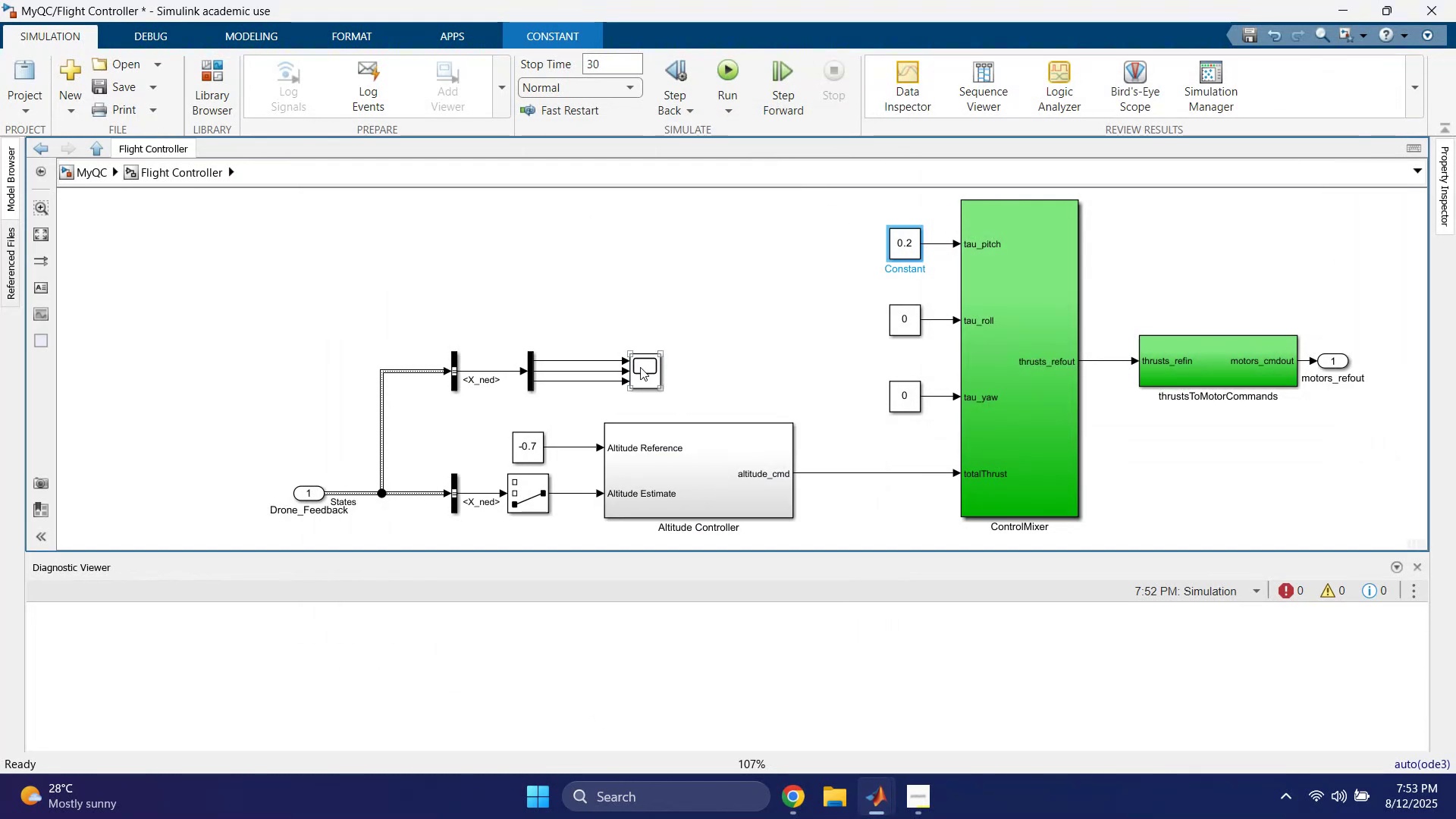 
double_click([640, 367])
 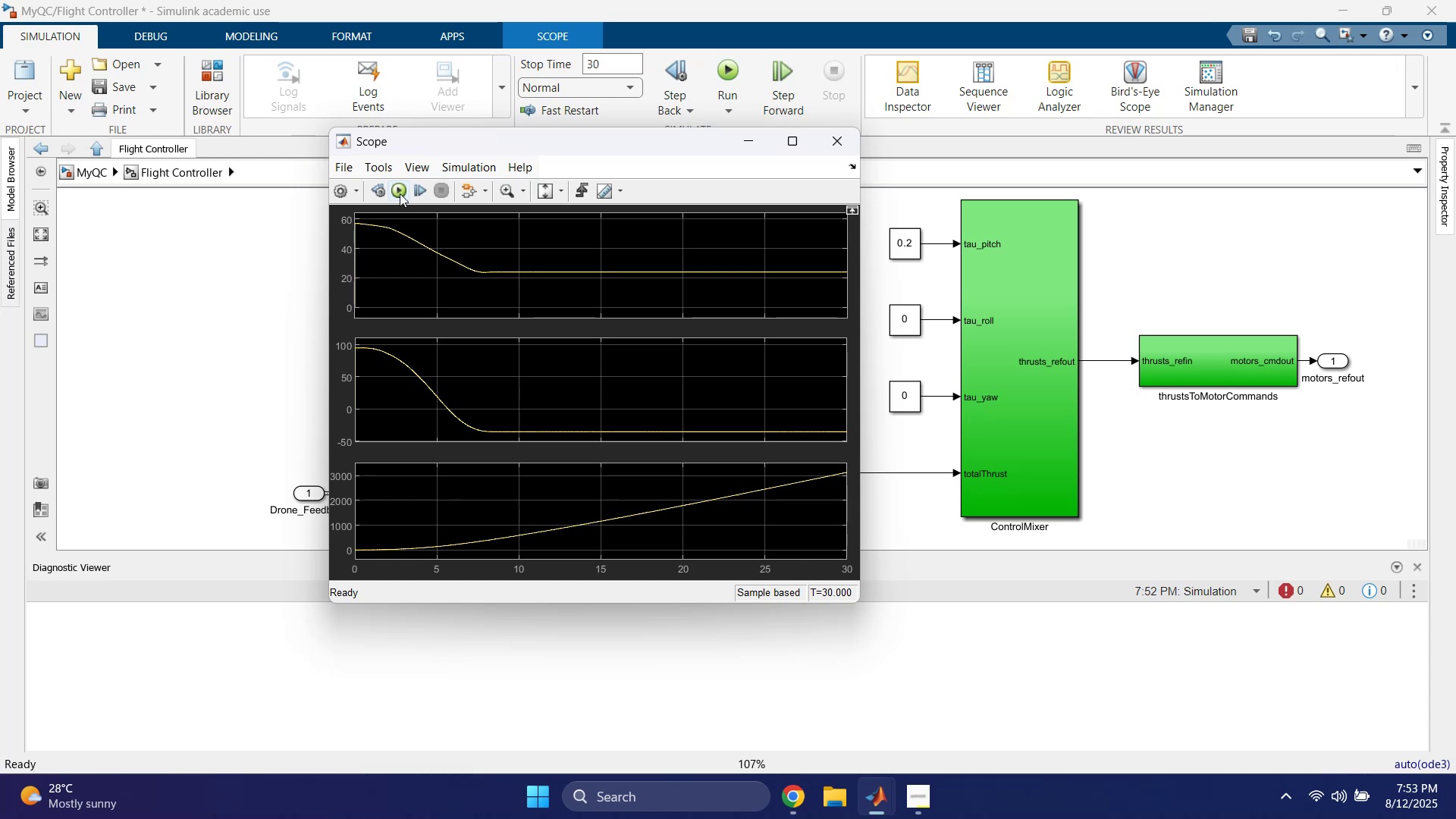 
left_click([400, 193])
 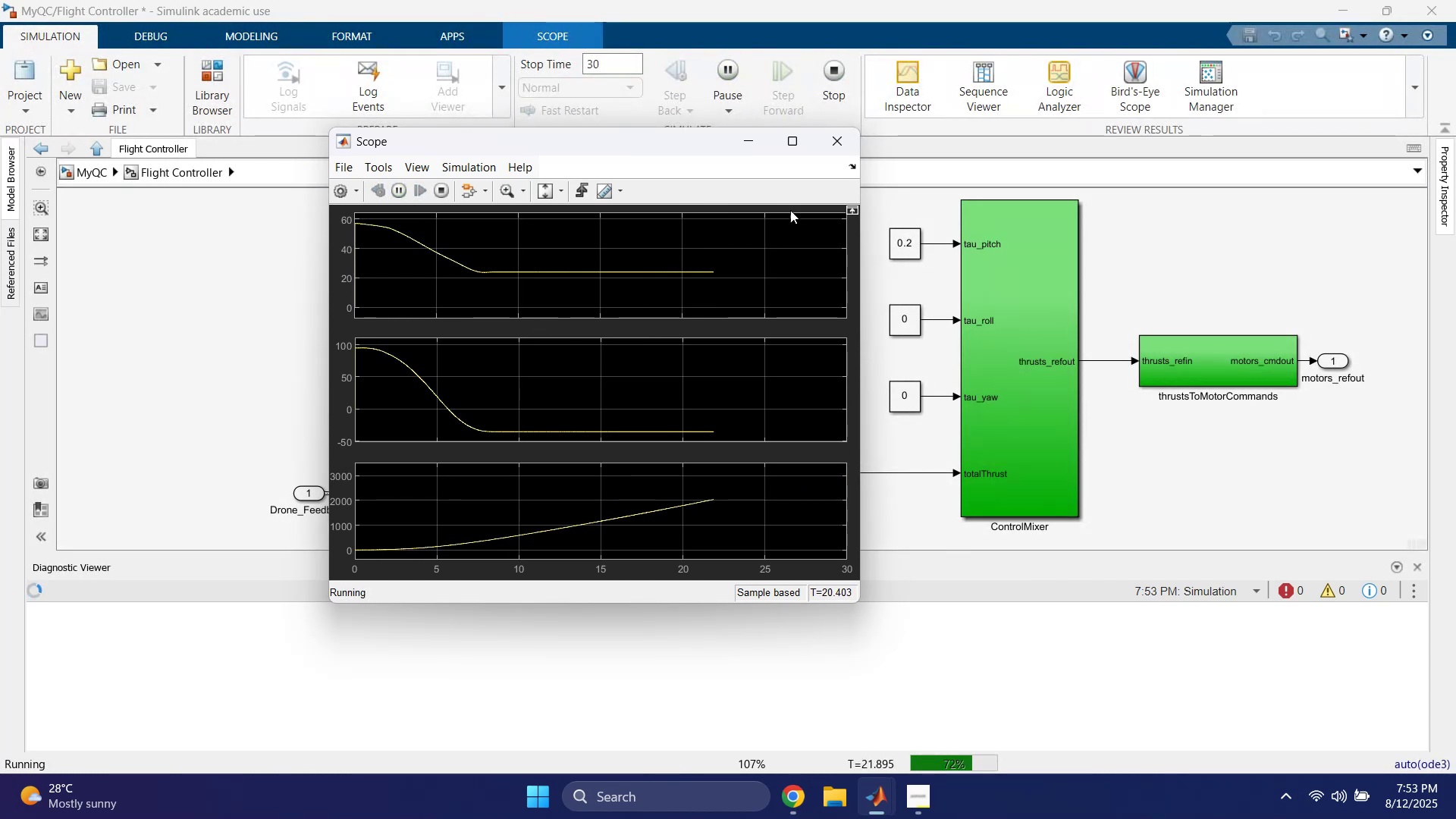 
wait(6.81)
 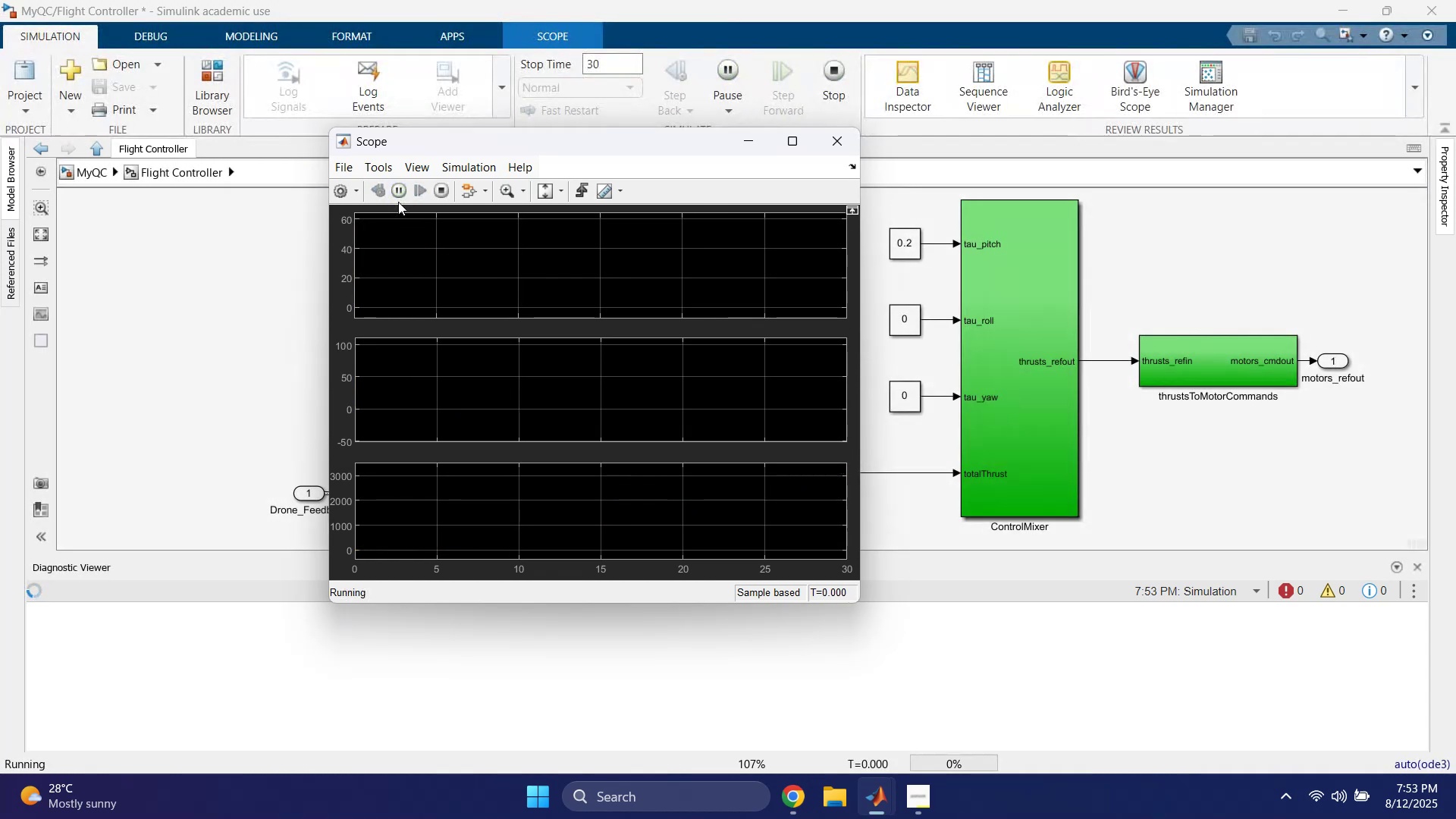 
left_click([828, 143])
 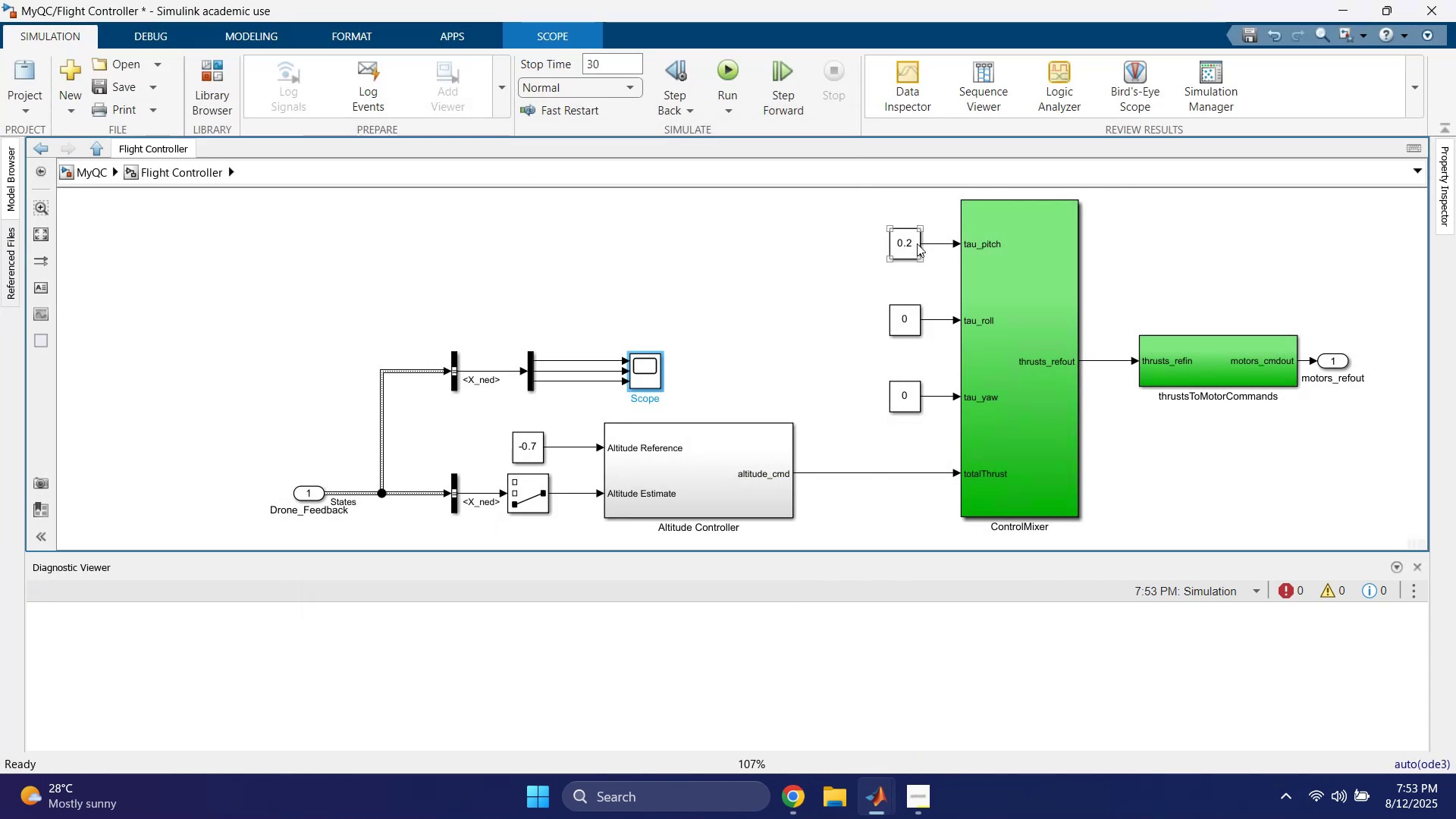 
double_click([917, 243])
 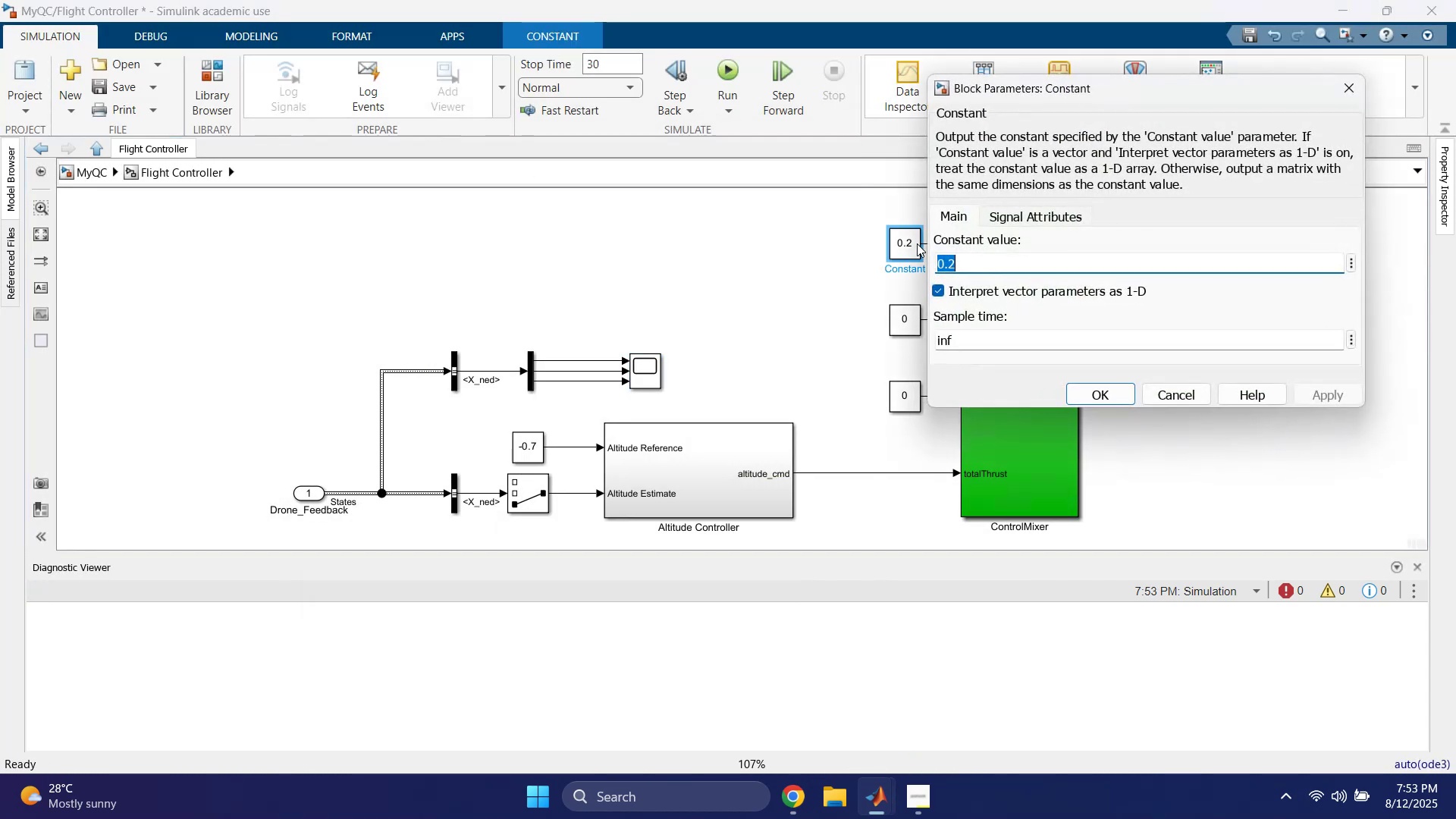 
key(0)
 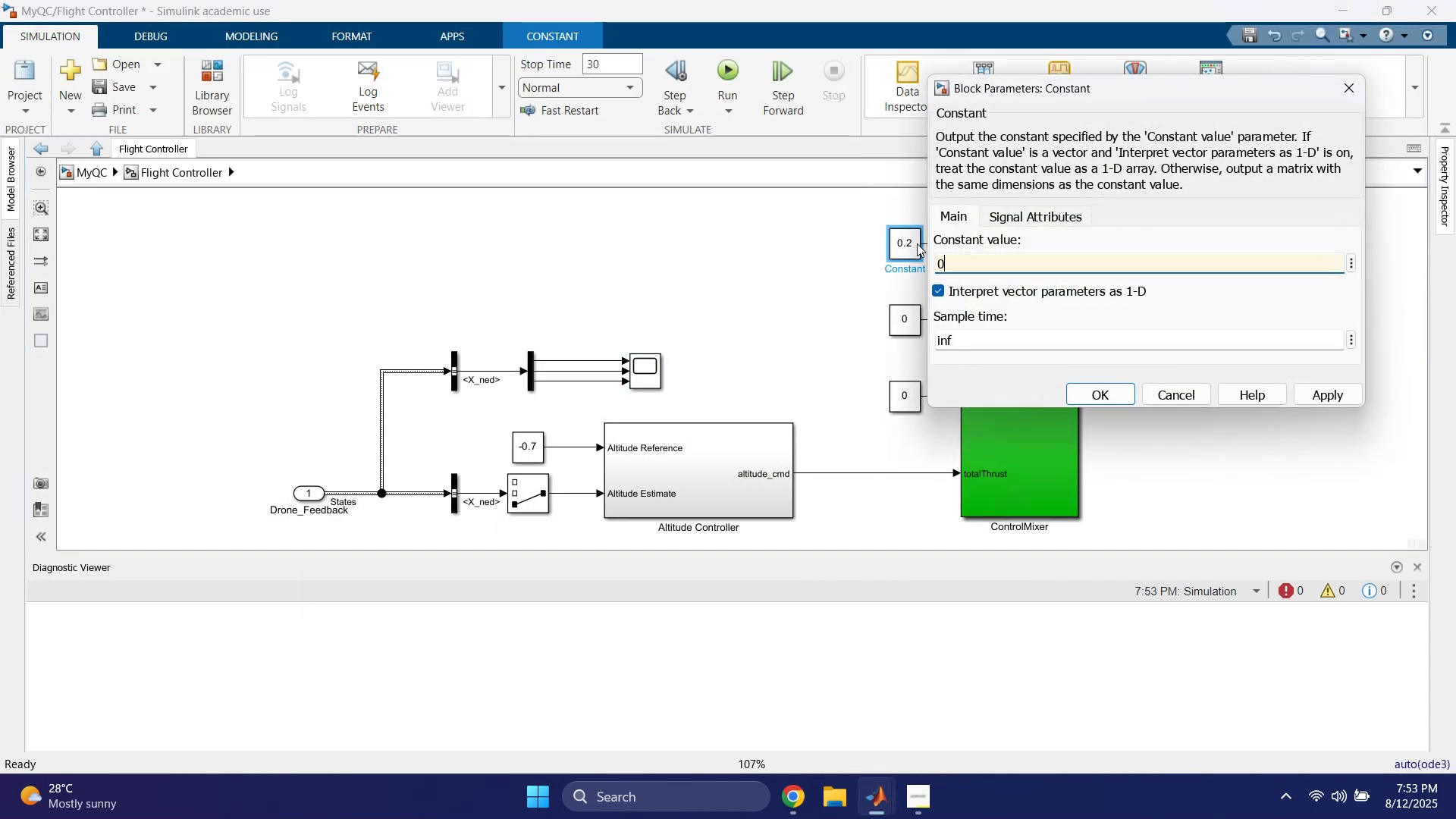 
key(Enter)
 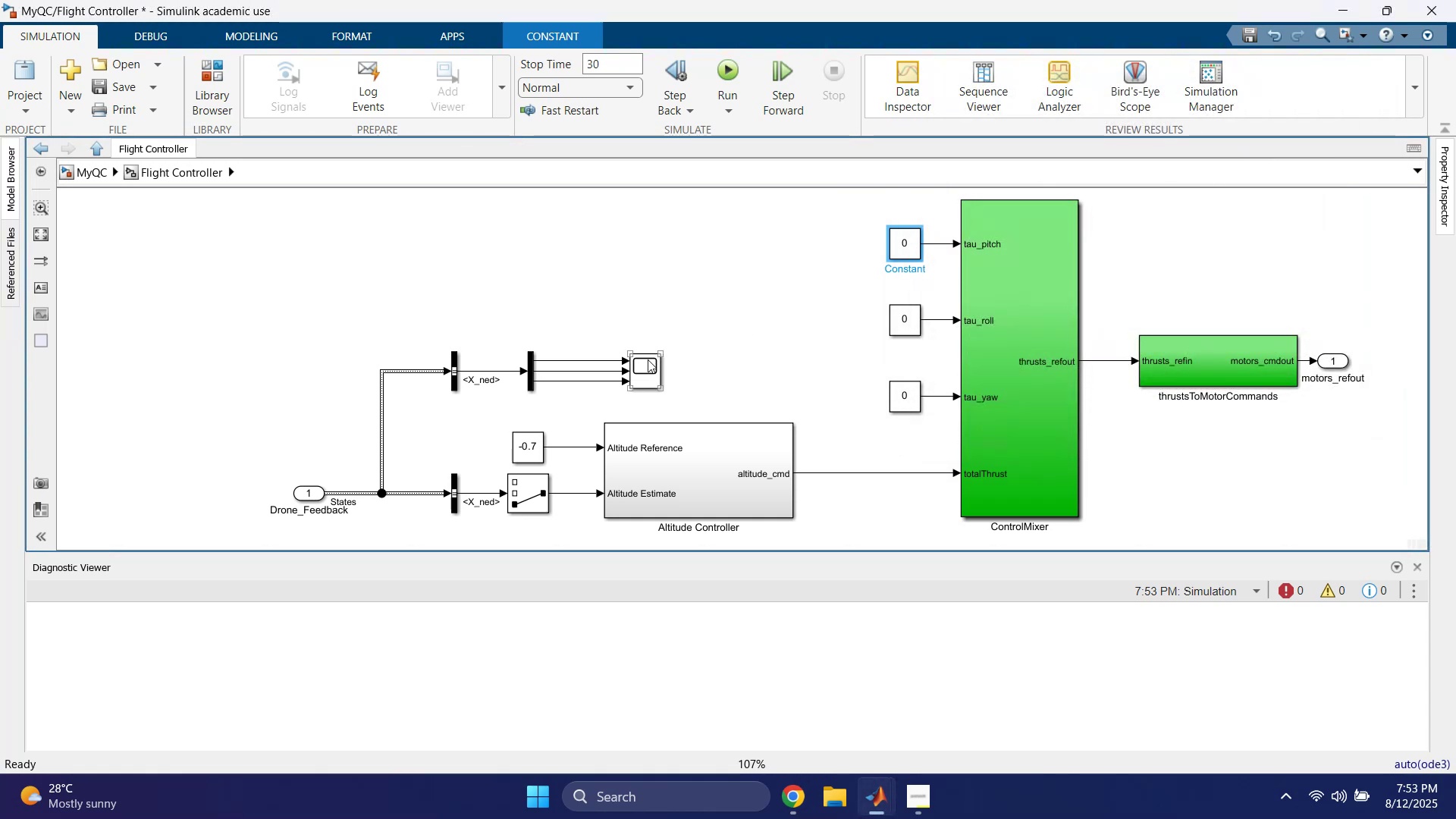 
double_click([645, 363])
 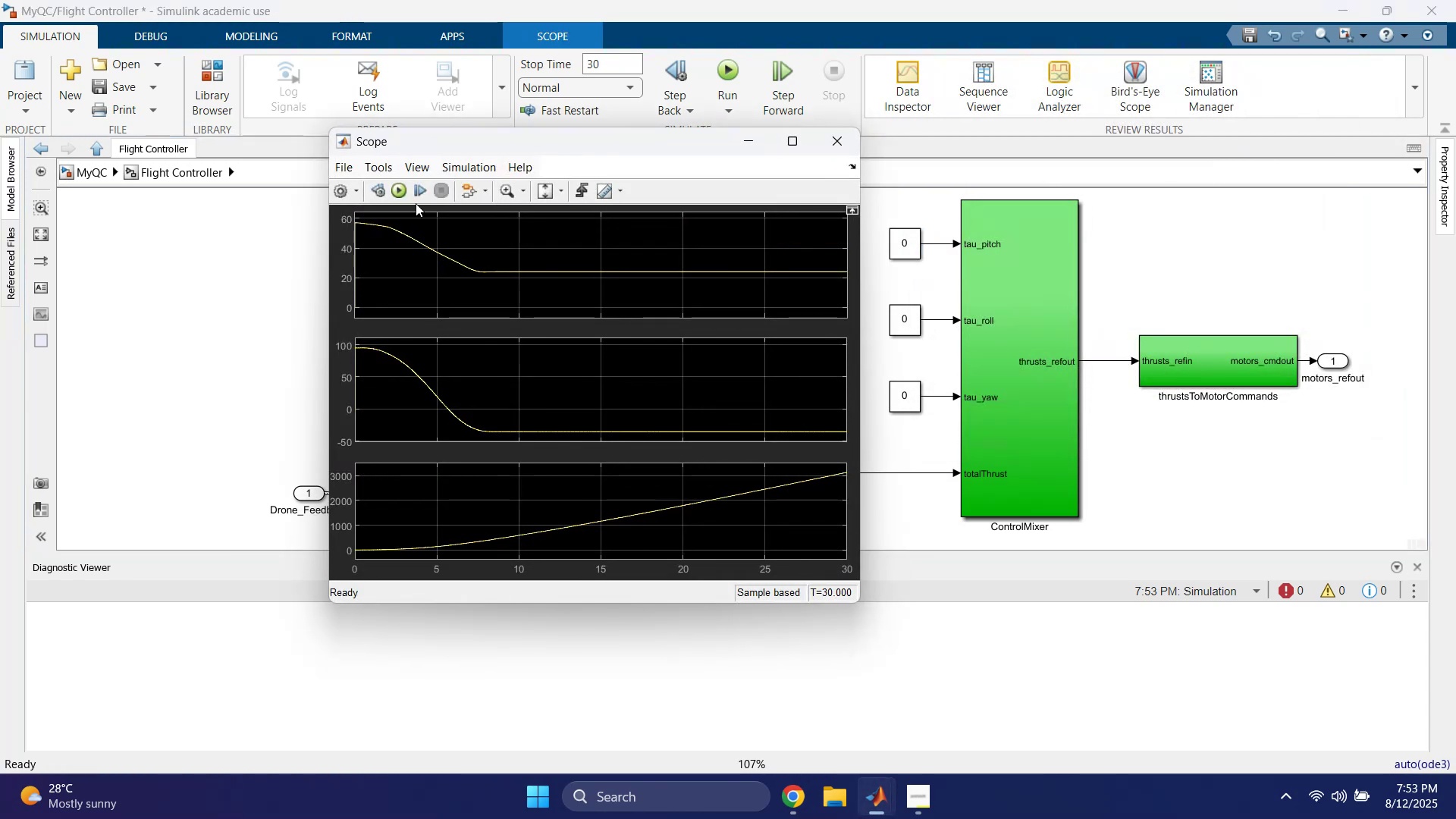 
left_click([396, 189])
 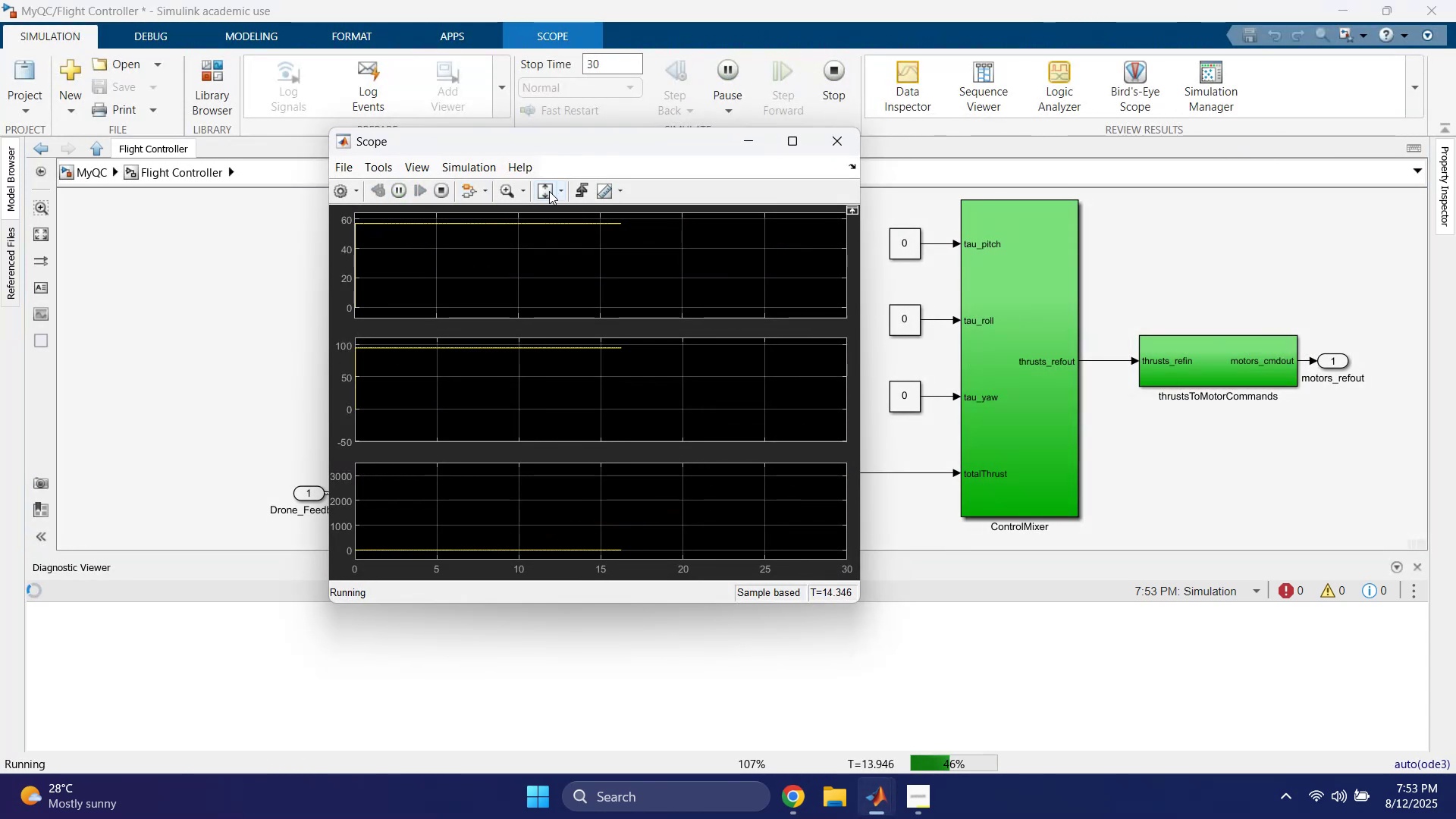 
wait(6.82)
 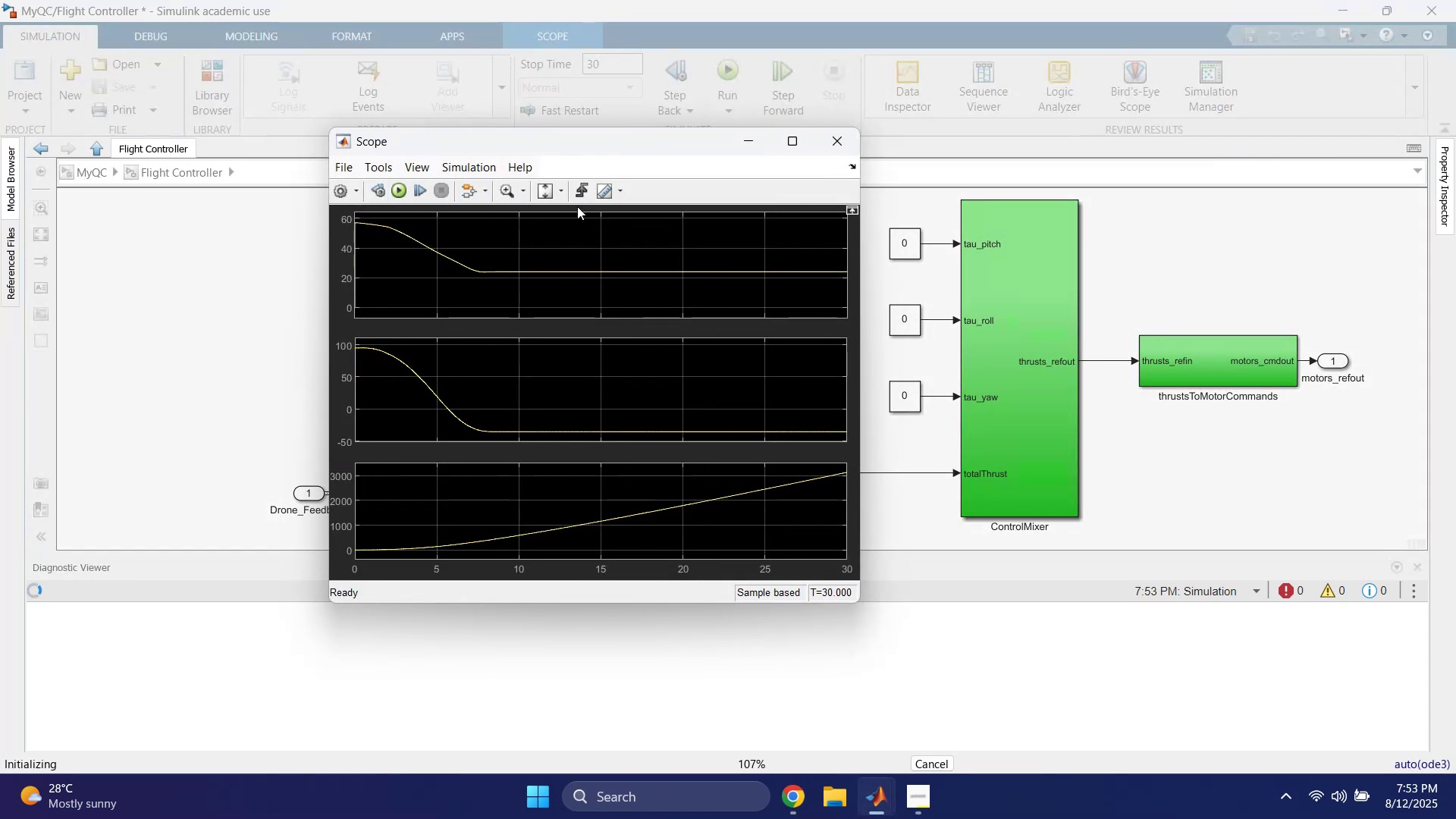 
left_click([549, 191])
 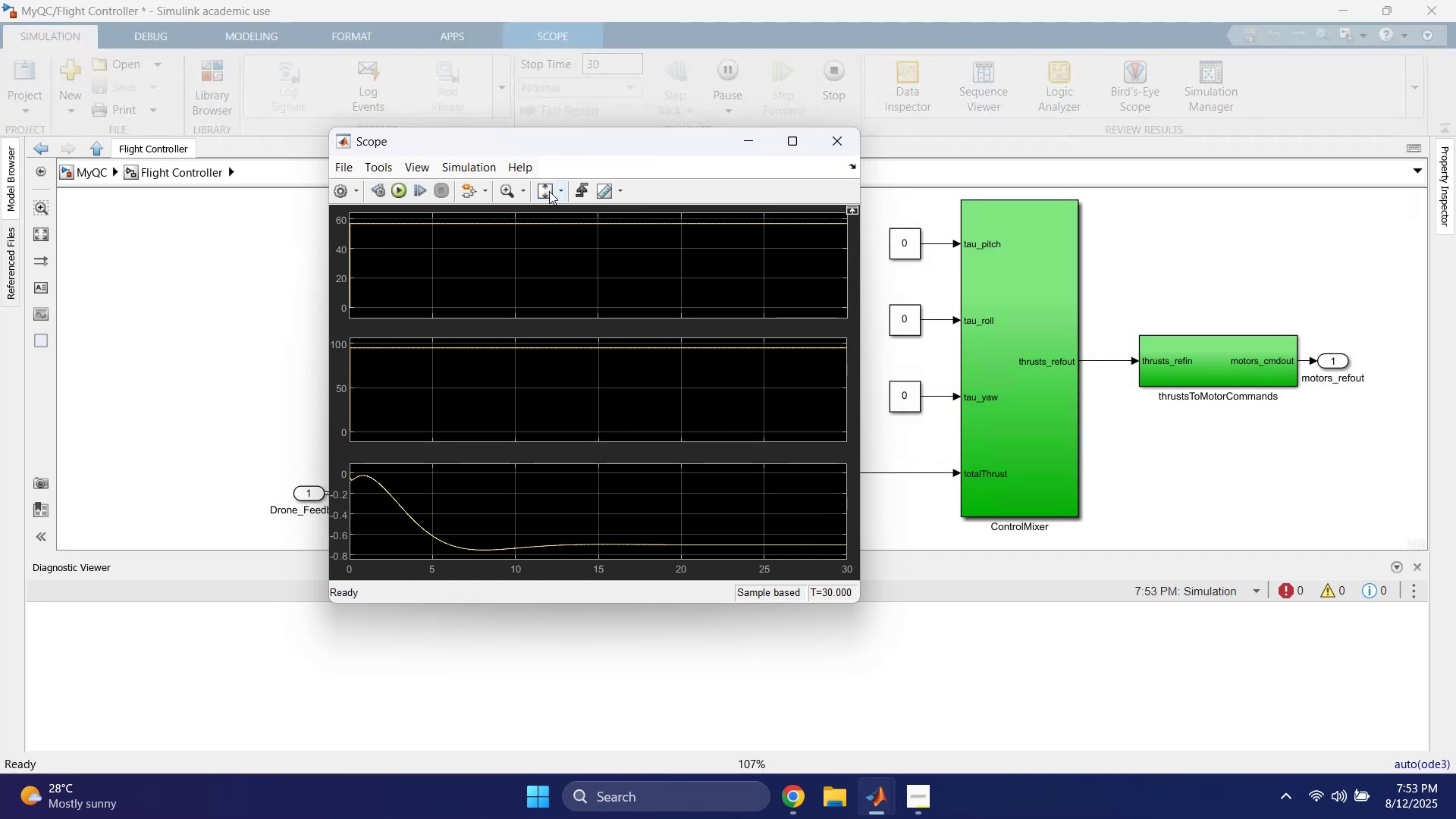 
left_click([549, 191])
 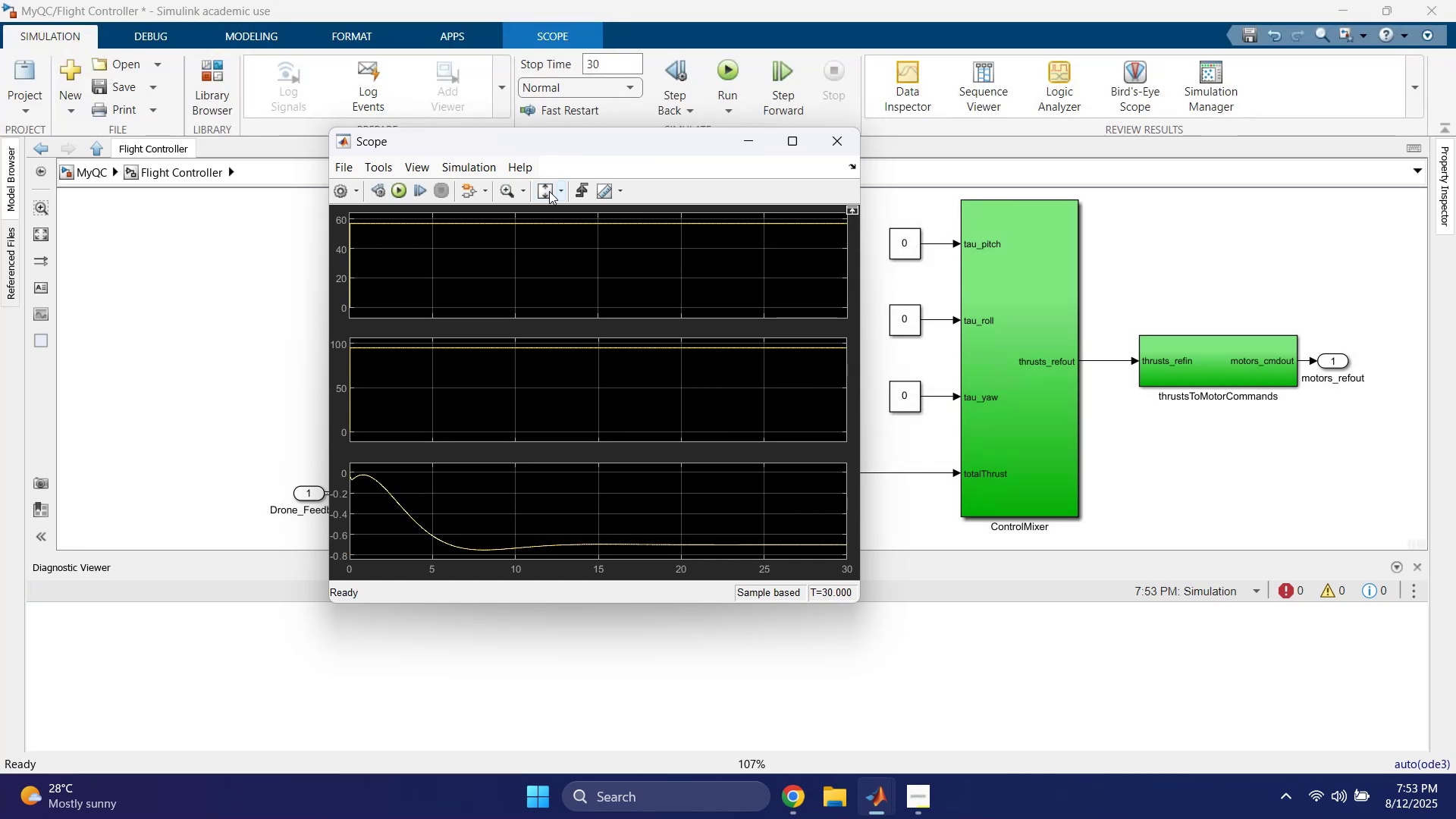 
wait(5.39)
 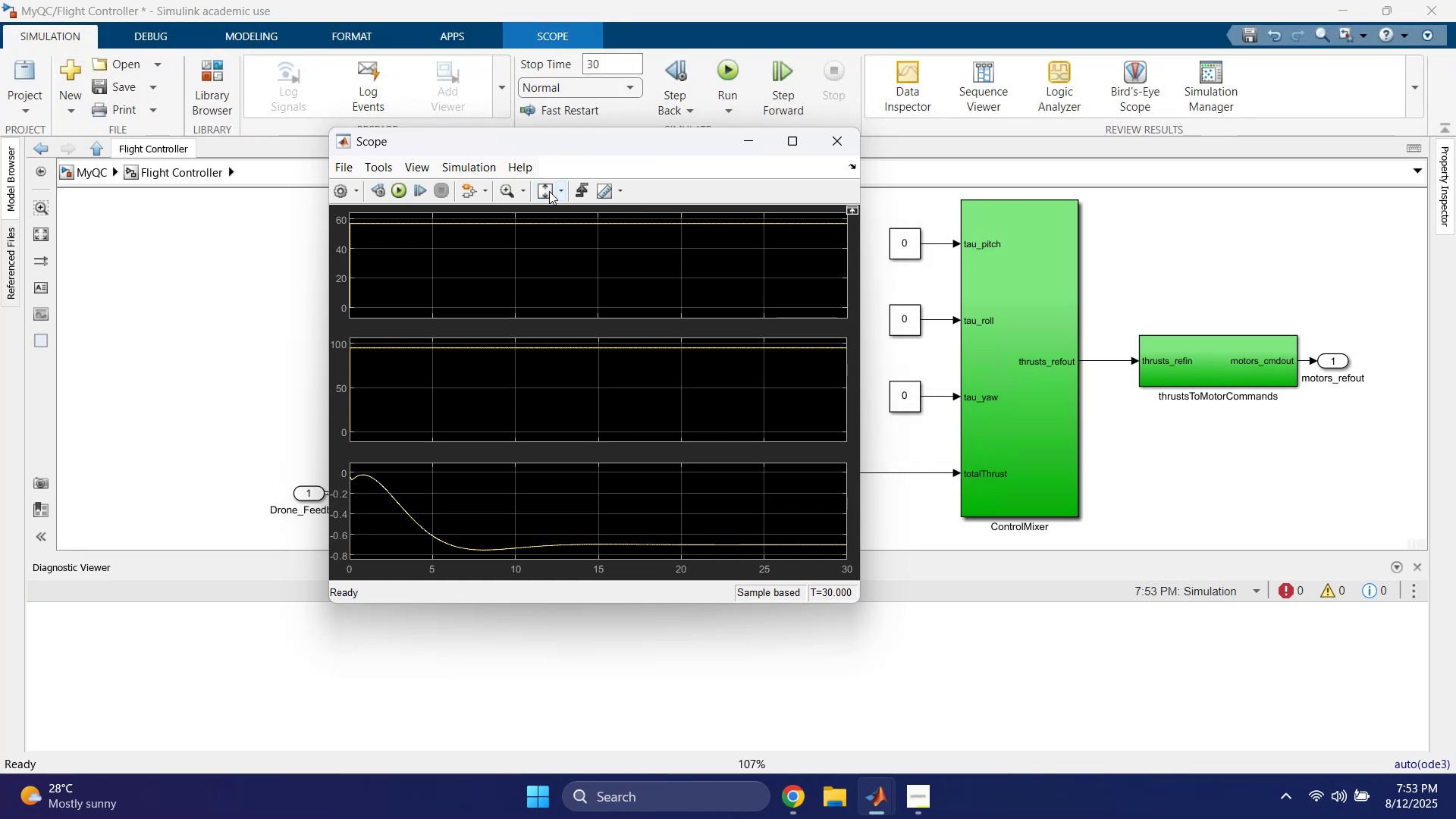 
left_click([549, 191])
 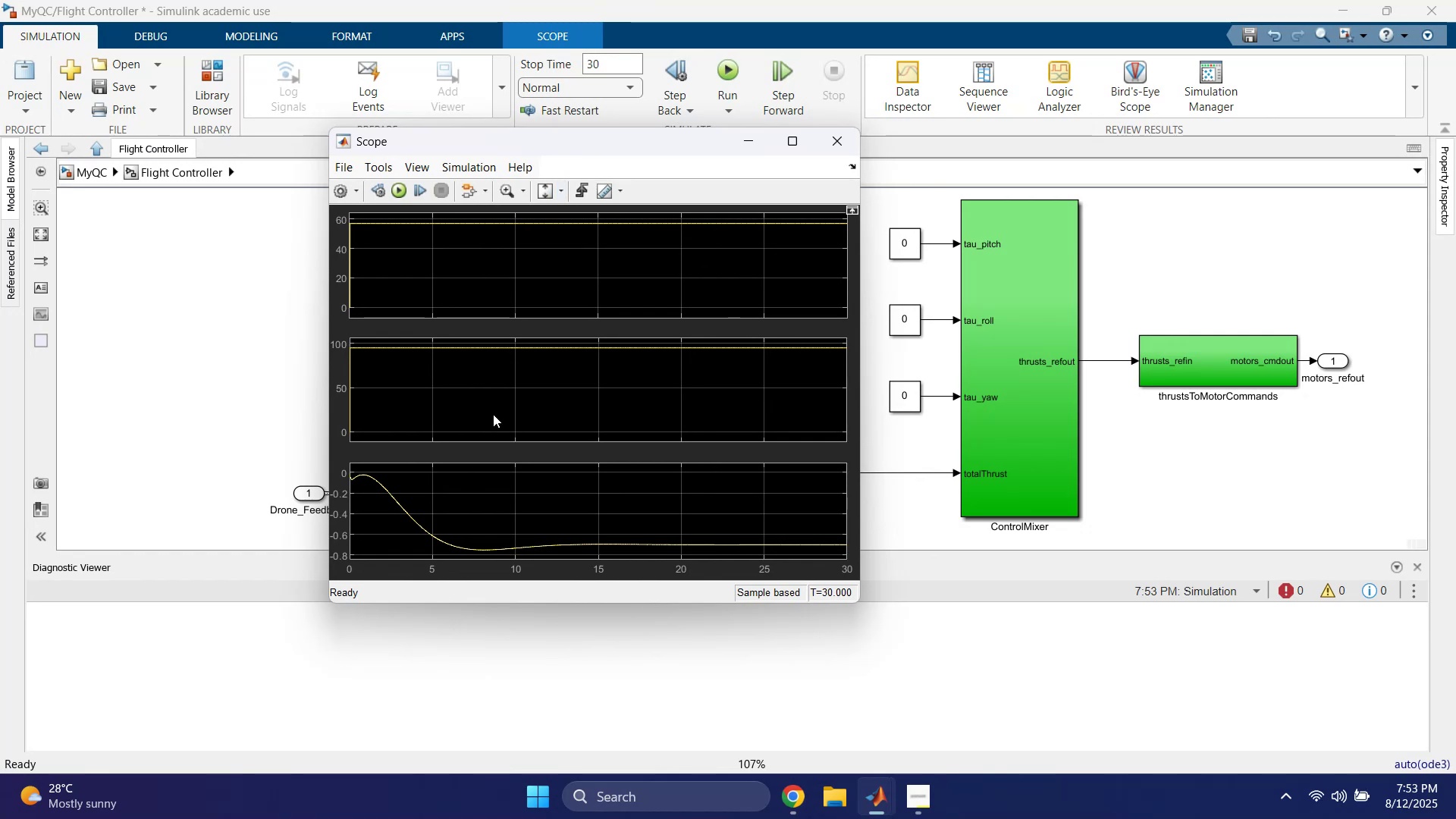 
wait(17.77)
 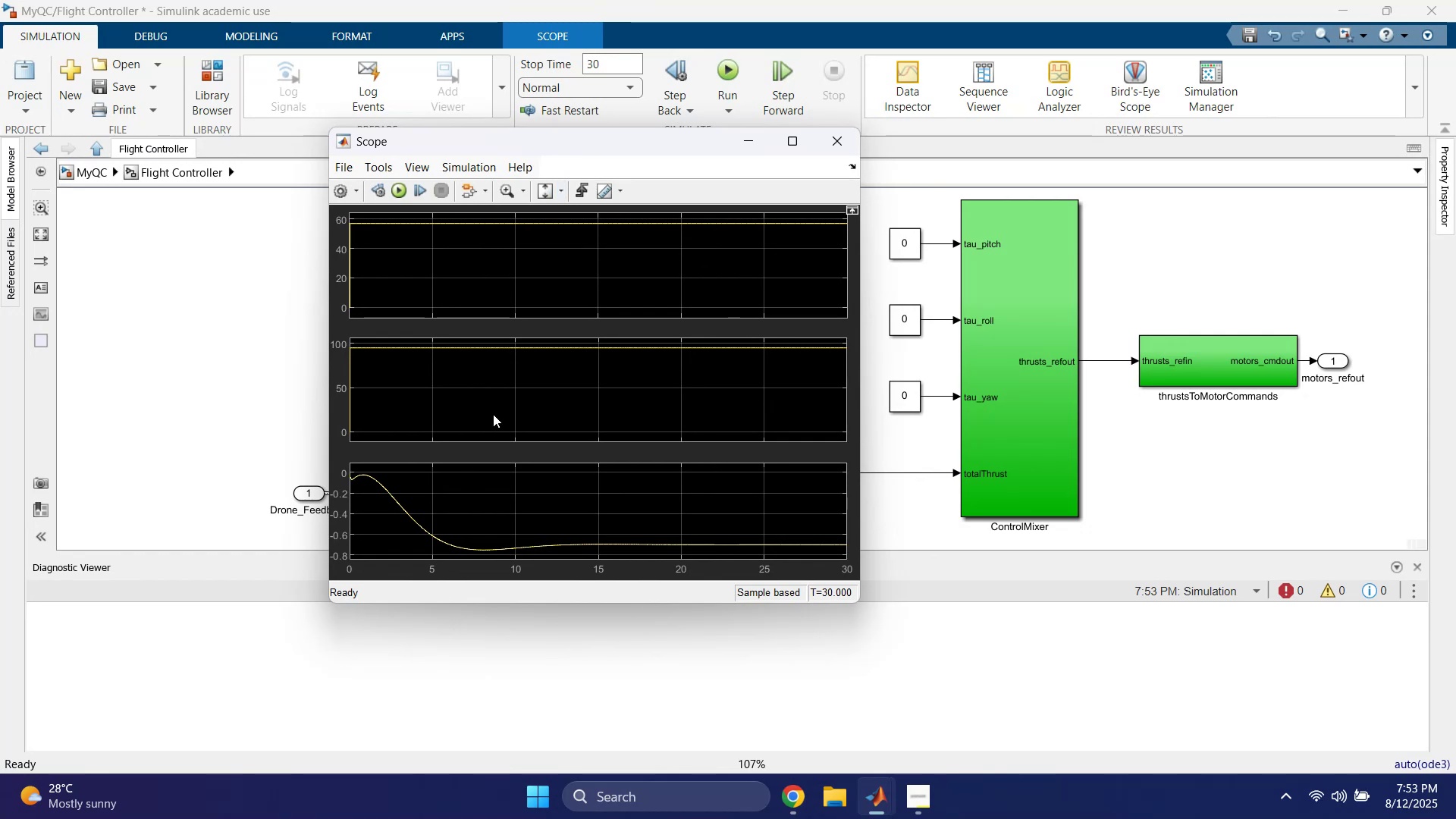 
left_click([830, 146])
 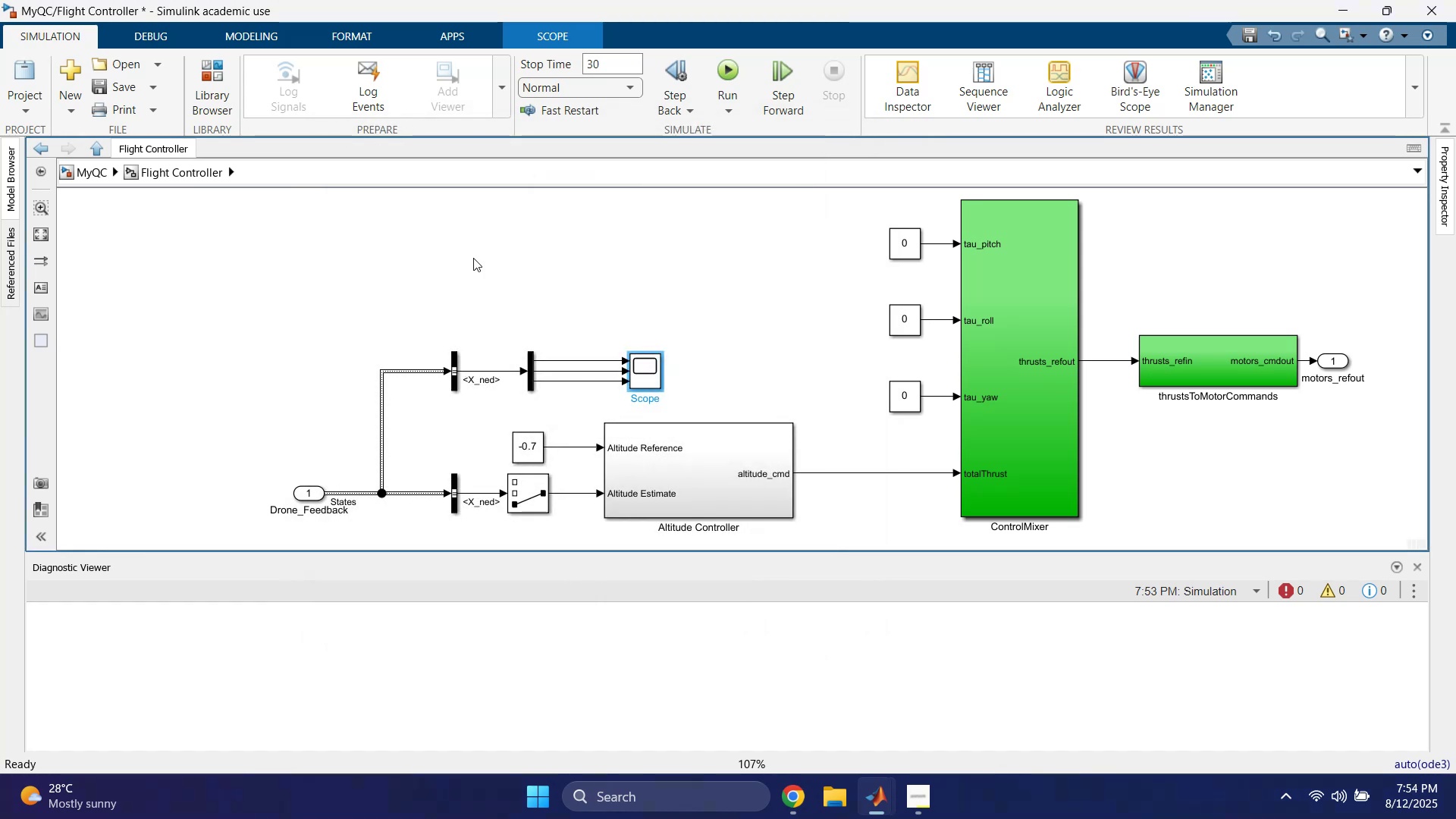 
left_click([441, 271])
 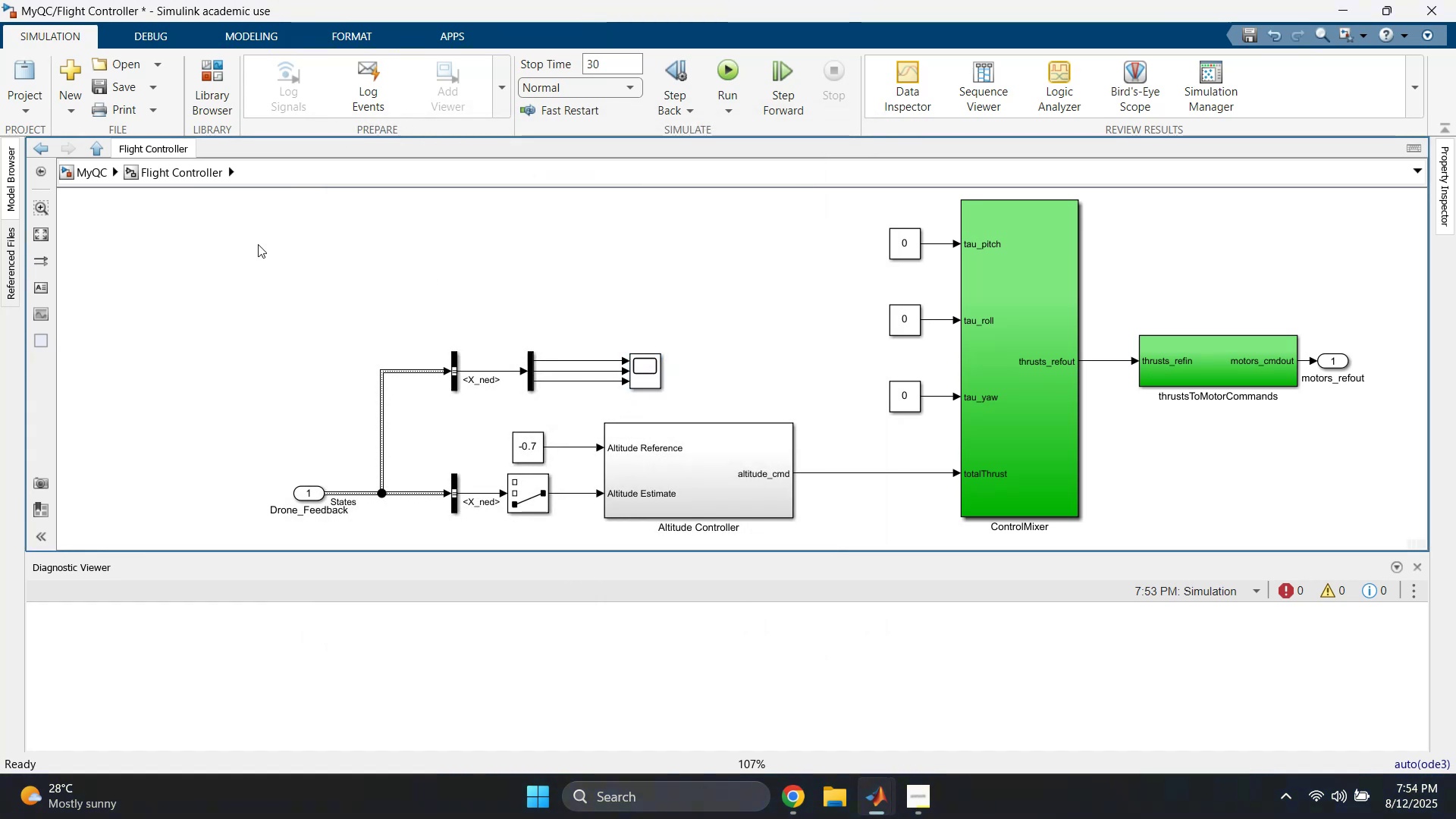 
key(Space)
 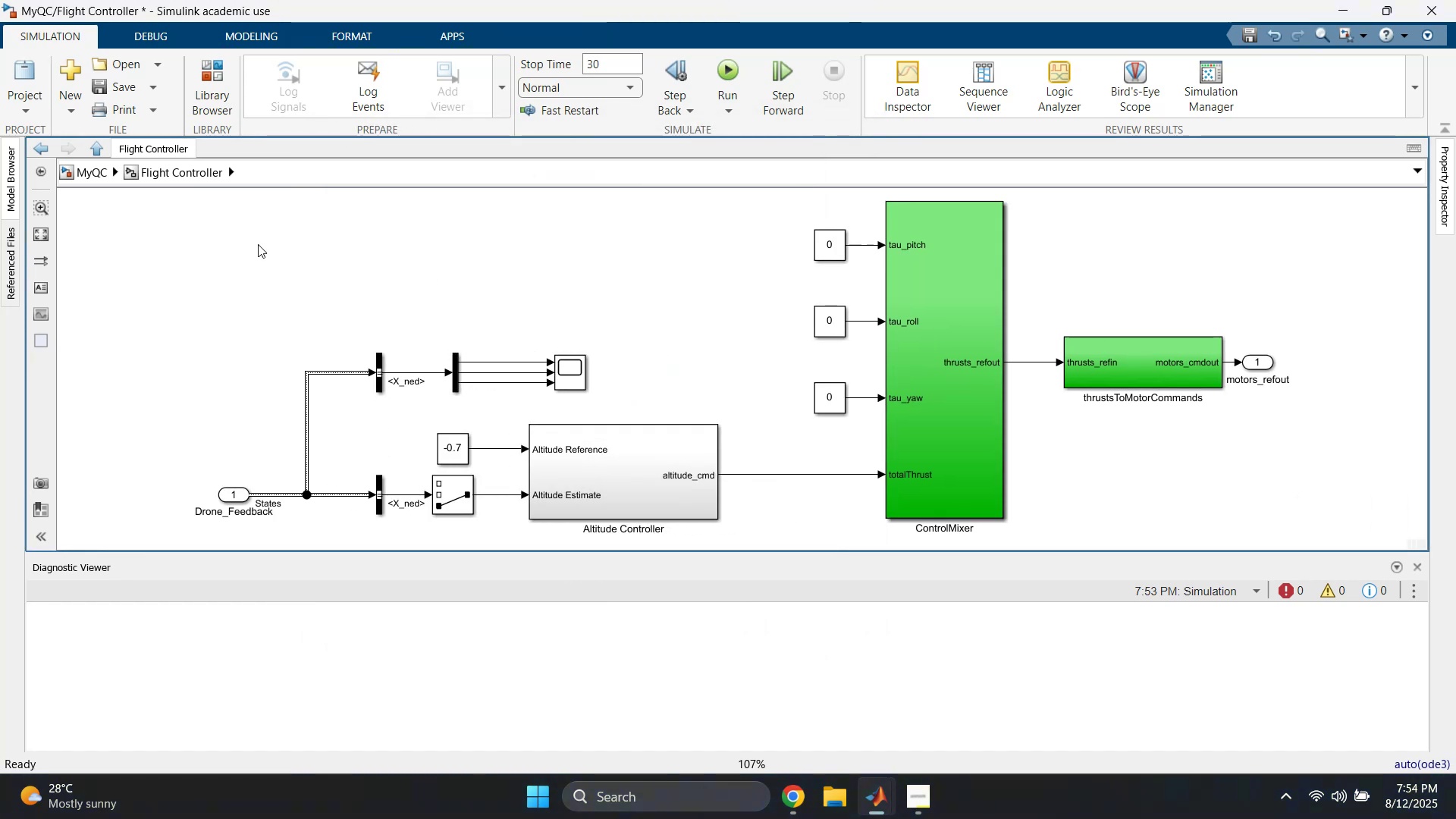 
key(Control+ControlLeft)
 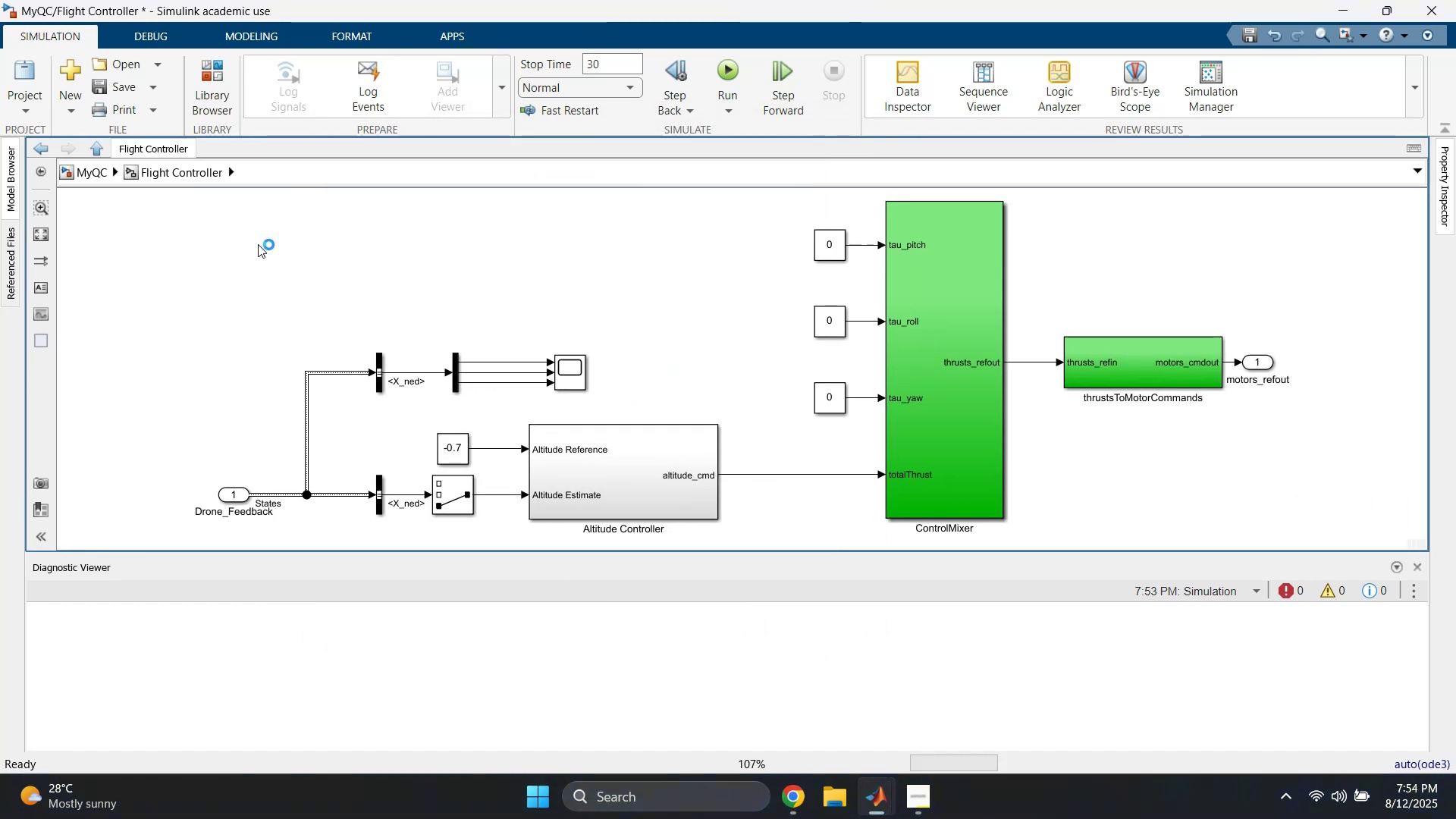 
key(Control+S)
 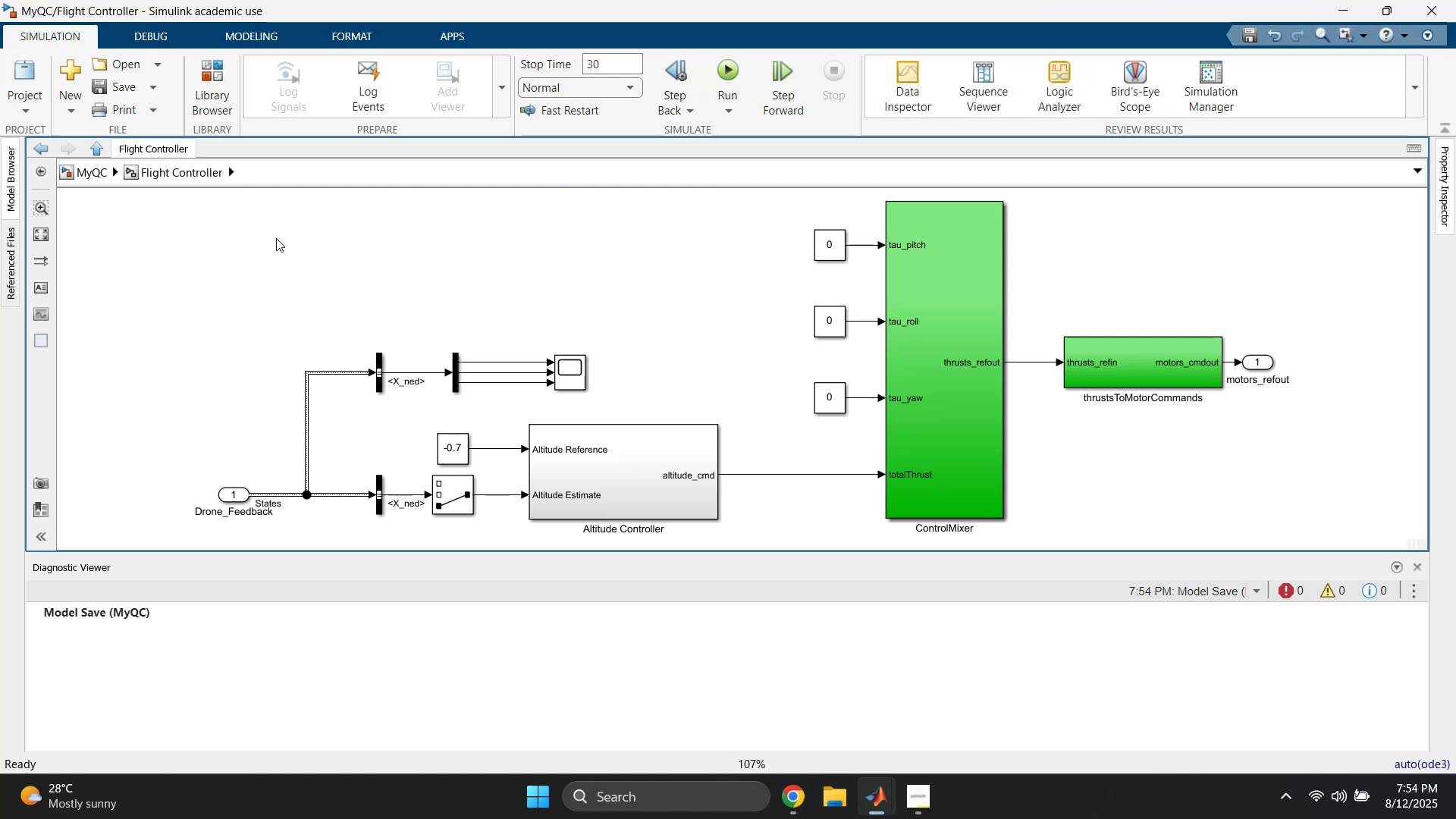 
left_click([482, 255])
 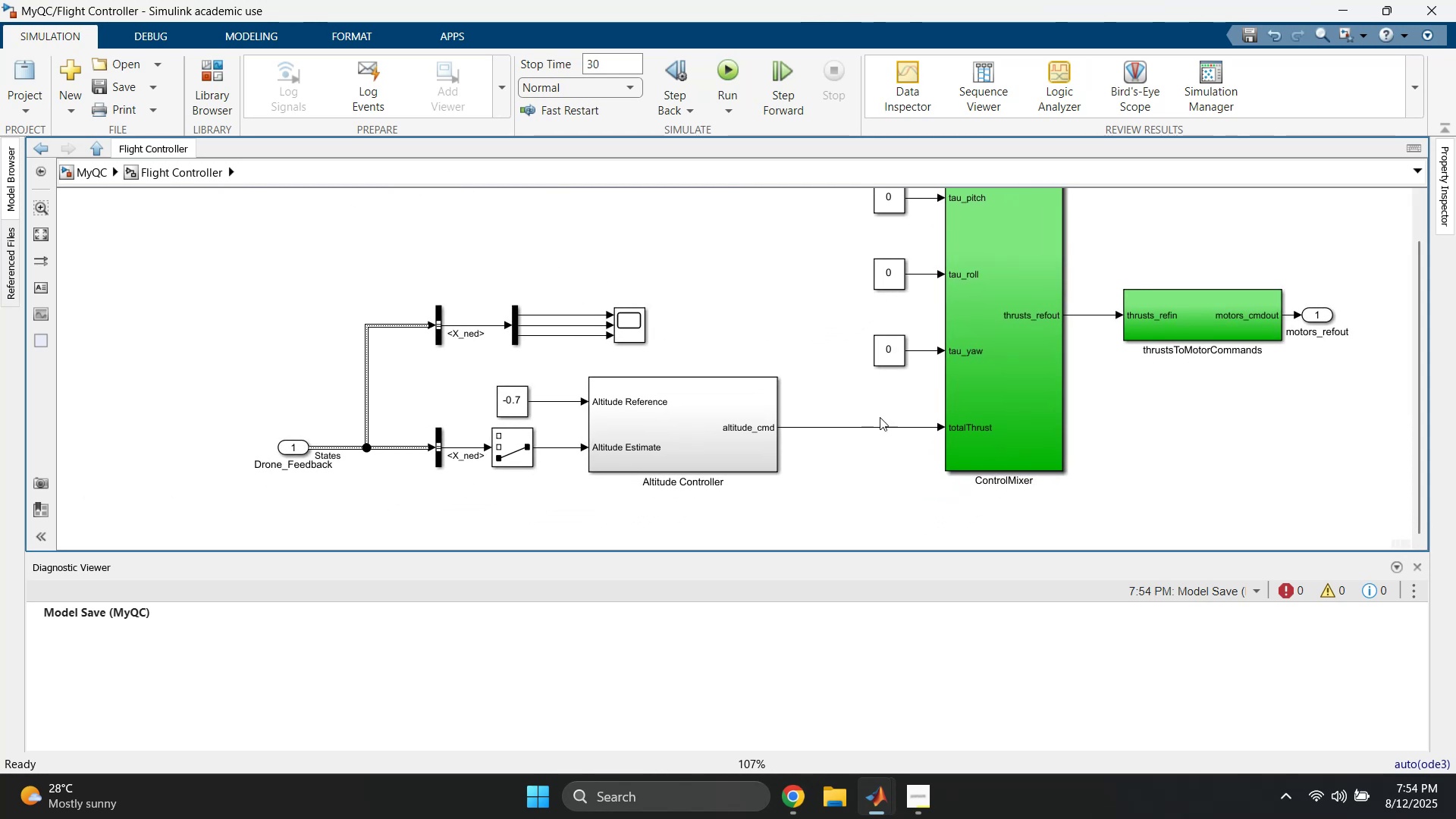 
left_click_drag(start_coordinate=[942, 428], to_coordinate=[805, 424])
 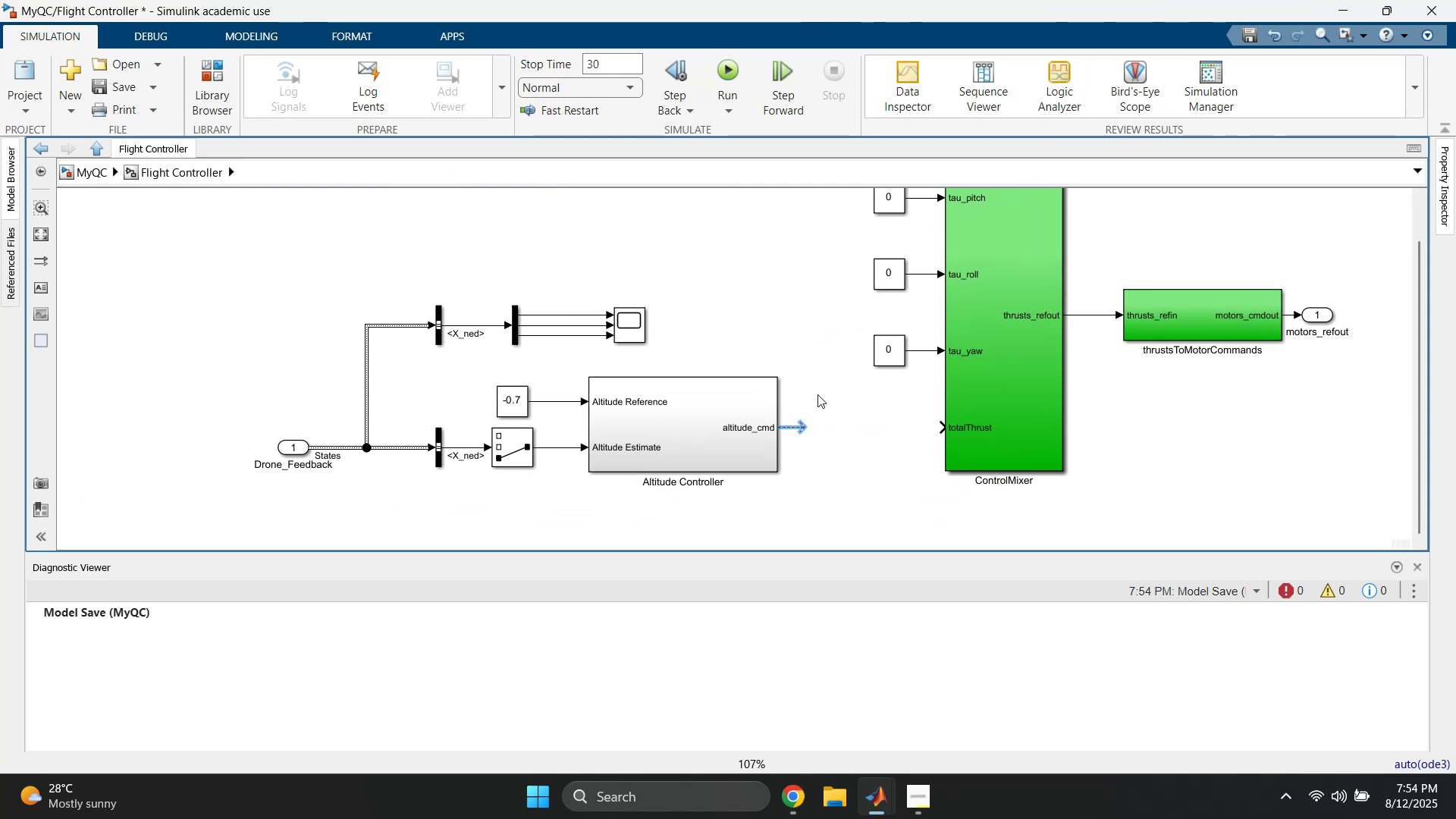 
left_click([817, 394])
 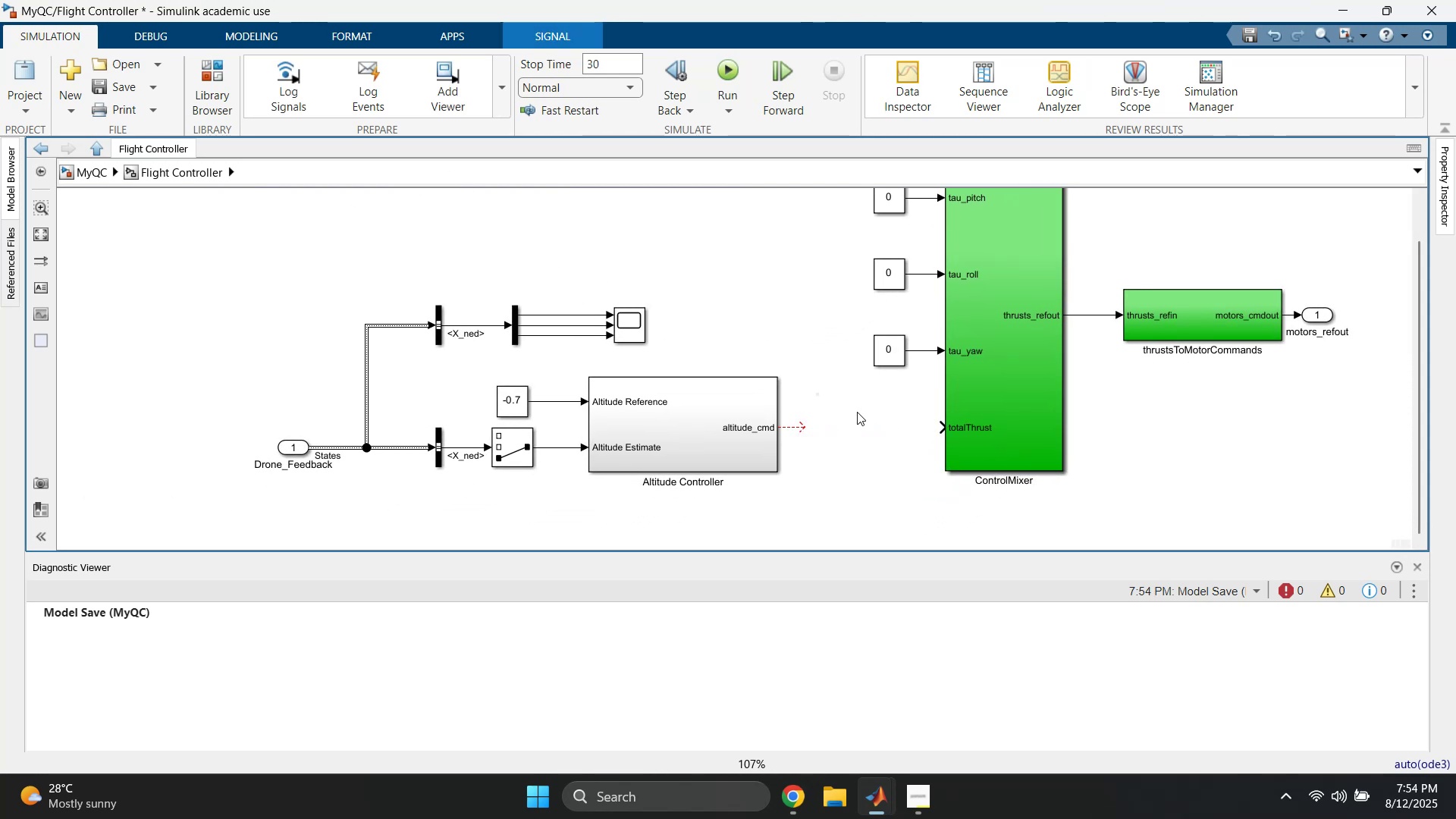 
left_click([859, 413])
 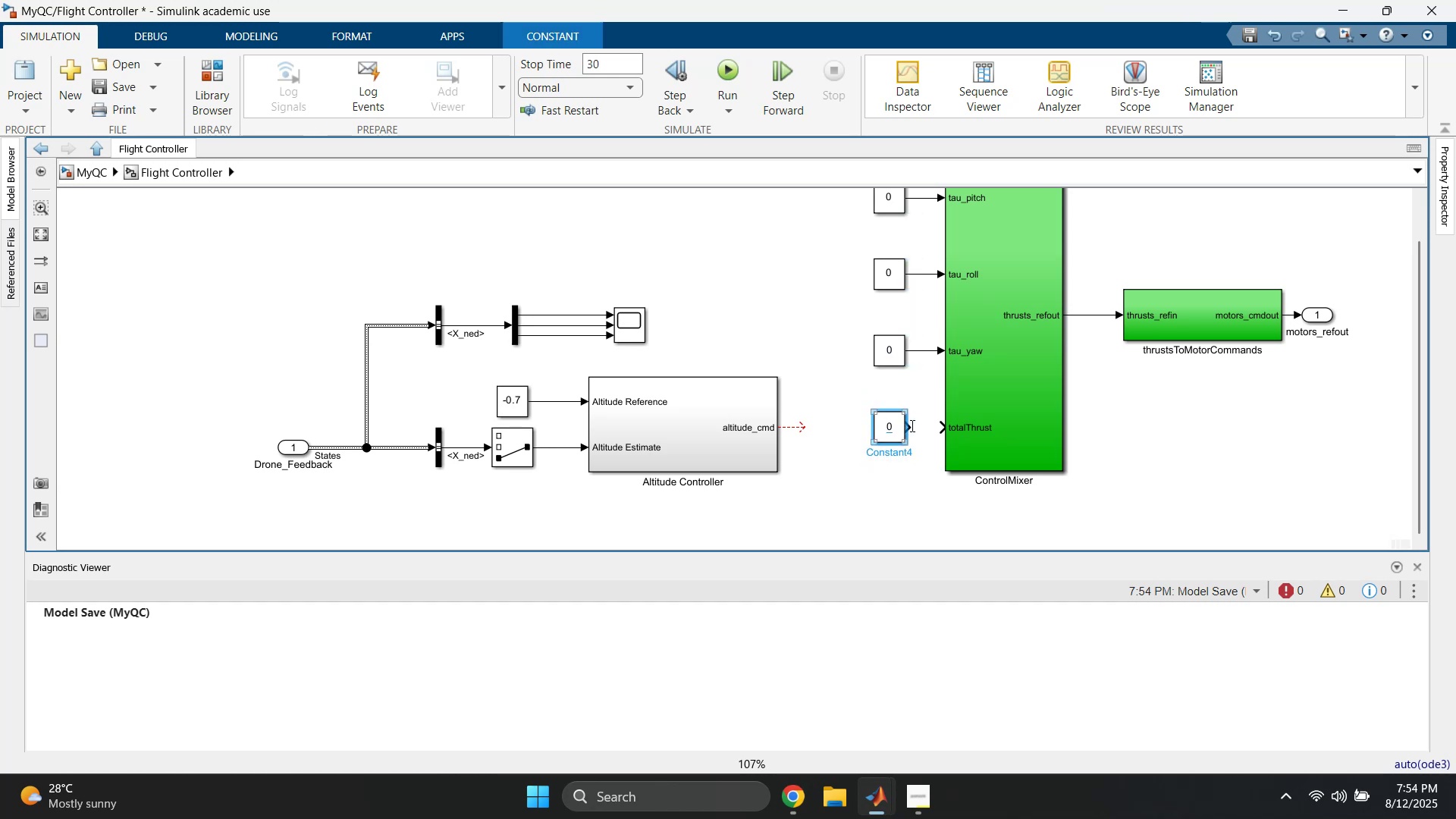 
left_click_drag(start_coordinate=[911, 425], to_coordinate=[956, 428])
 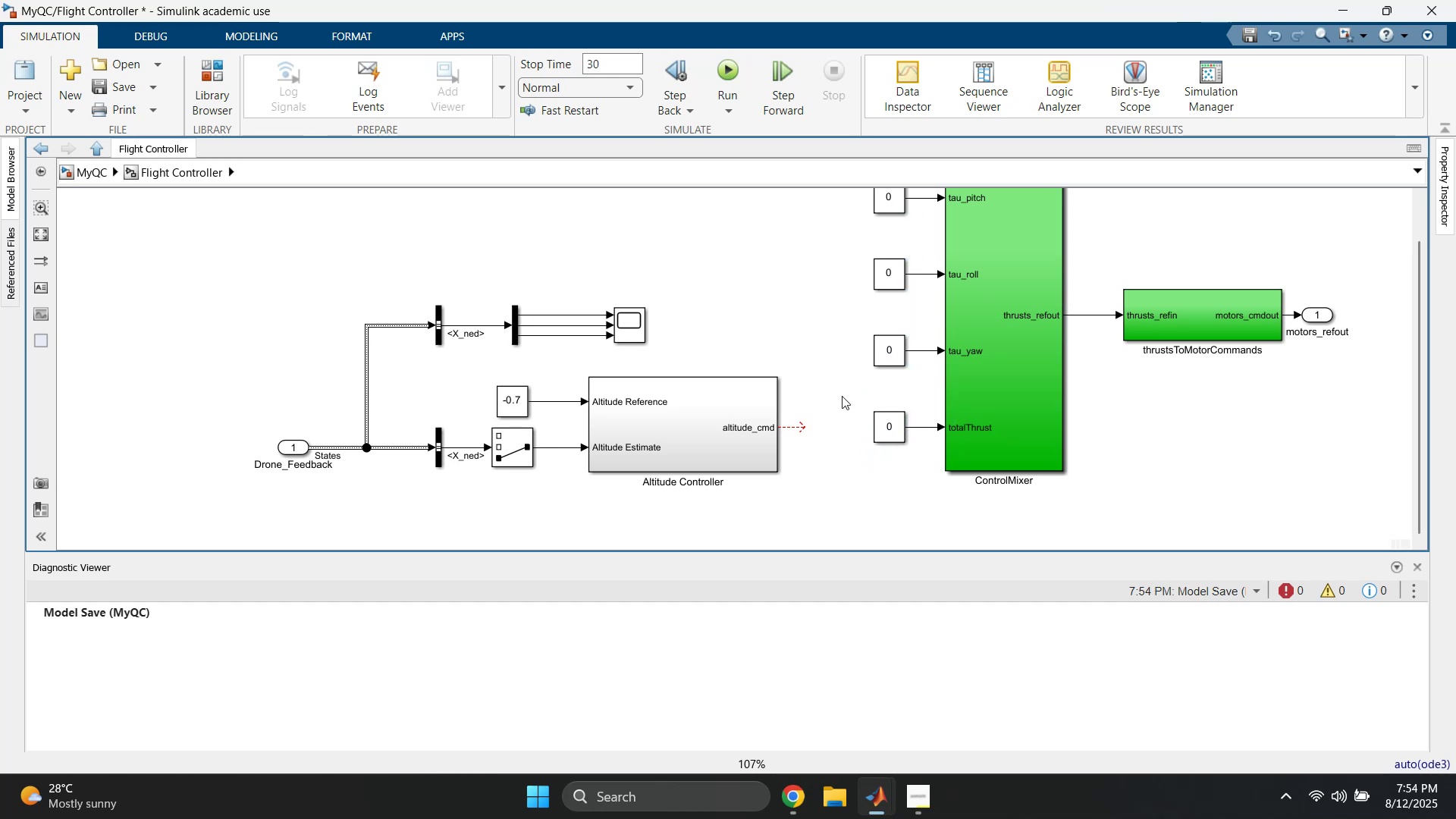 
left_click([838, 394])
 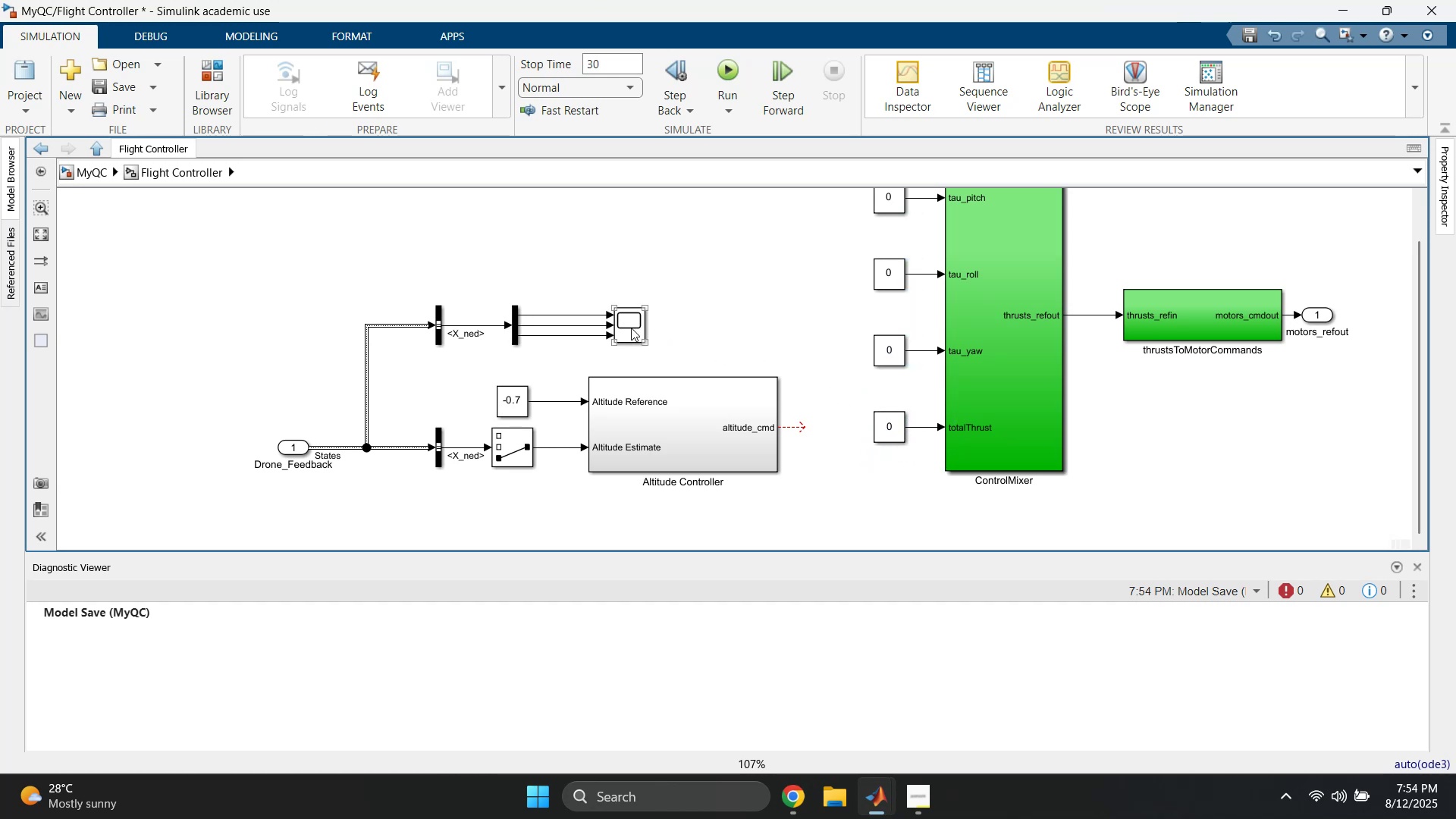 
double_click([631, 328])
 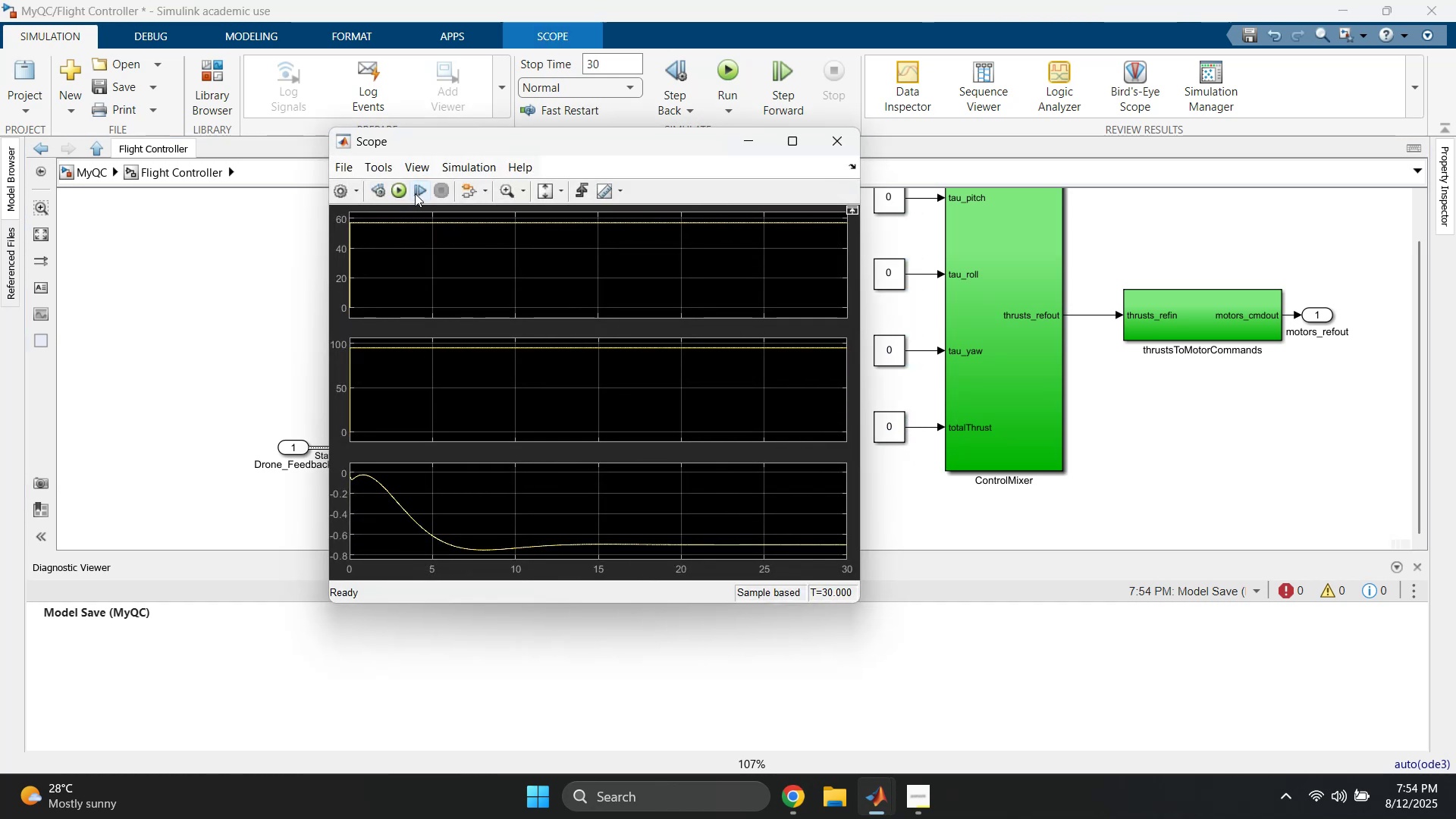 
left_click([400, 191])
 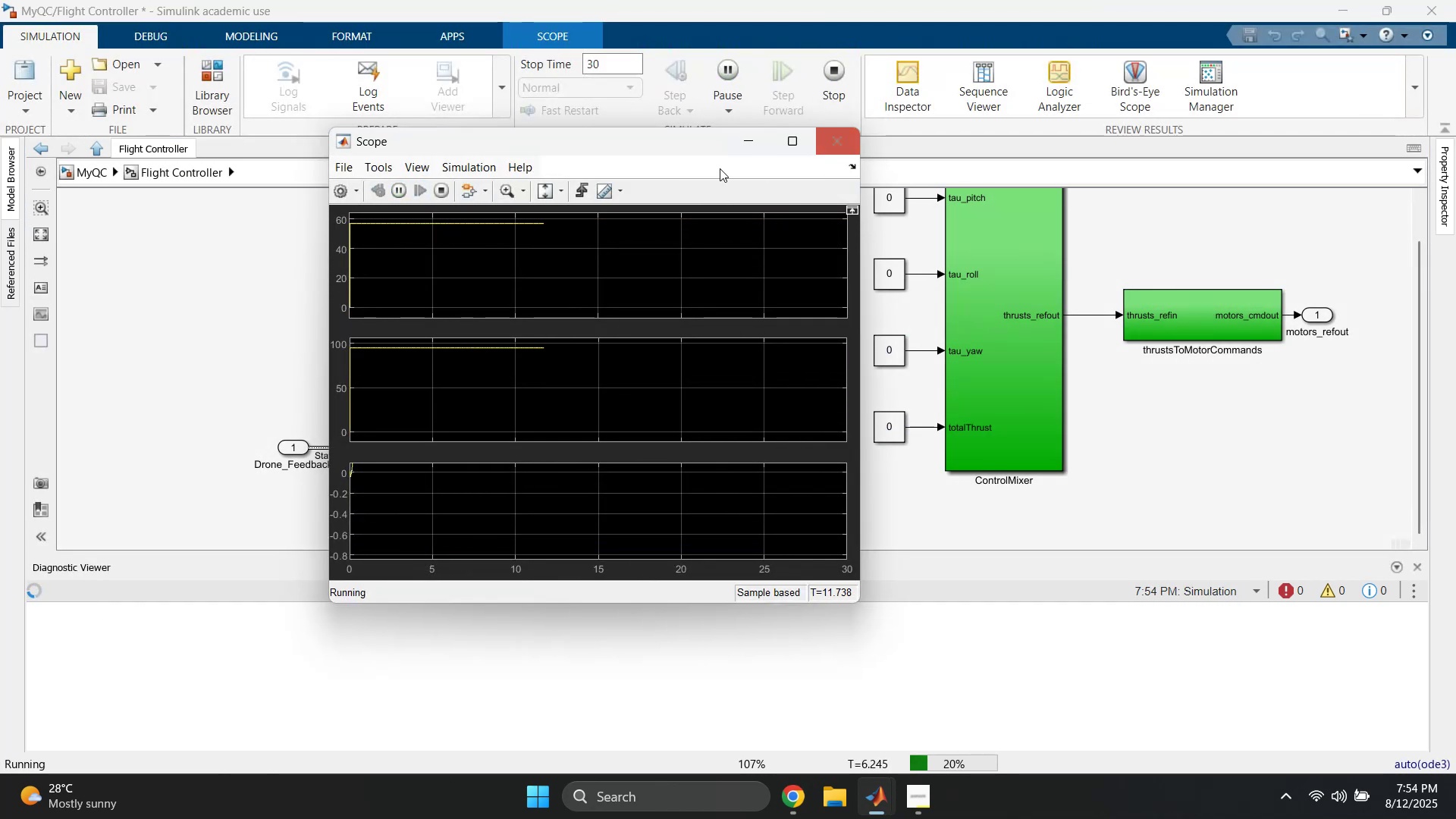 
left_click([544, 192])
 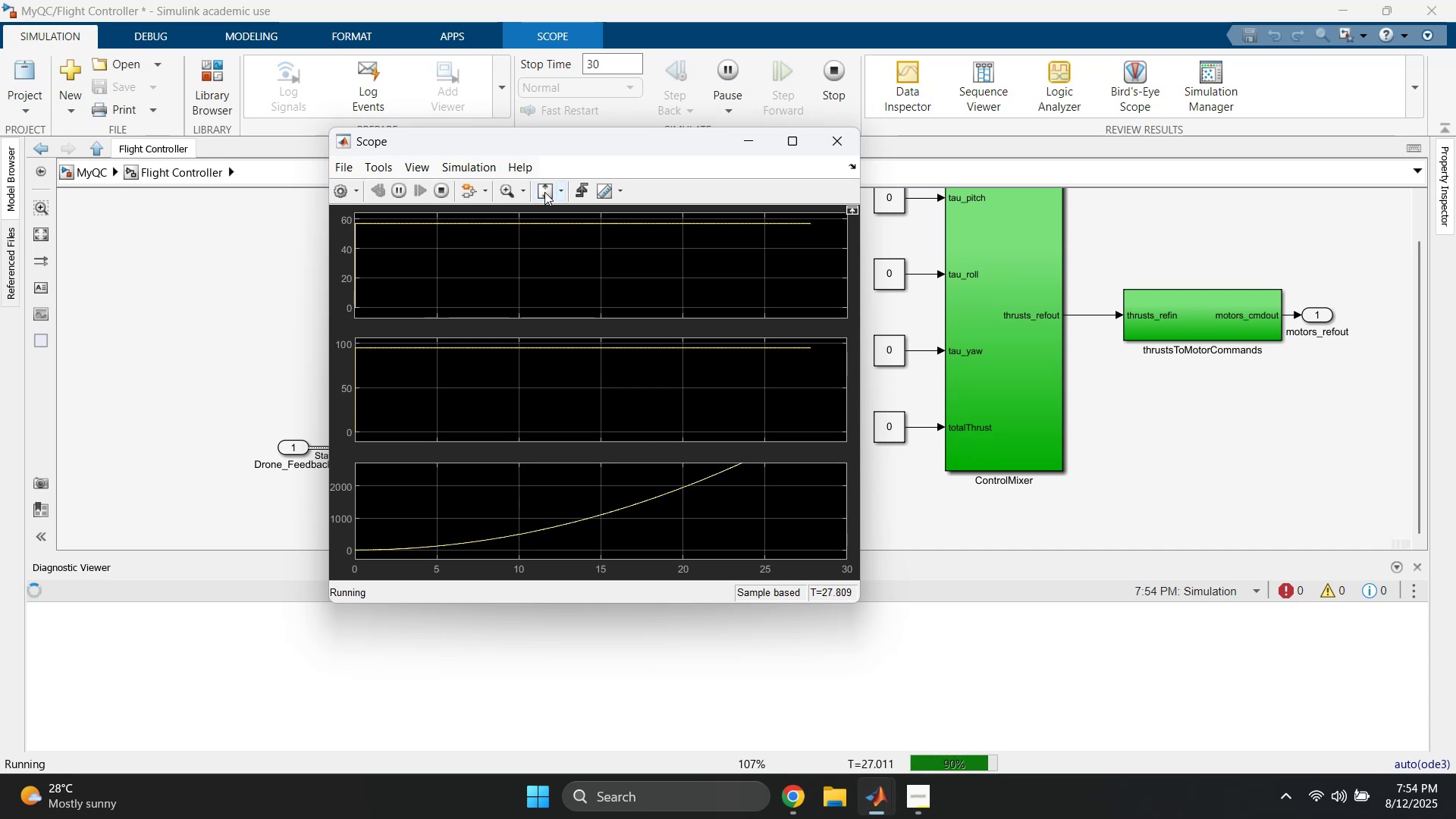 
double_click([544, 192])
 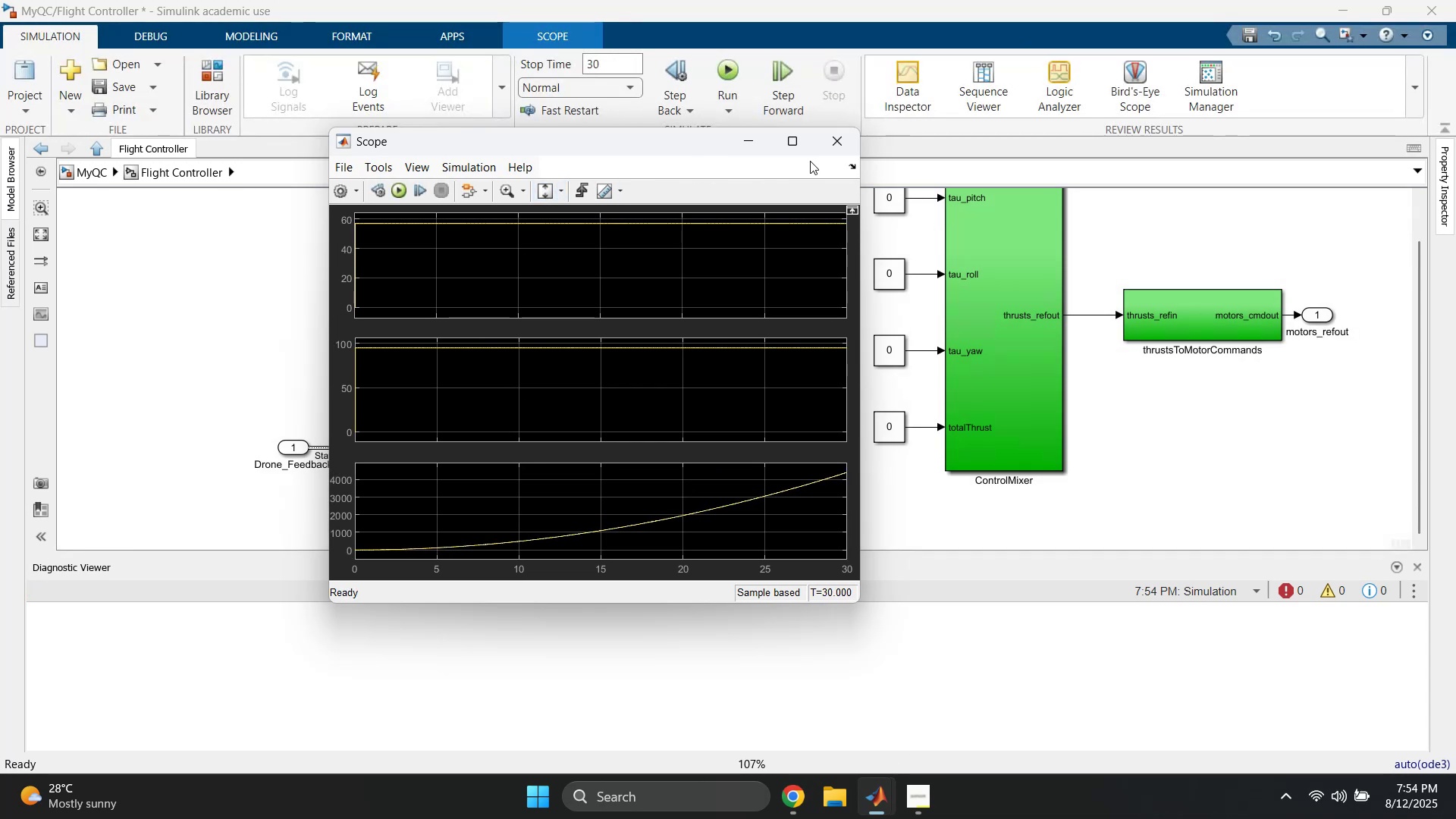 
left_click([838, 149])
 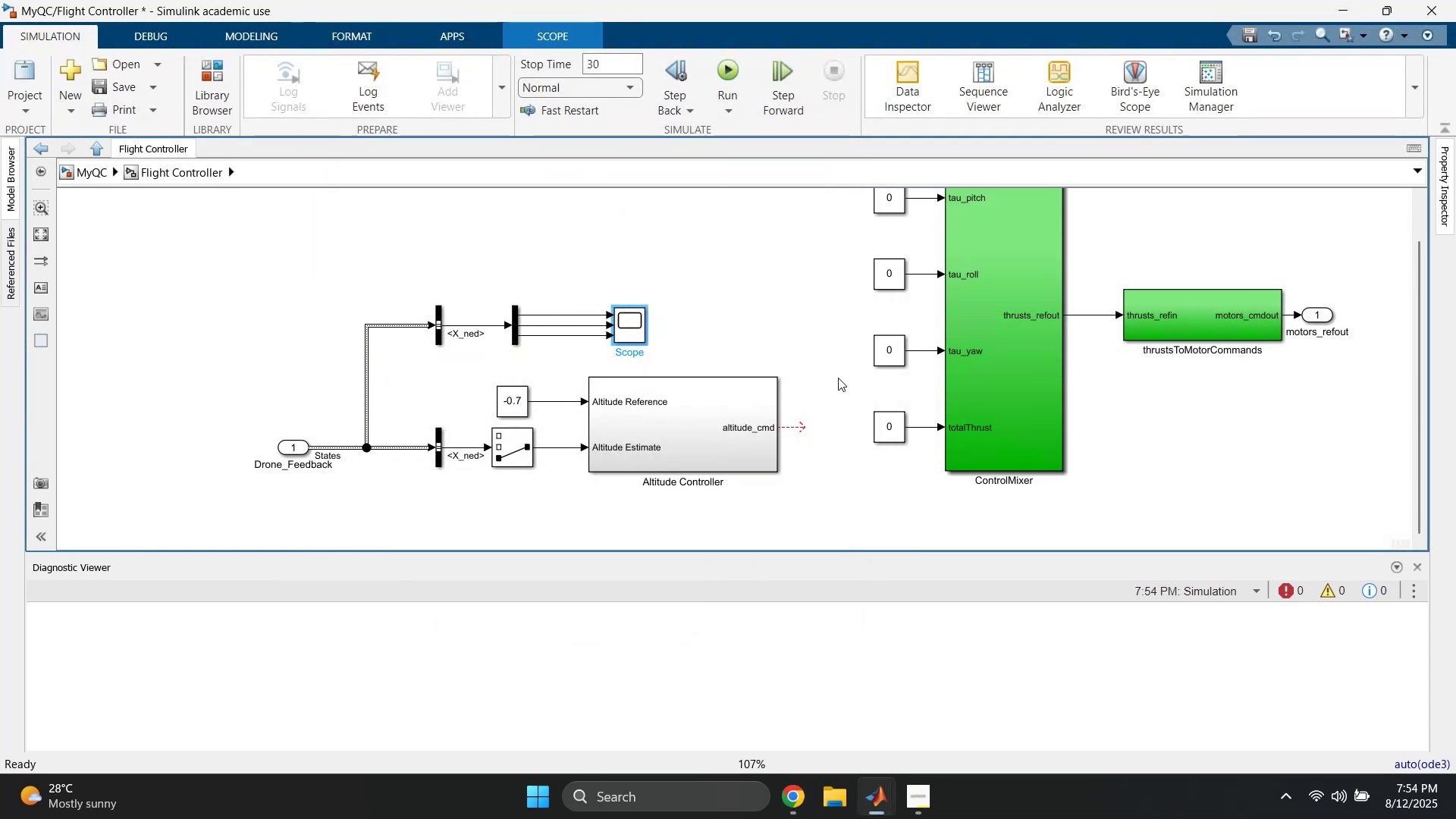 
left_click_drag(start_coordinate=[866, 406], to_coordinate=[890, 442])
 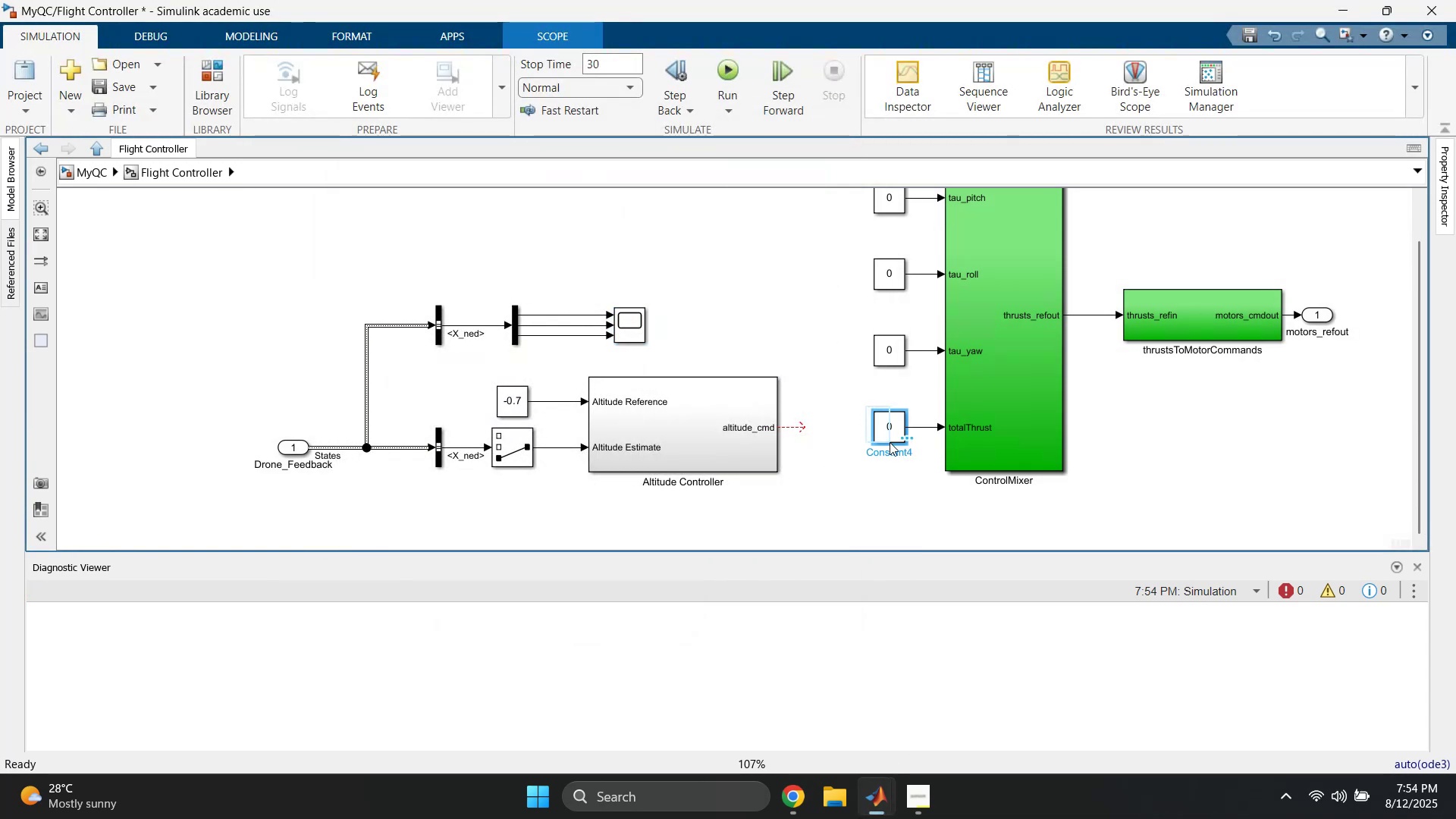 
key(Delete)
 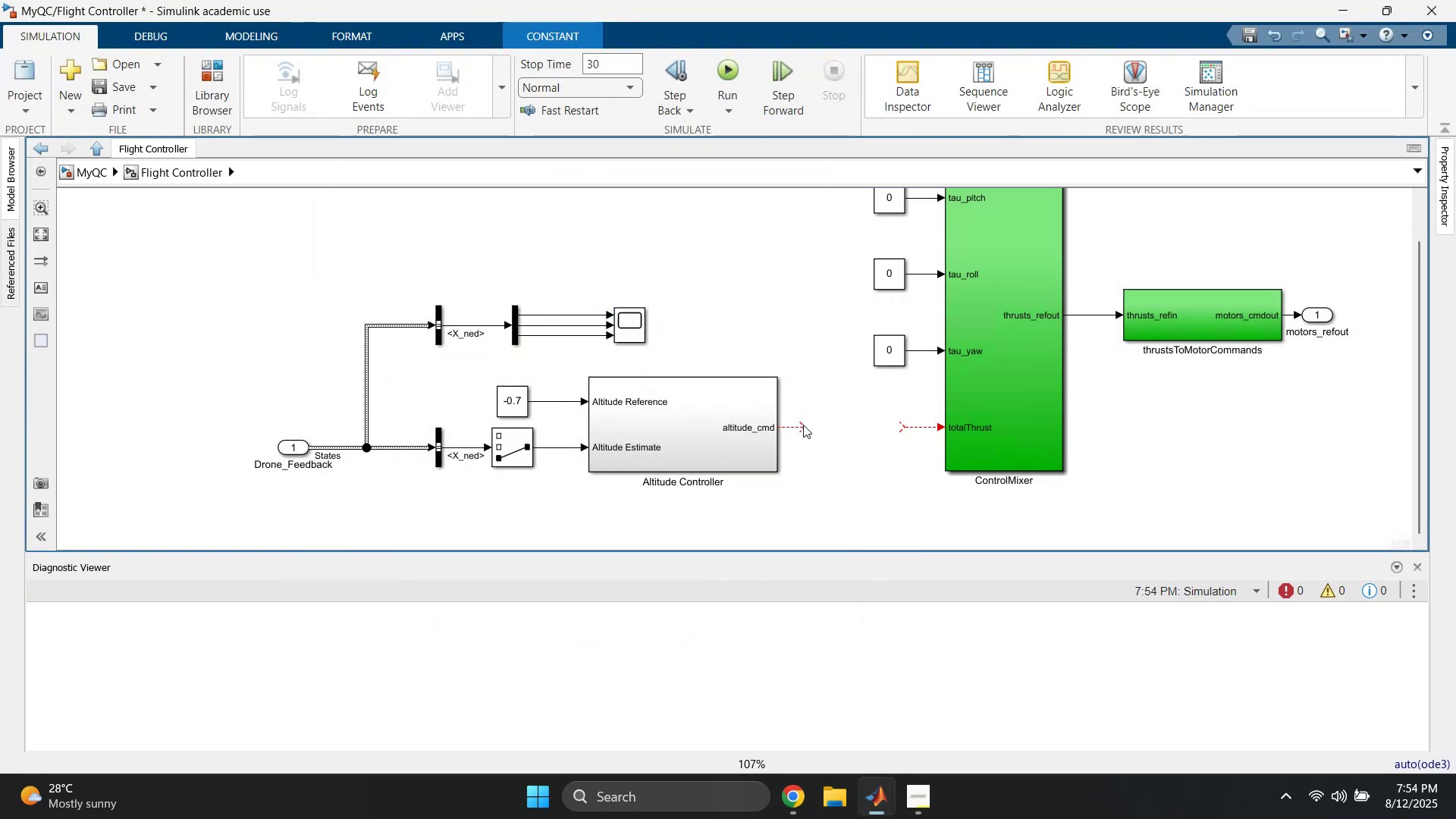 
left_click_drag(start_coordinate=[802, 425], to_coordinate=[905, 425])
 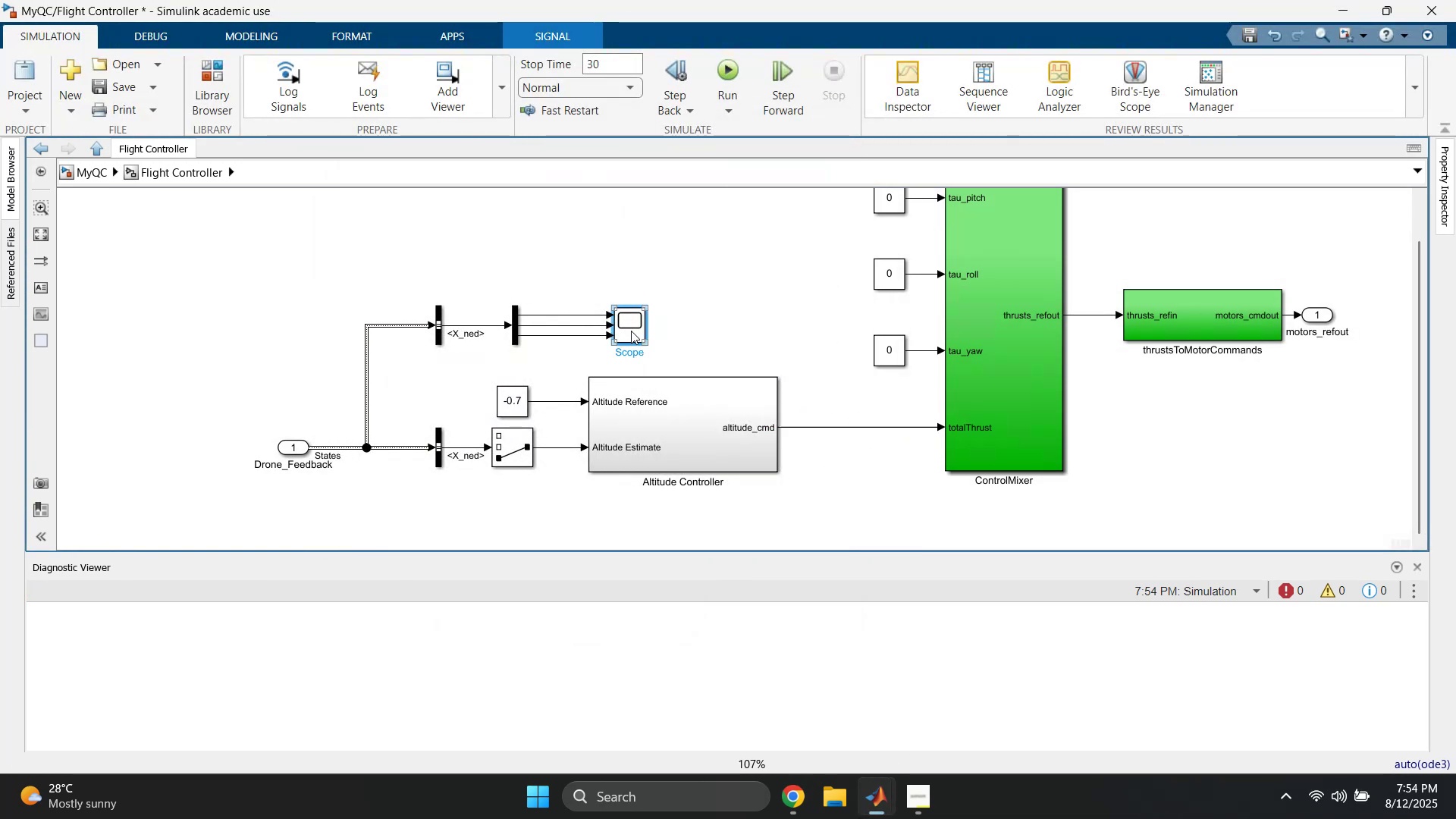 
double_click([631, 331])
 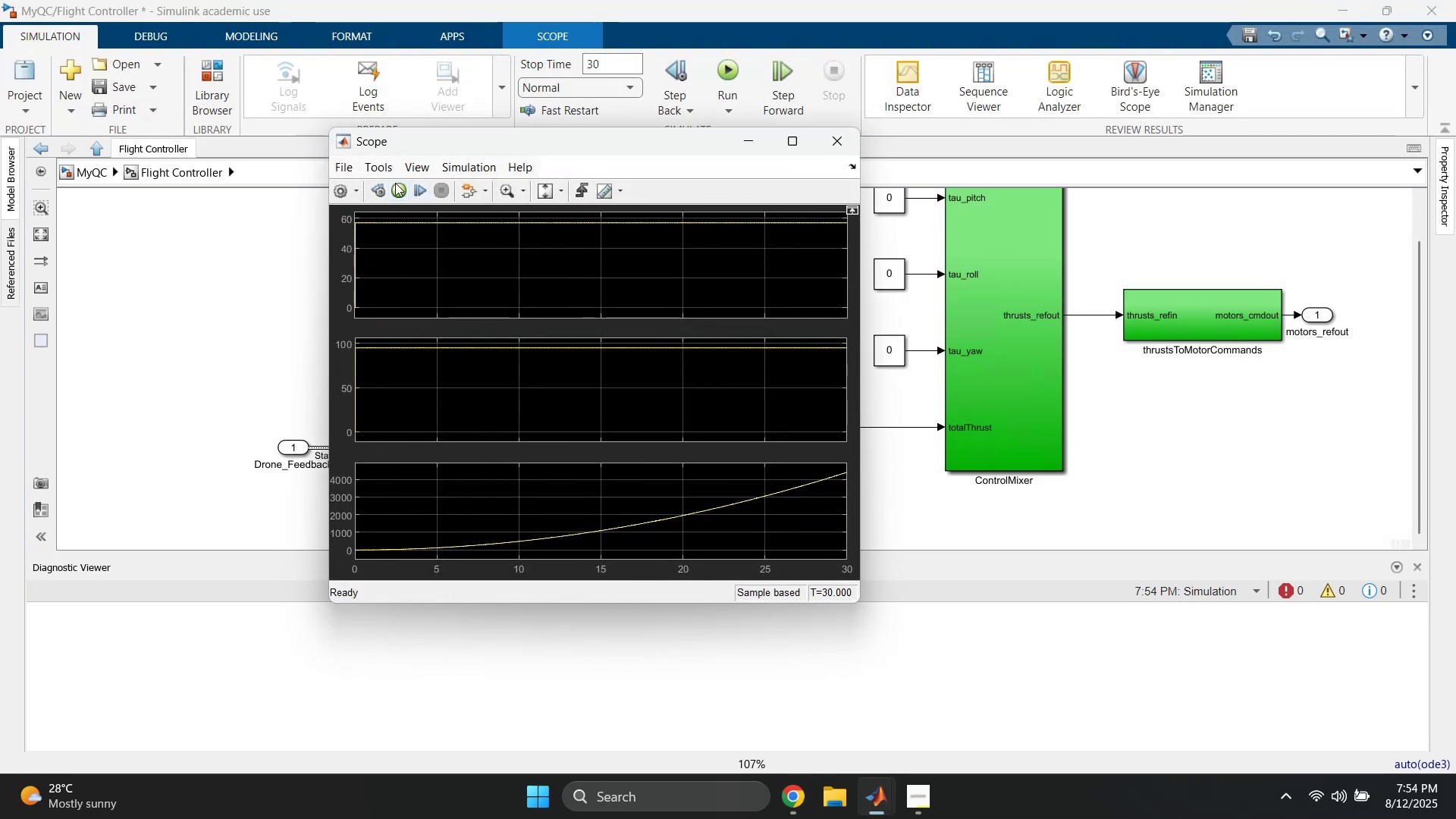 
left_click([394, 183])
 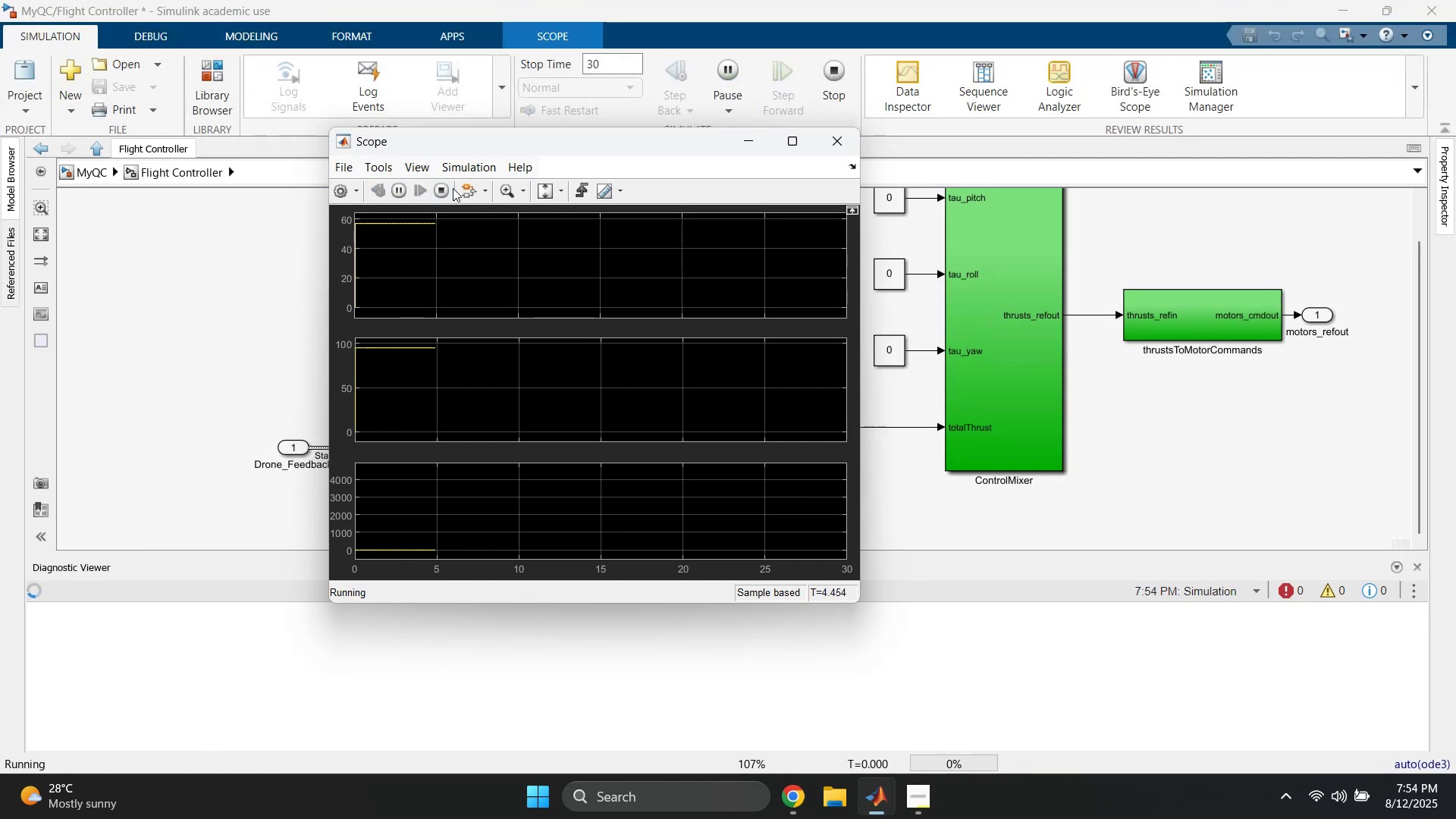 
left_click([542, 193])
 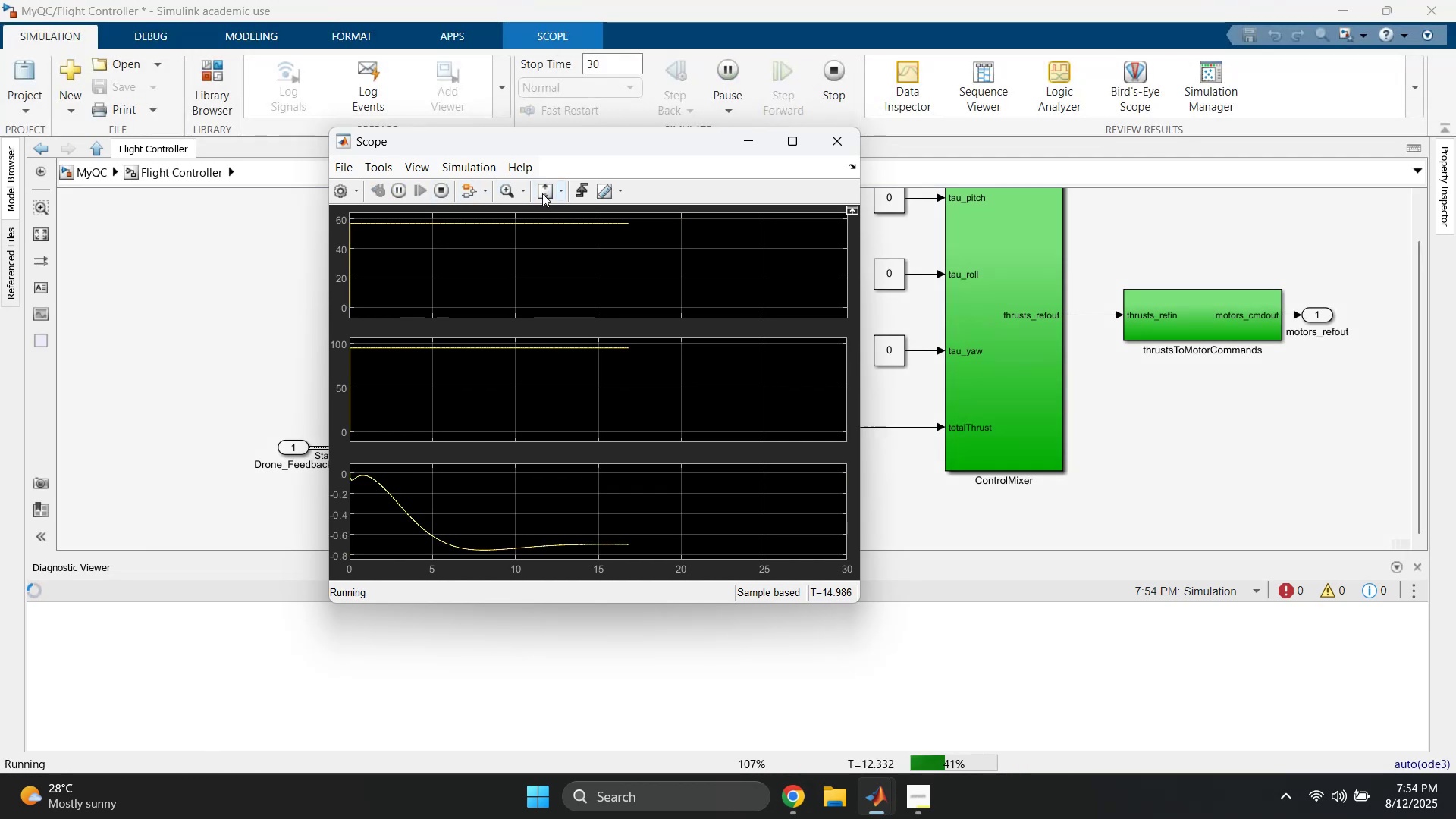 
left_click([542, 193])
 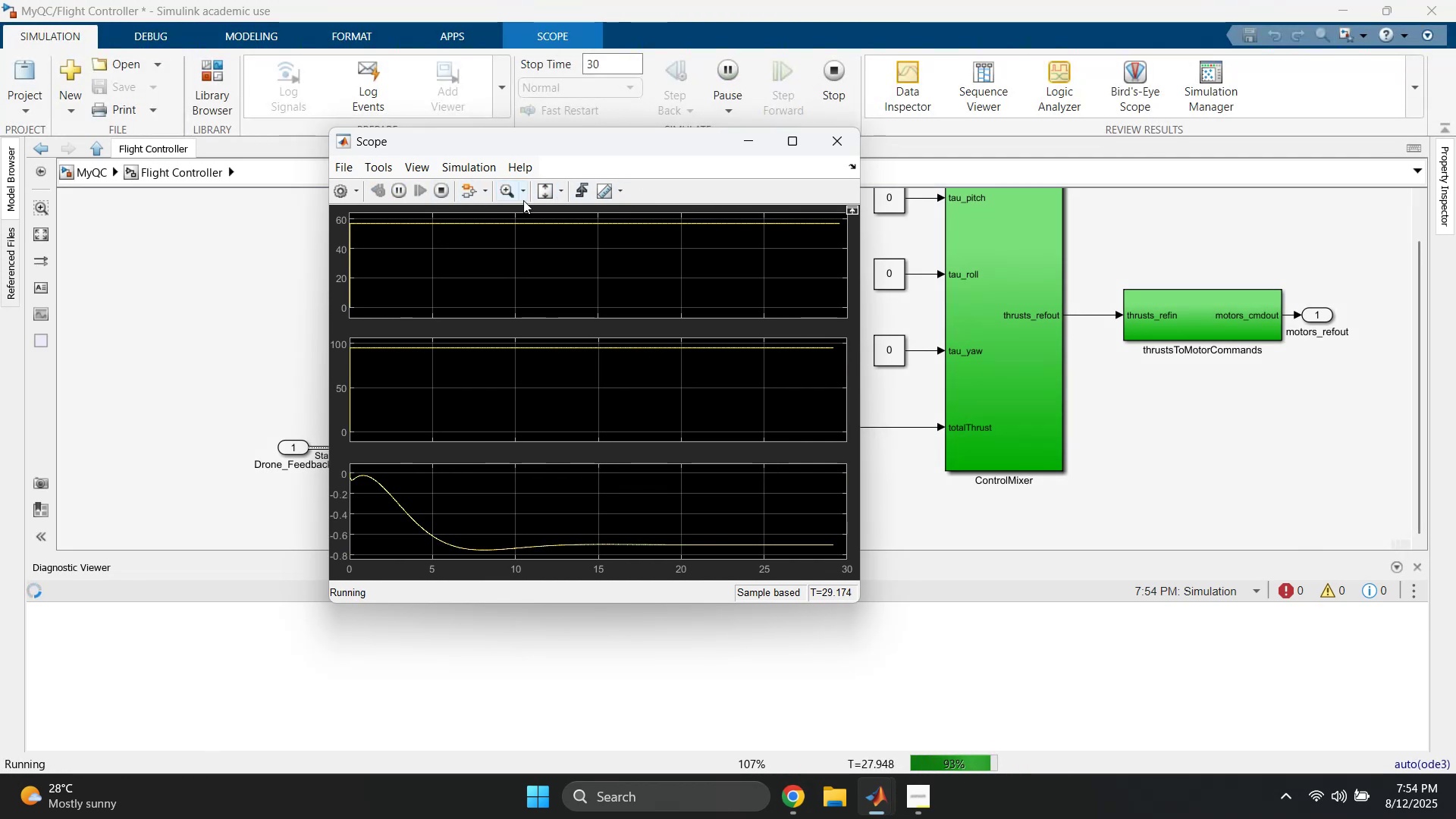 
left_click([539, 191])
 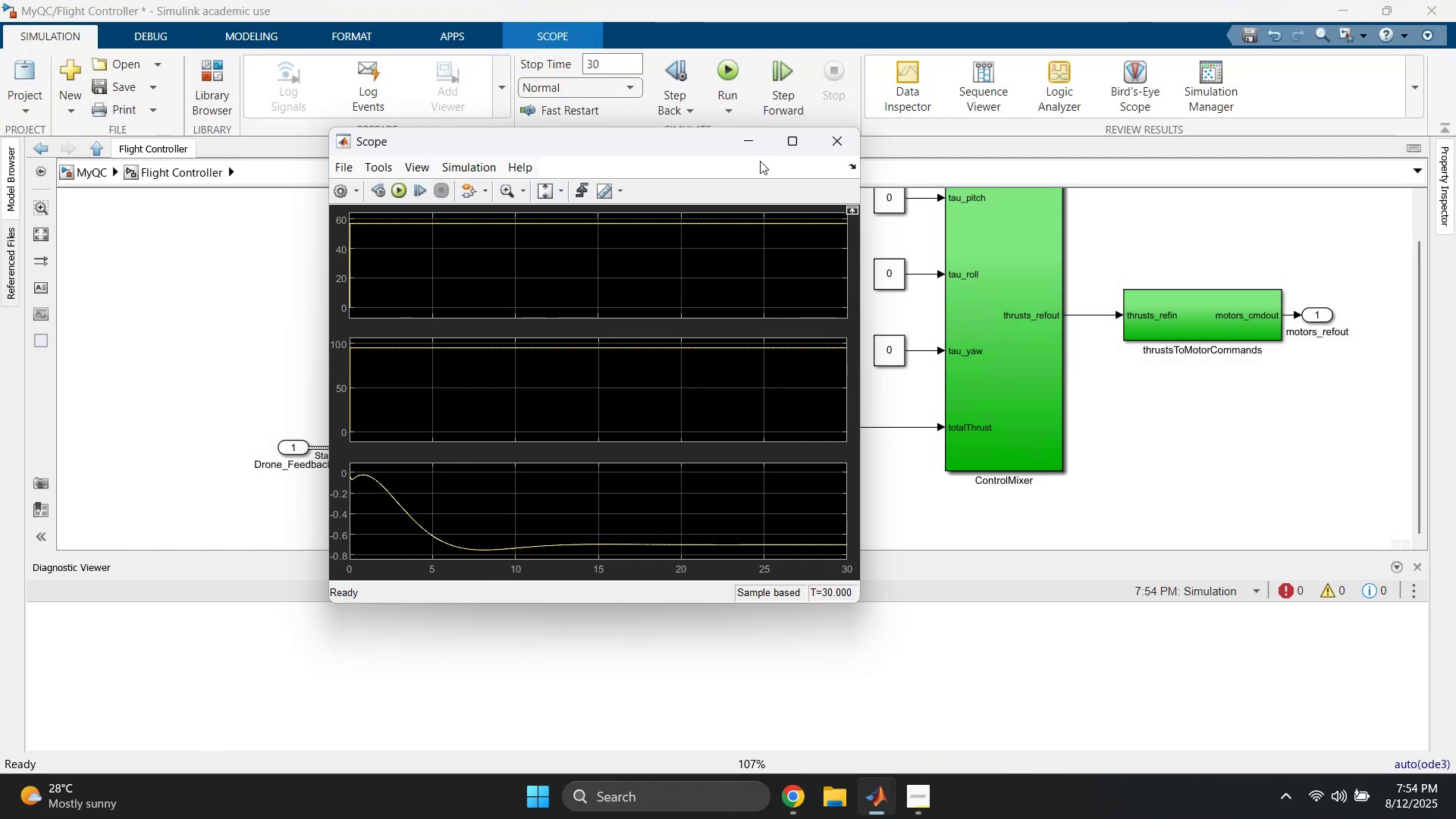 
left_click([754, 141])
 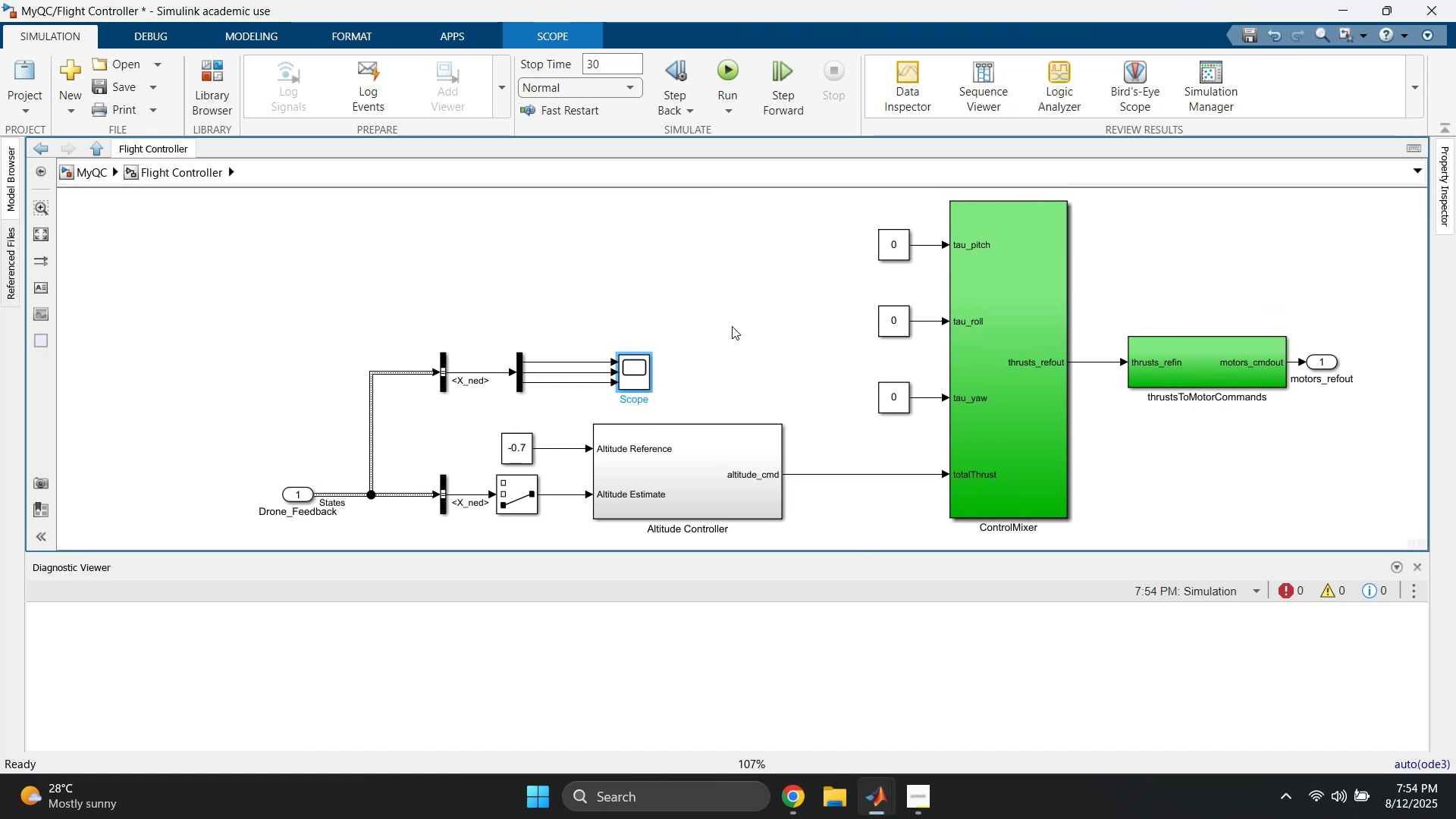 
wait(7.89)
 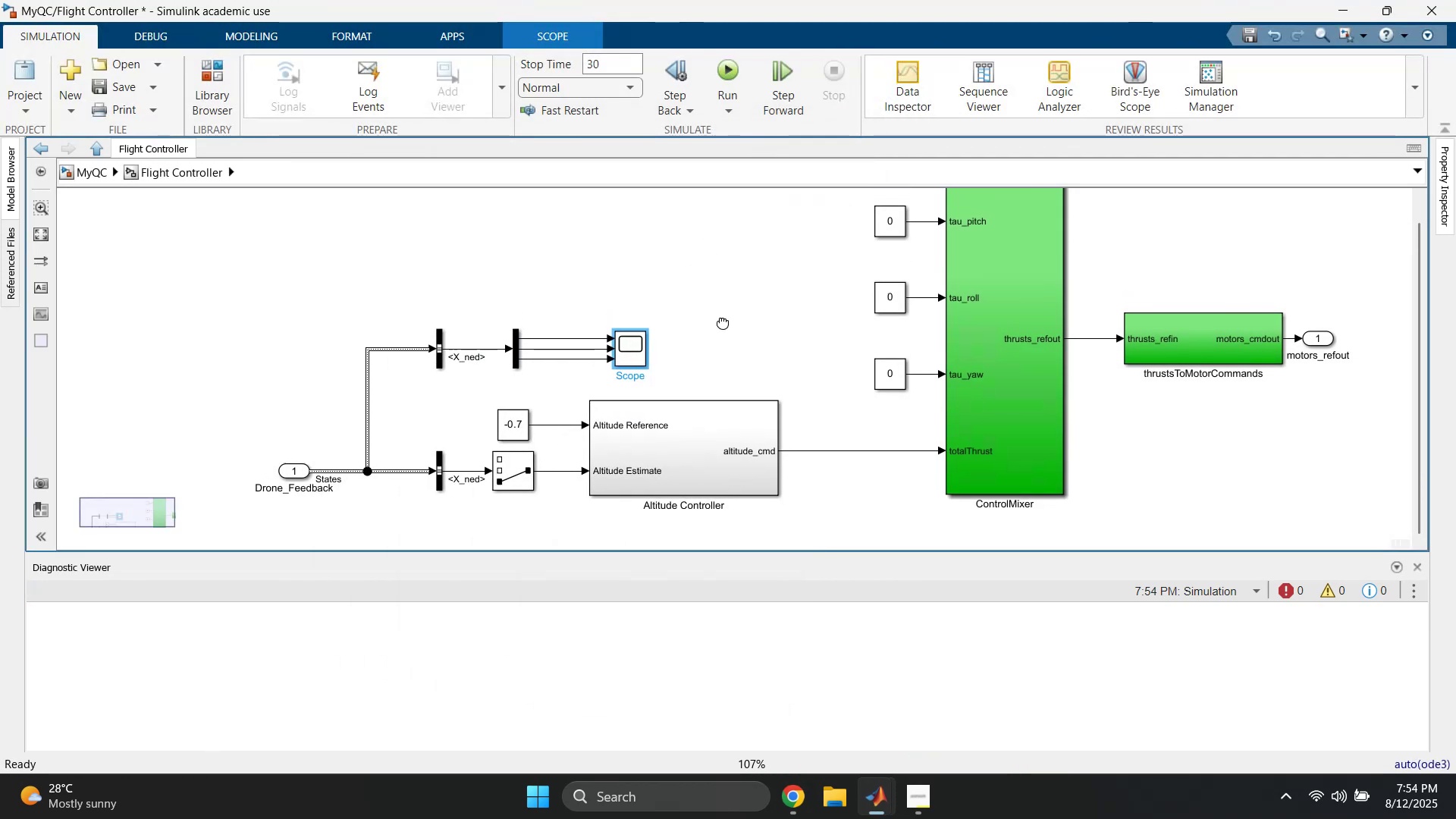 
left_click_drag(start_coordinate=[709, 337], to_coordinate=[438, 402])
 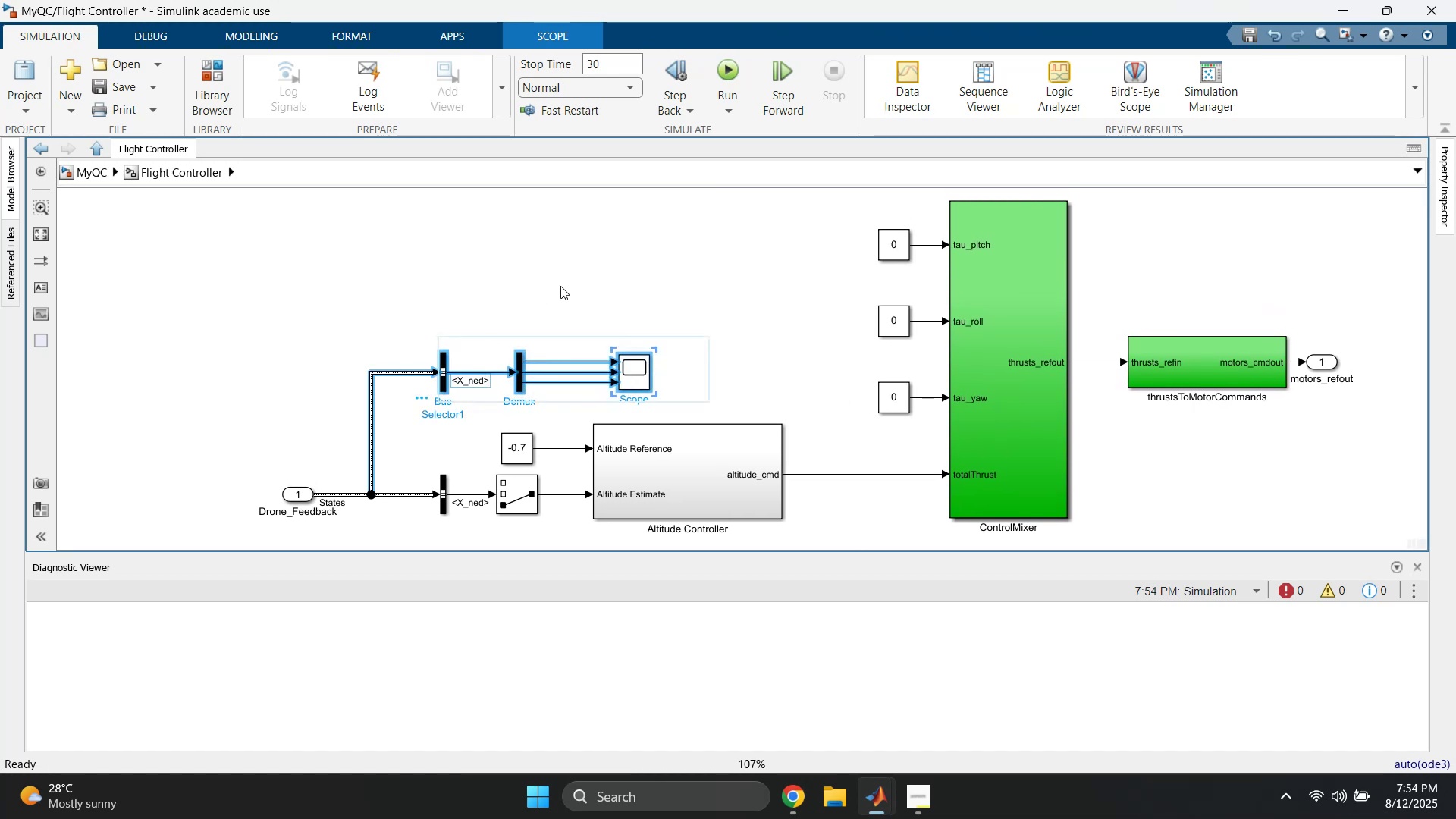 
left_click([562, 284])
 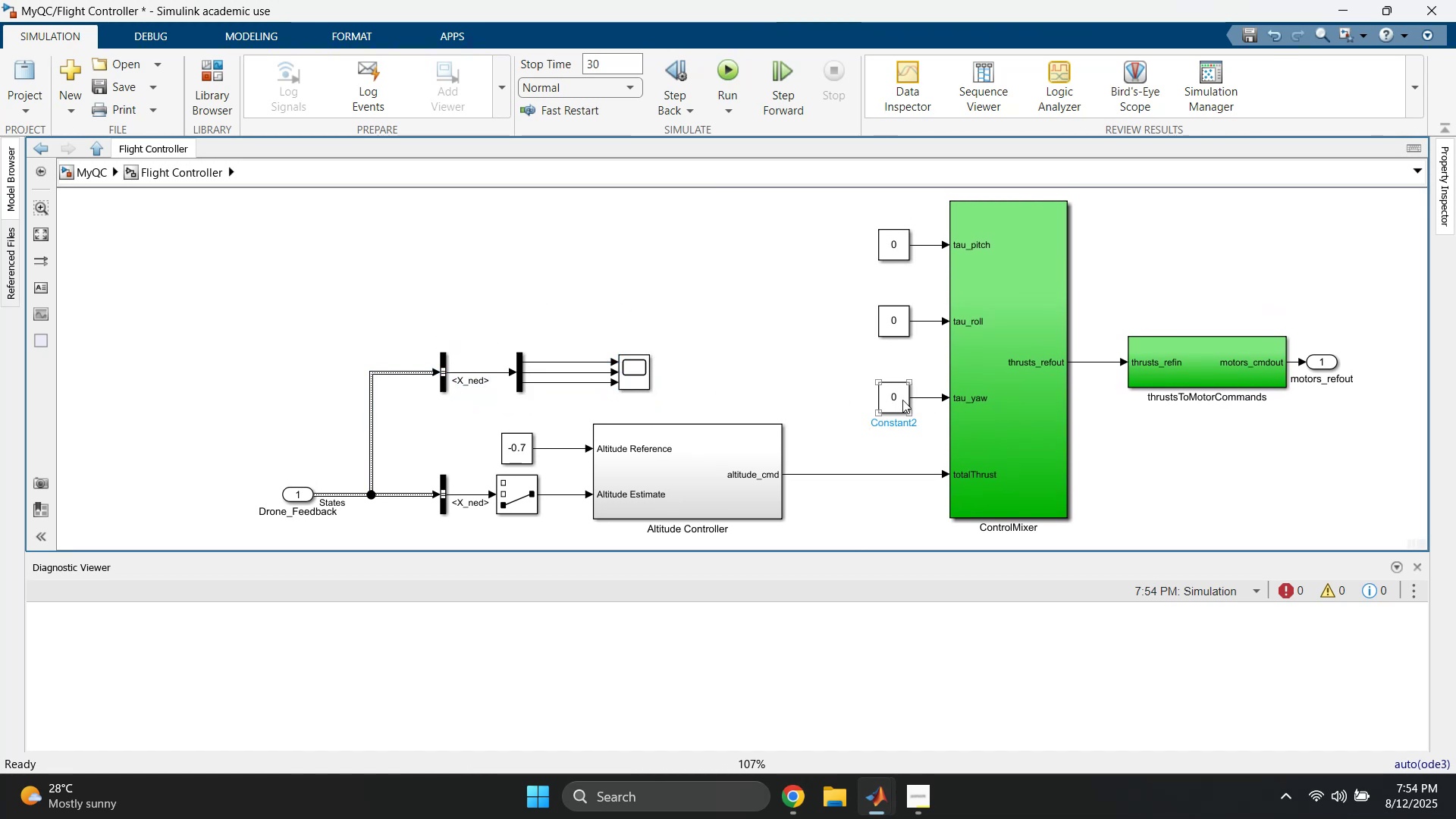 
double_click([902, 400])
 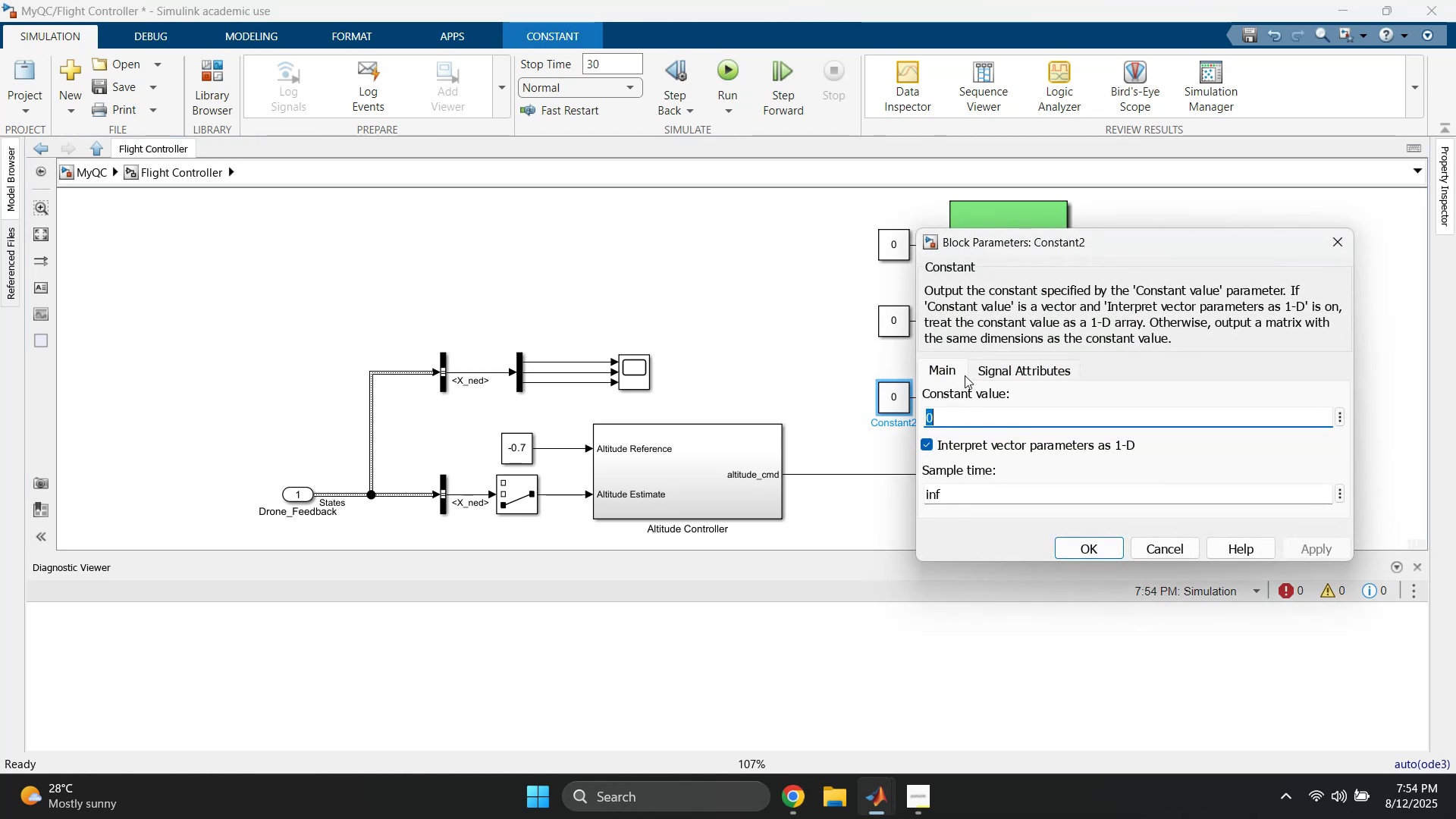 
key(0)
 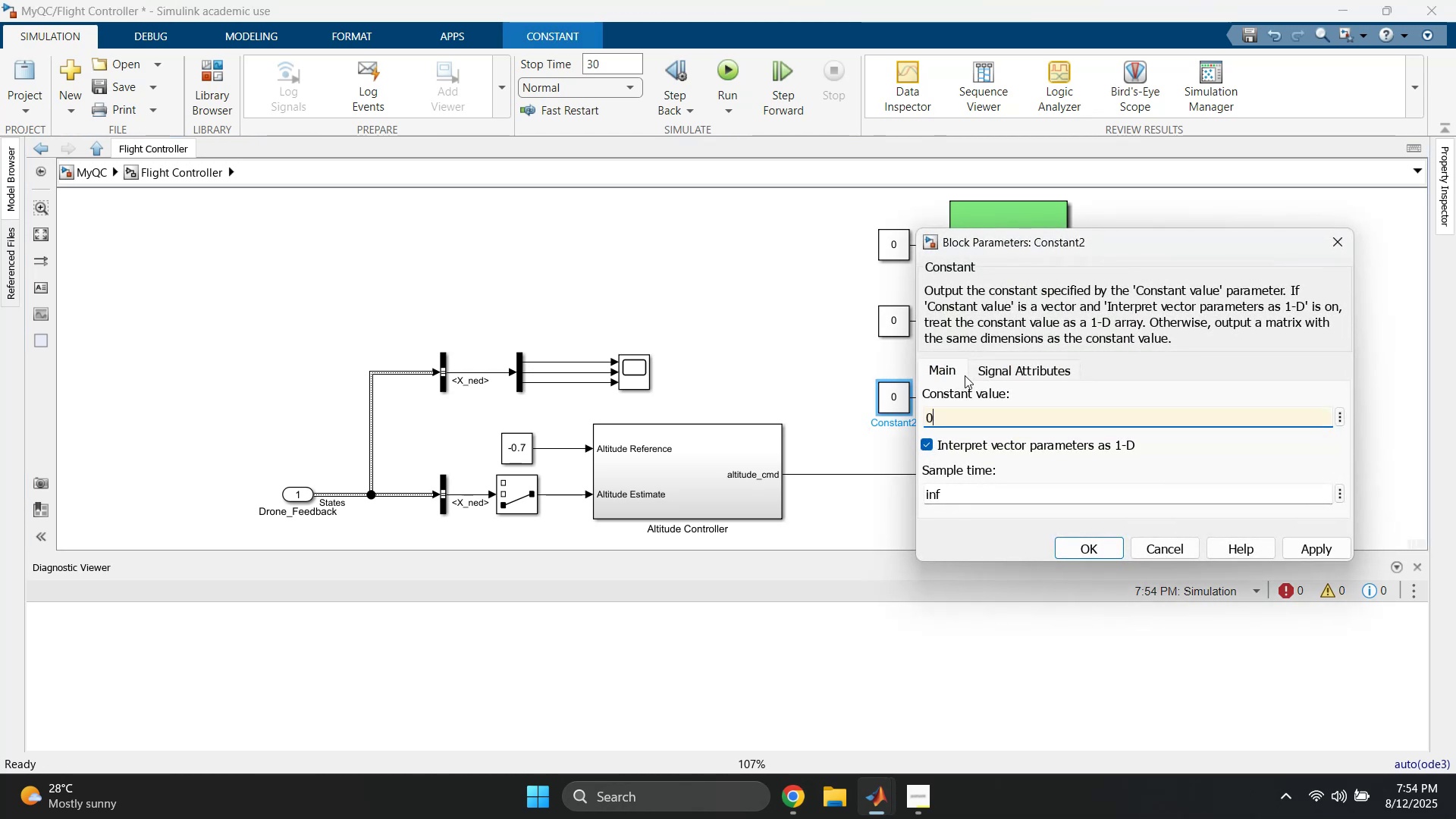 
key(Period)
 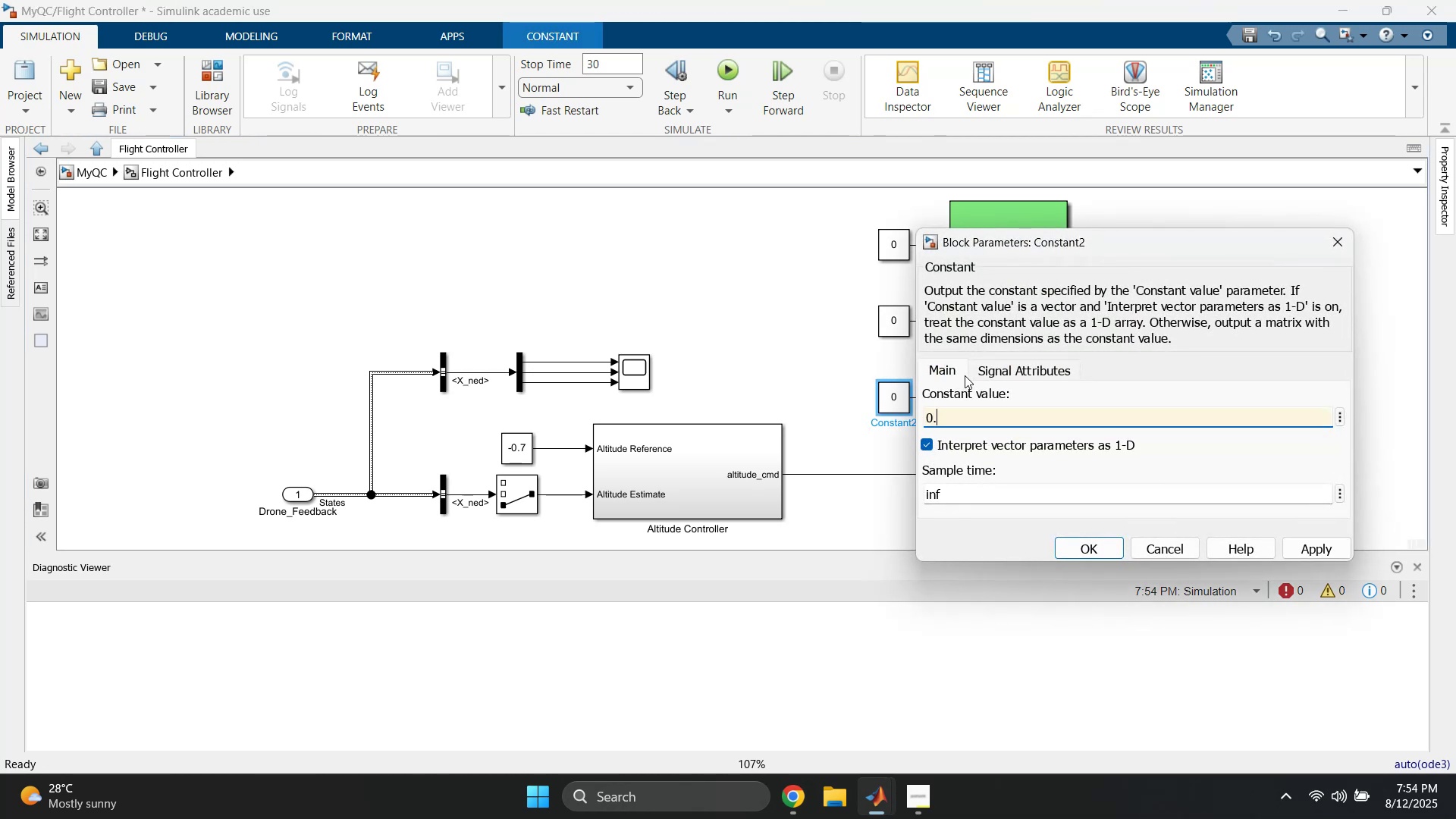 
key(1)
 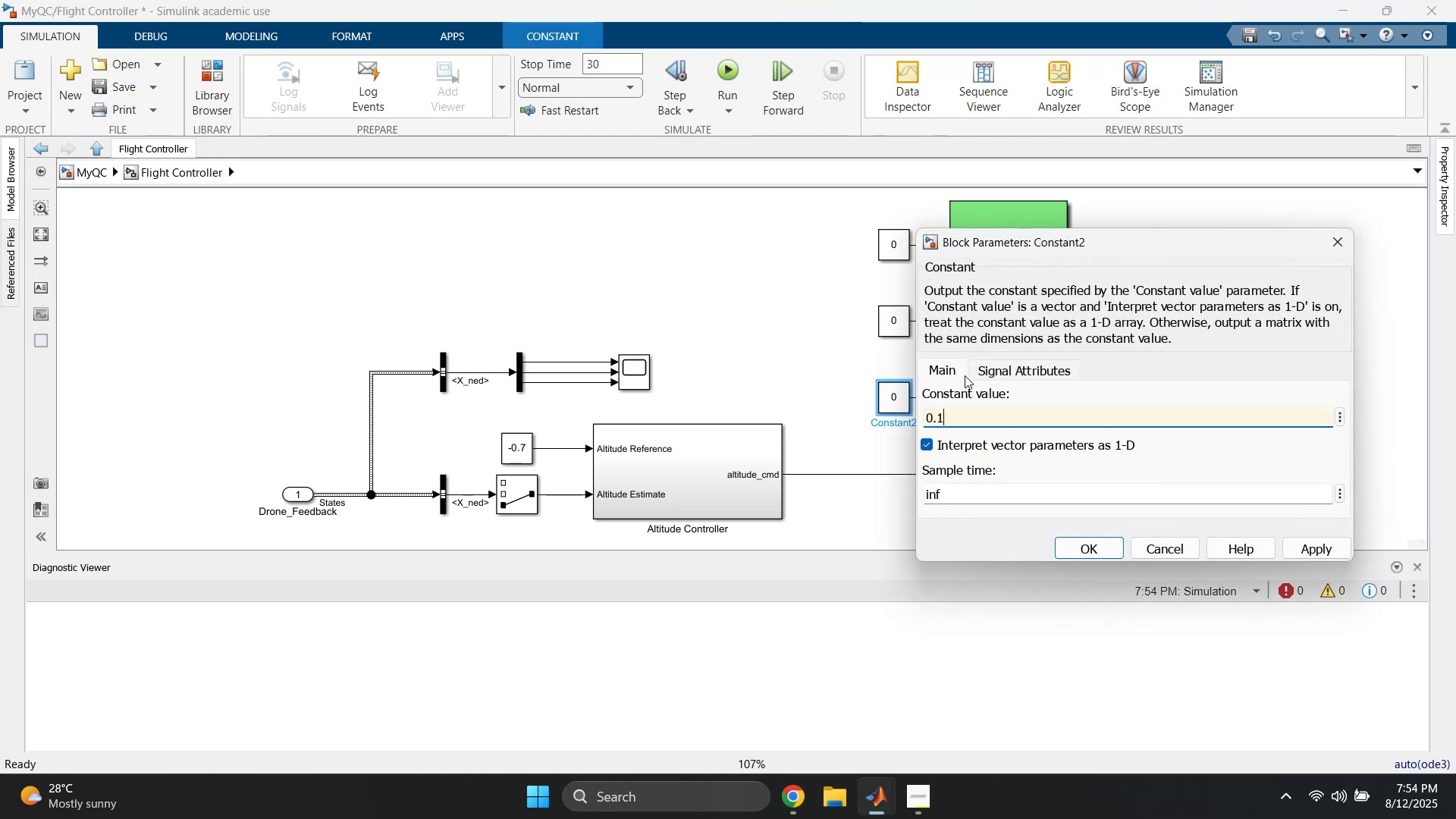 
key(Enter)
 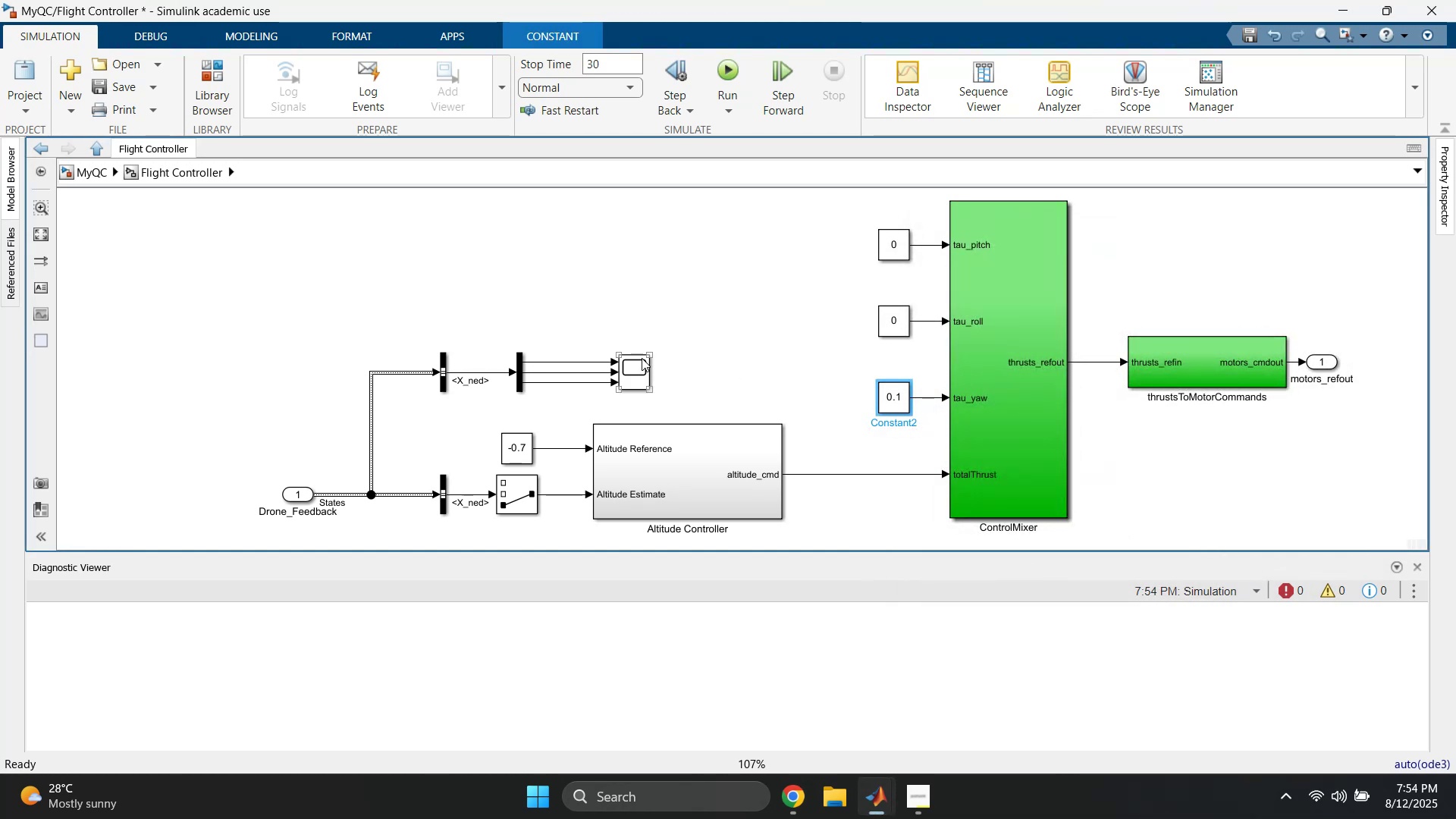 
double_click([641, 372])
 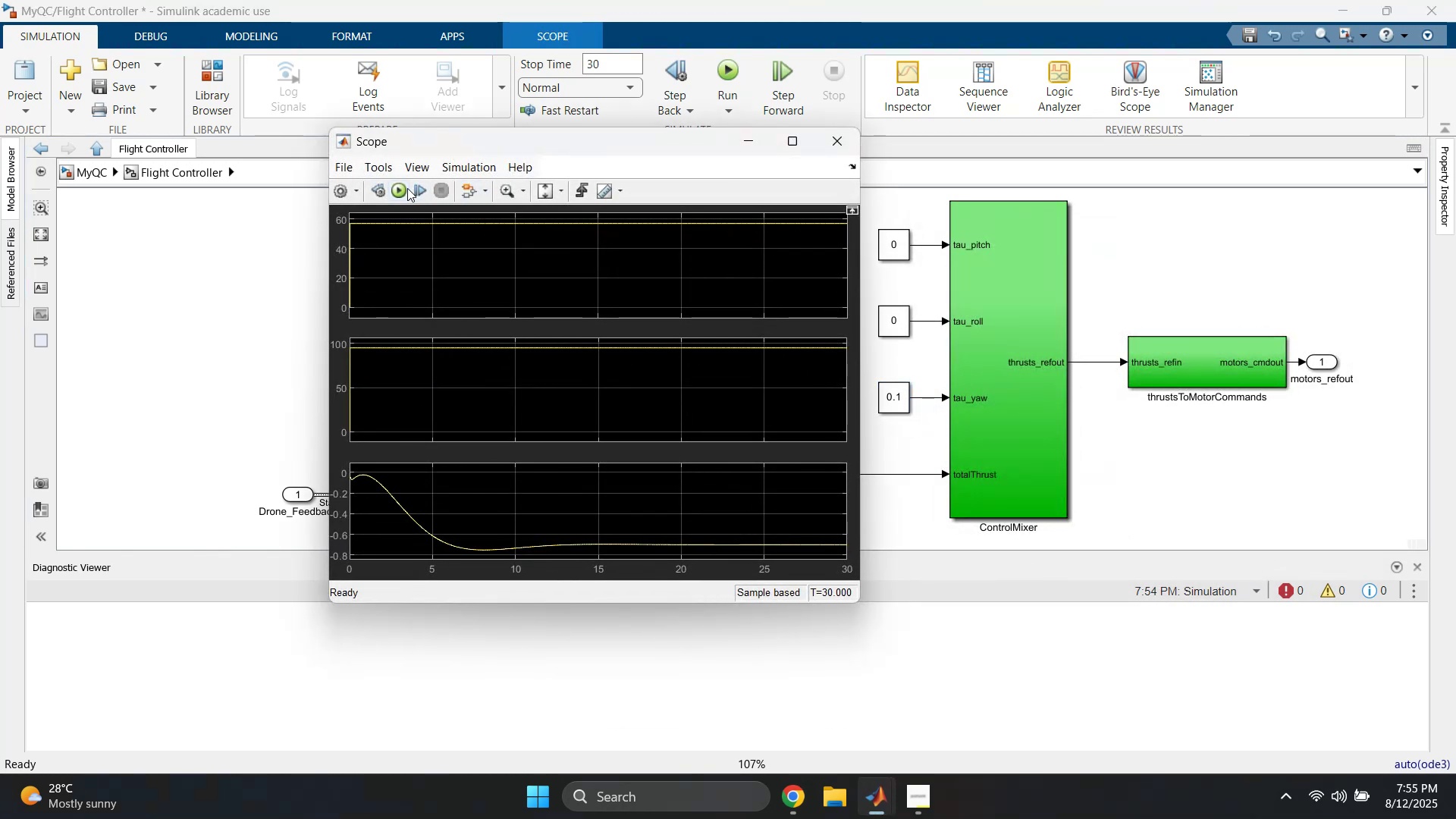 
left_click([400, 190])
 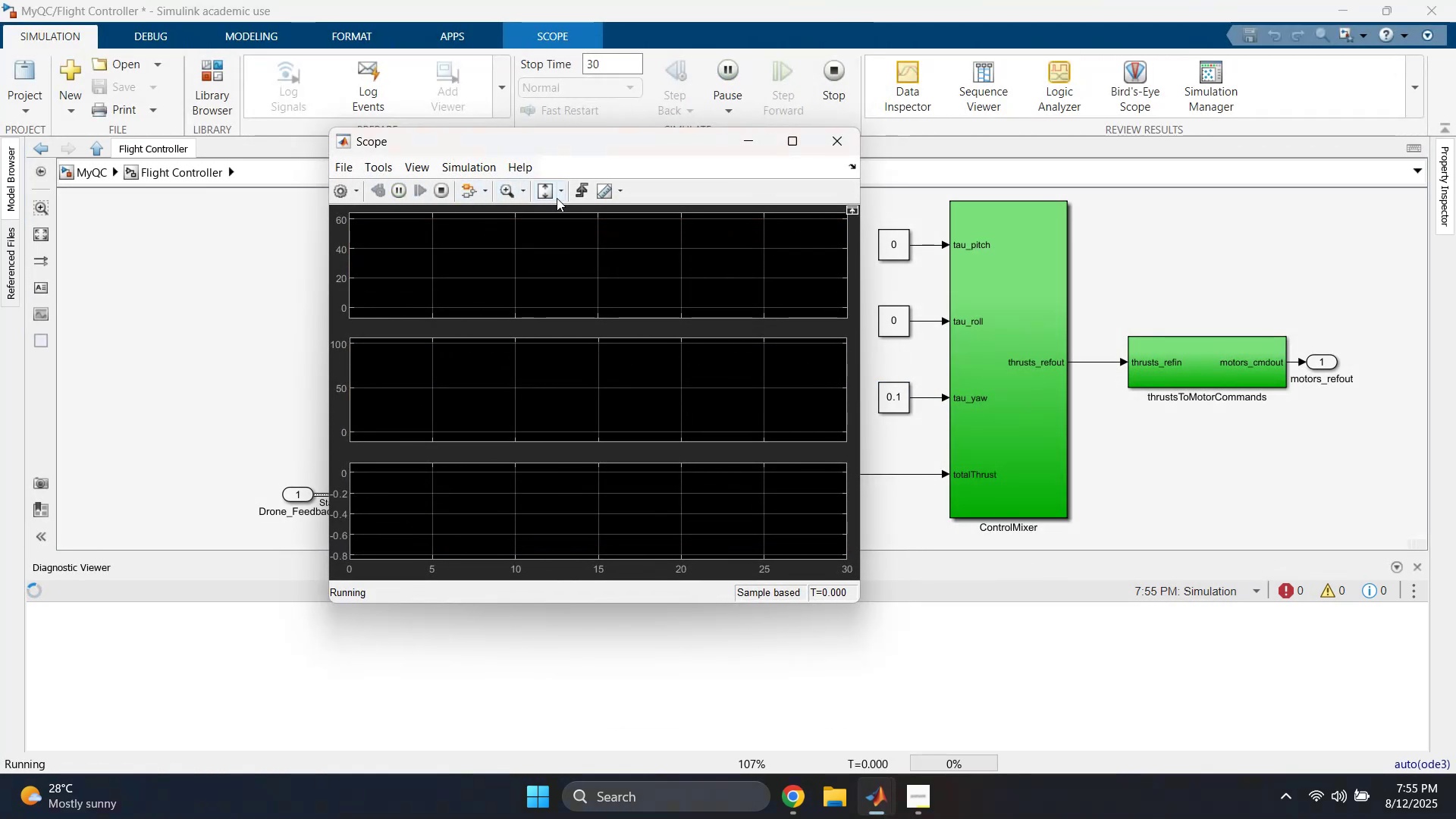 
left_click([541, 191])
 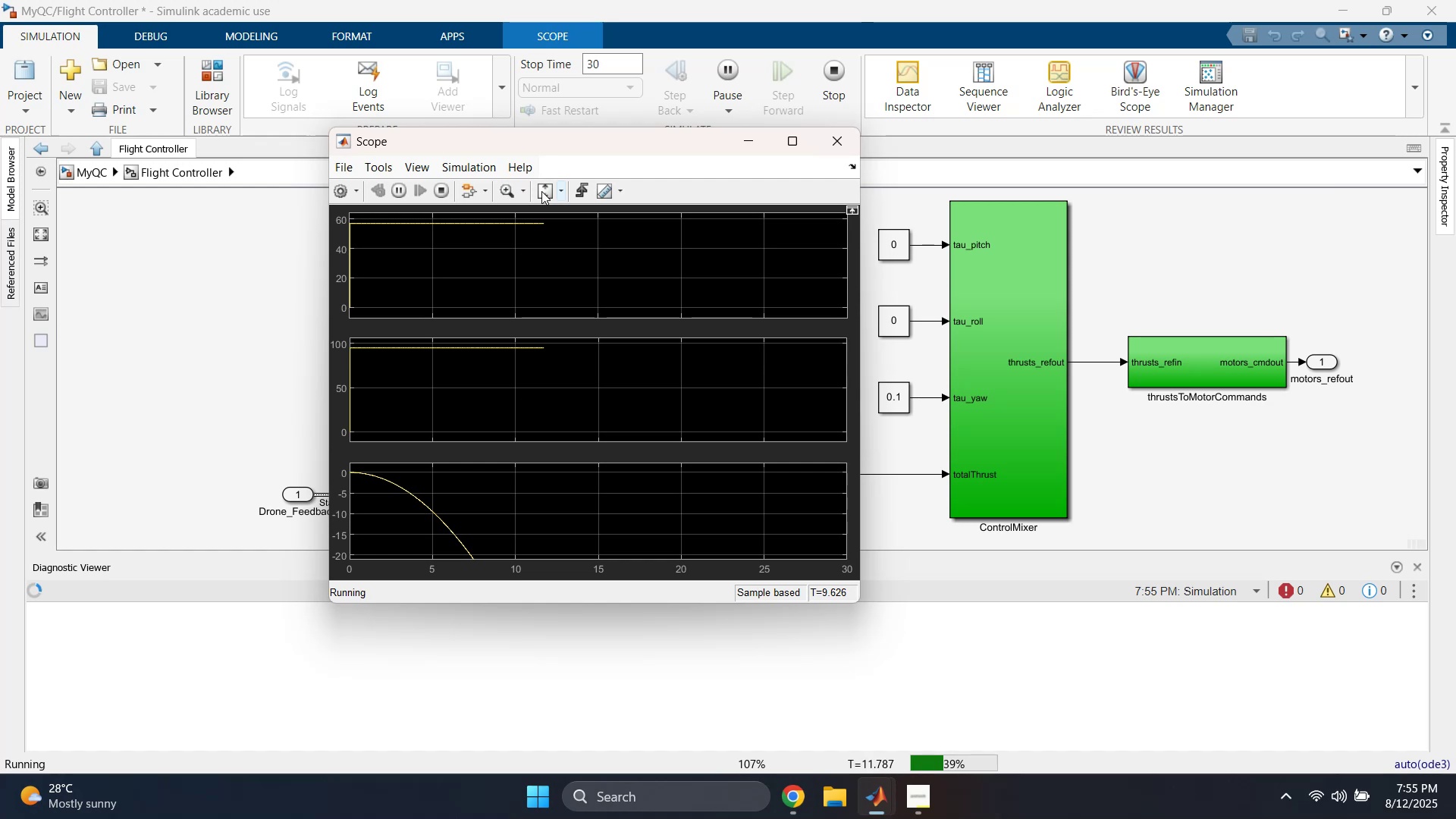 
left_click([541, 191])
 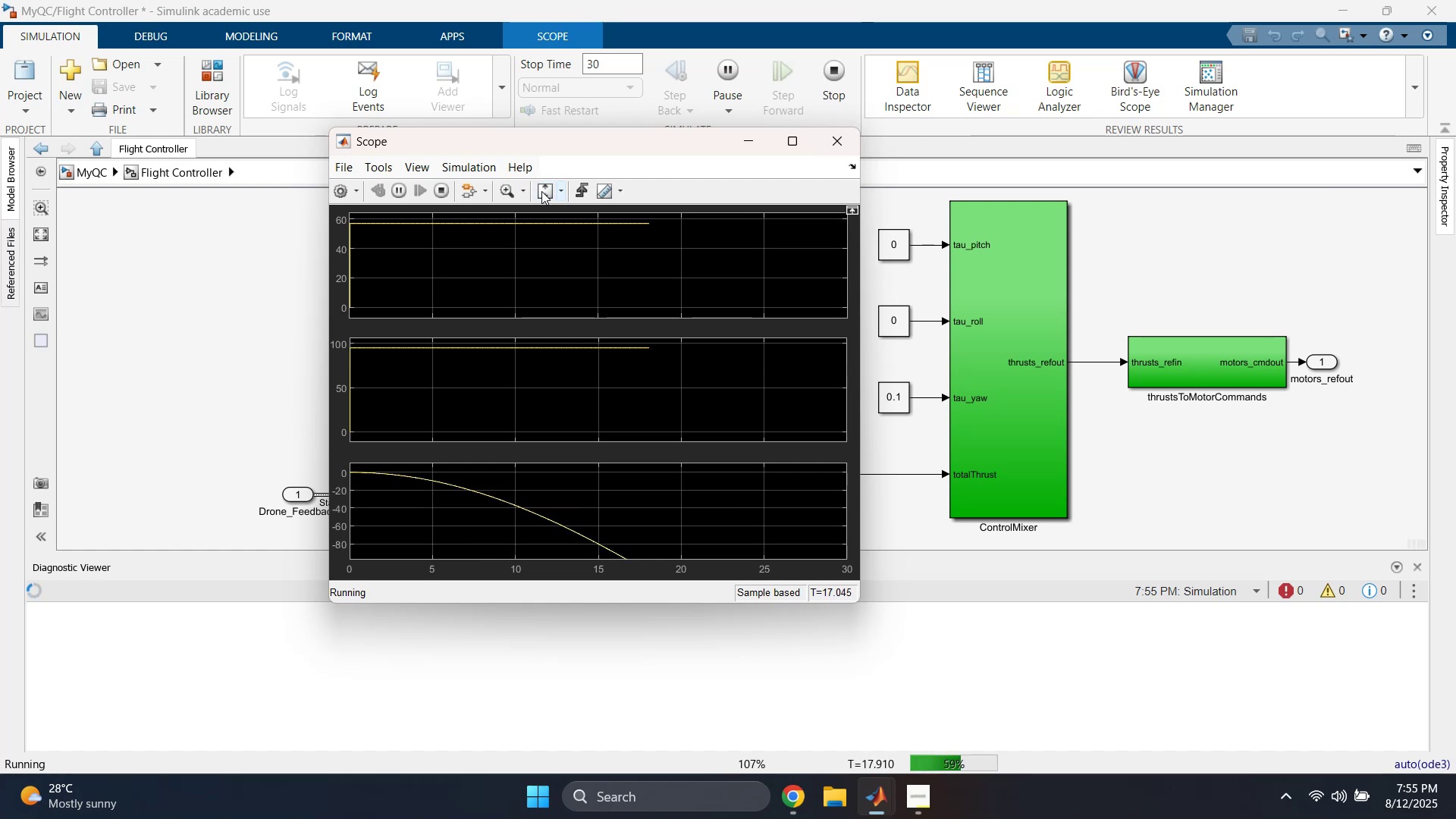 
left_click([541, 191])
 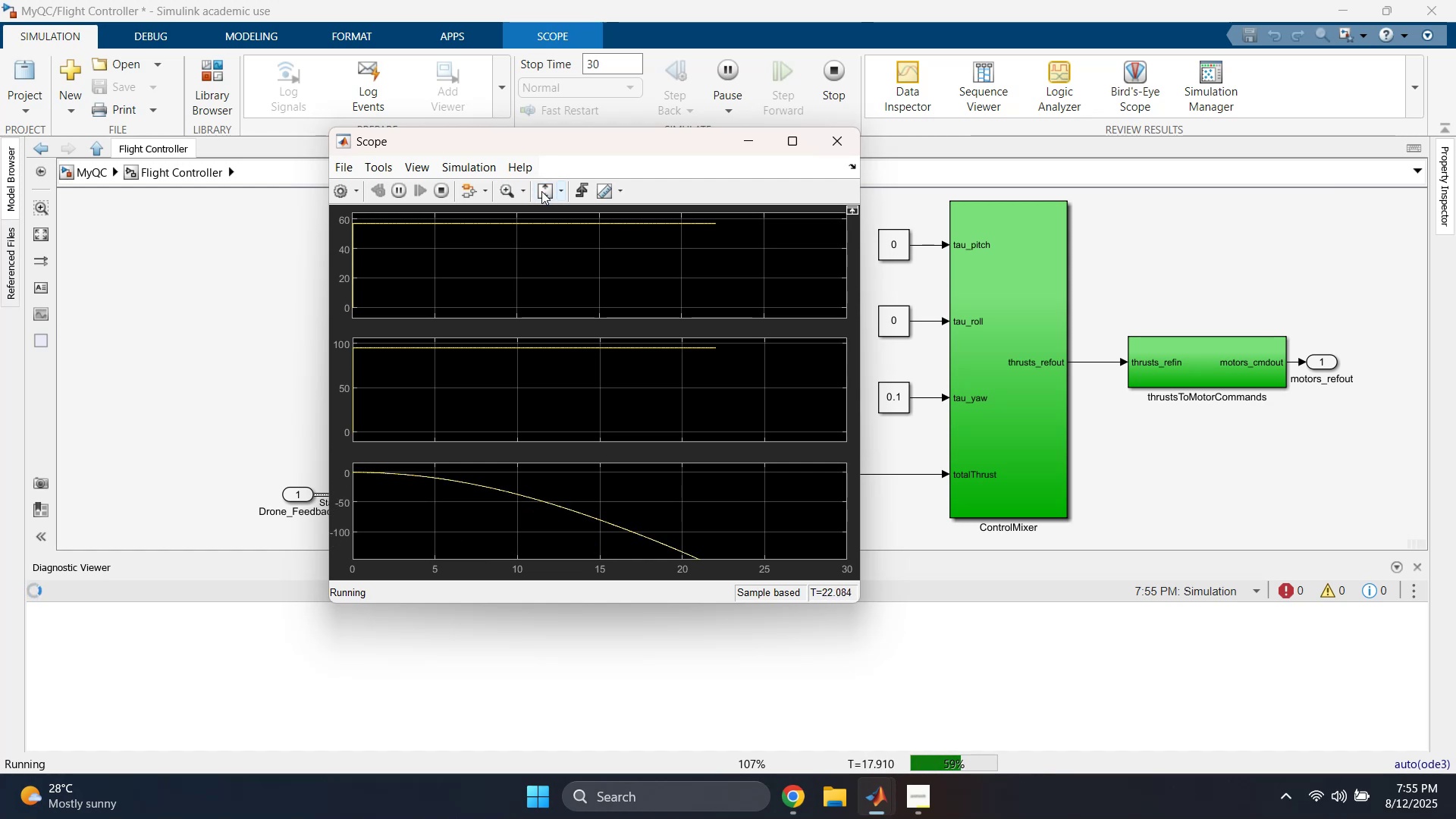 
left_click([541, 191])
 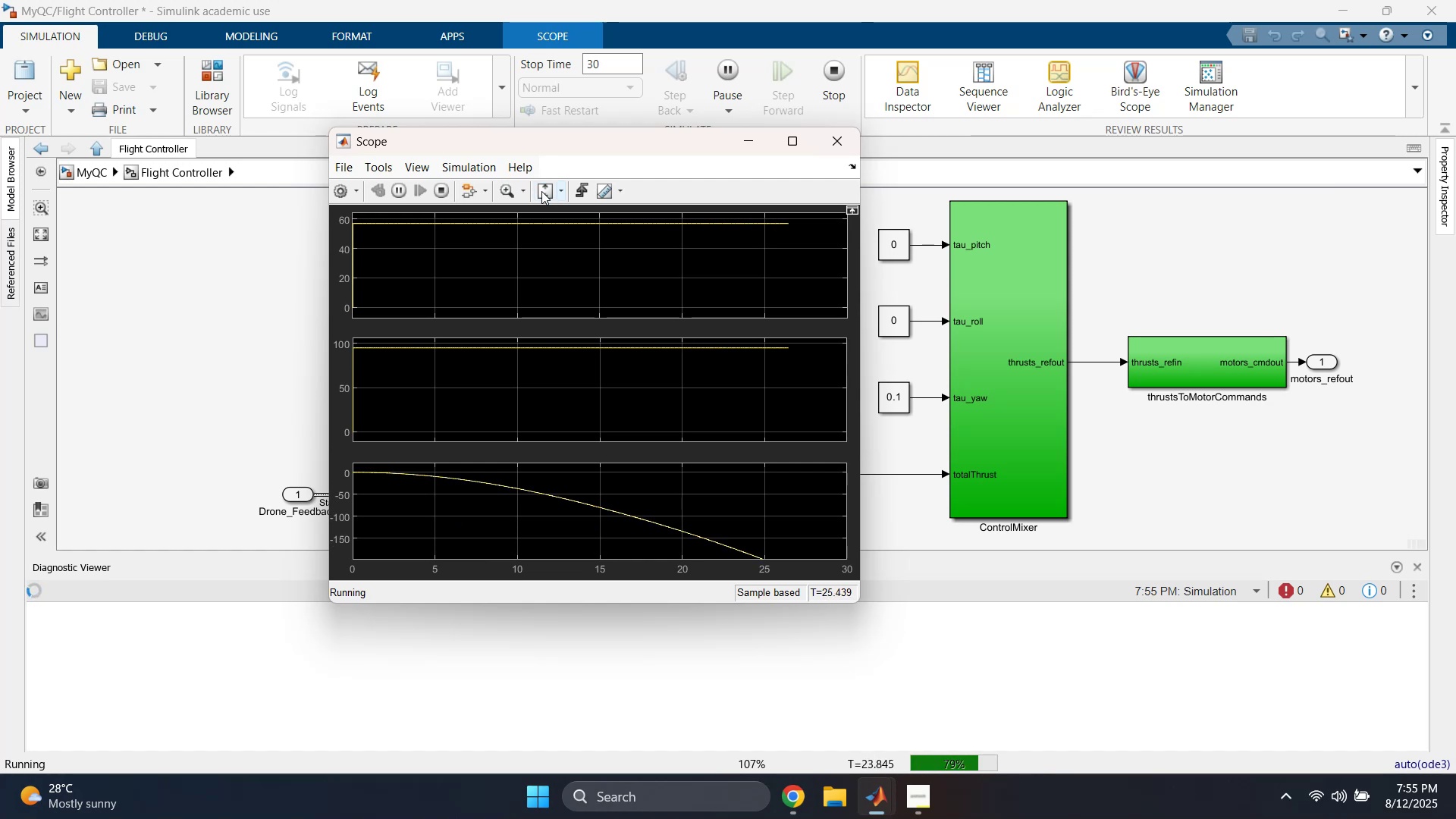 
left_click([541, 191])
 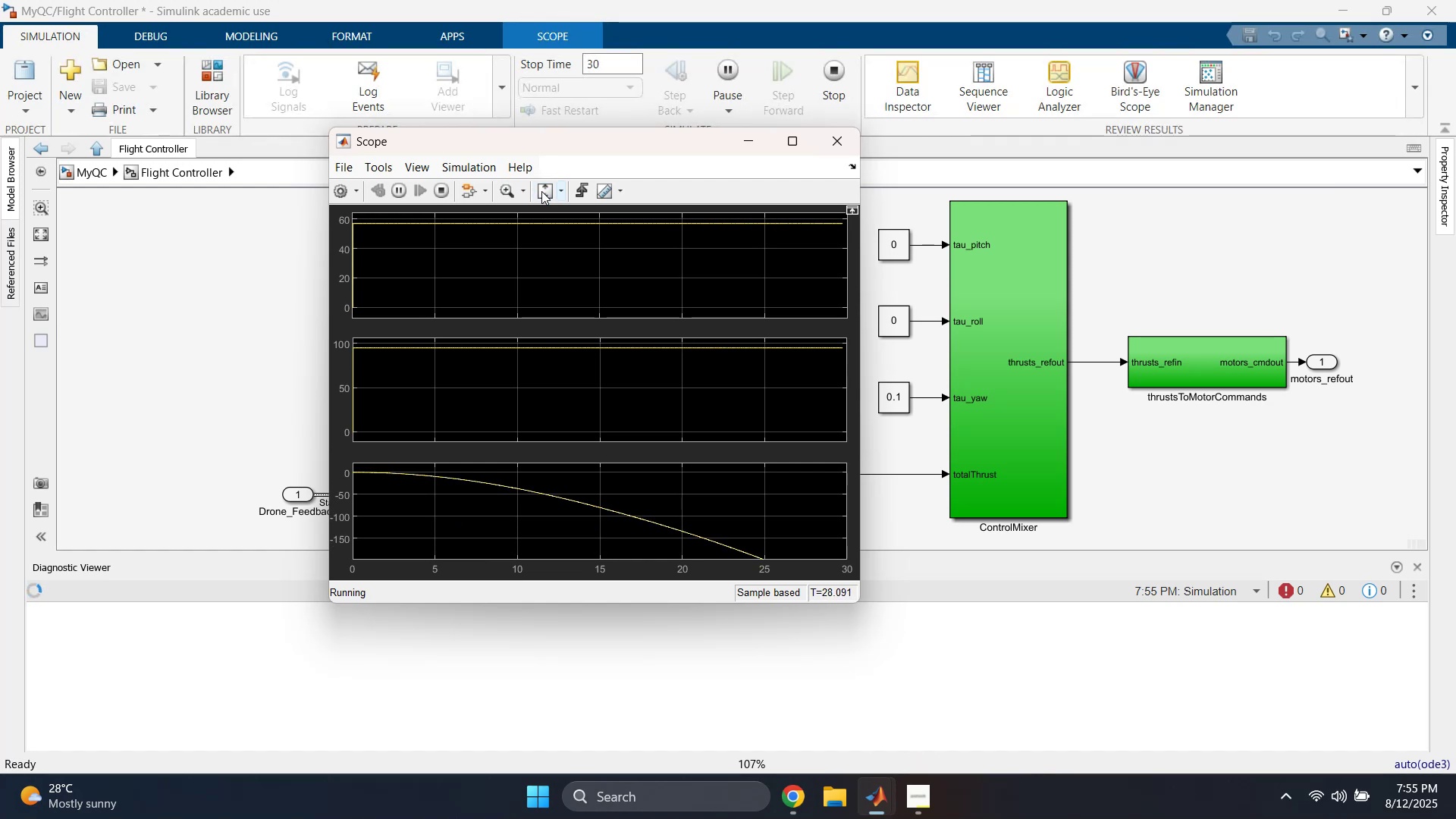 
left_click([541, 191])
 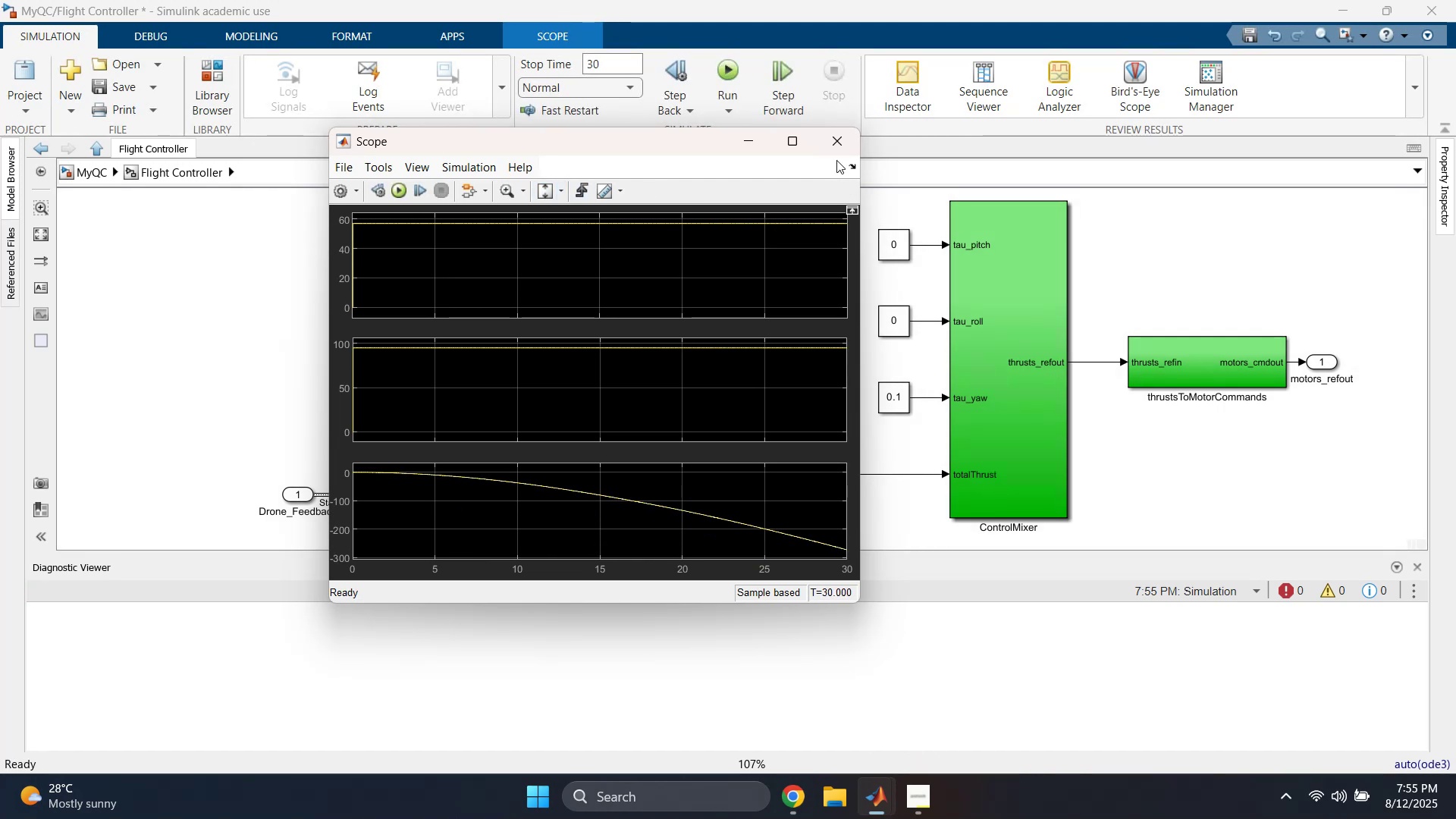 
left_click([840, 148])
 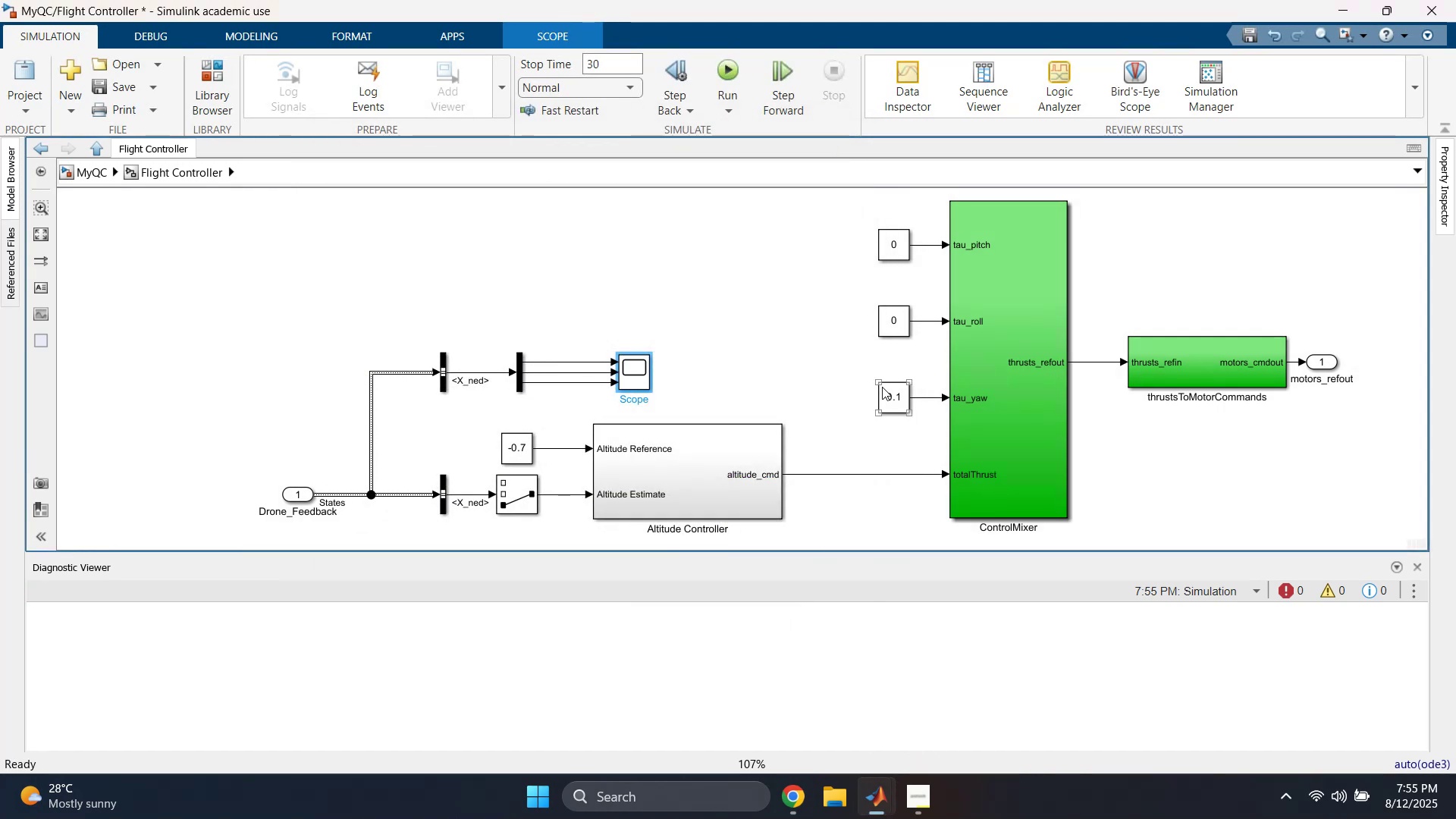 
double_click([882, 387])
 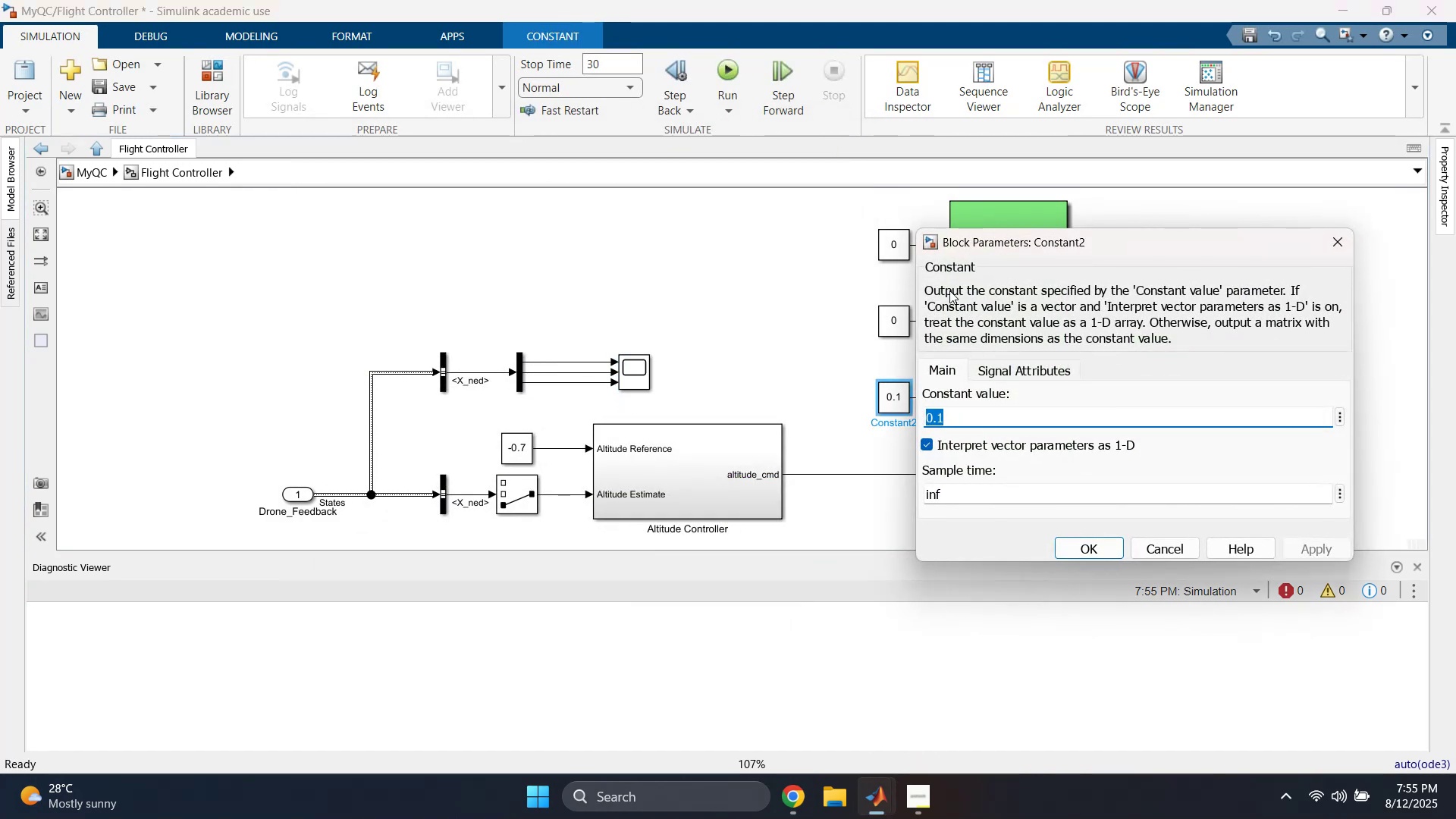 
key(0)
 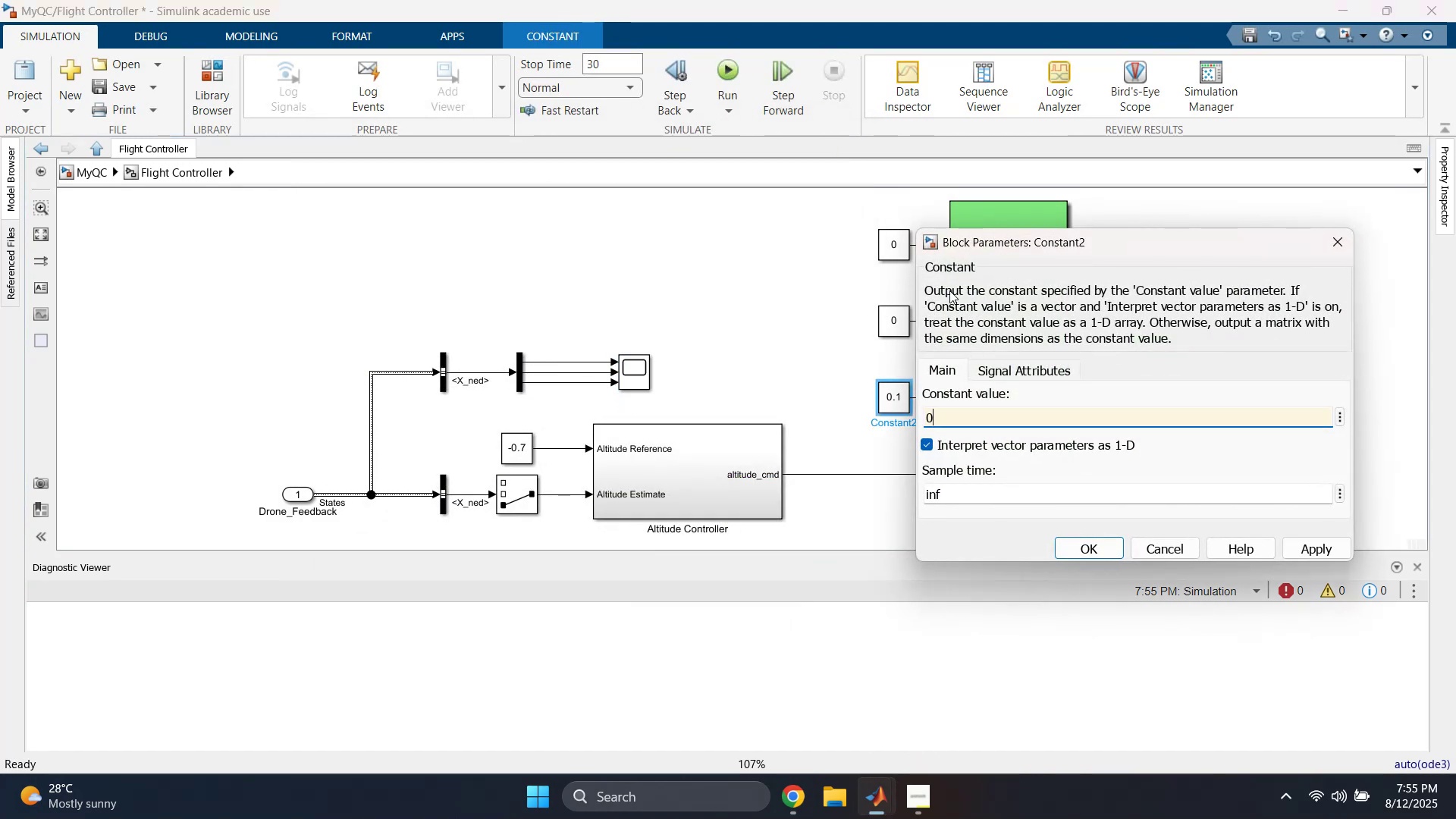 
key(Enter)
 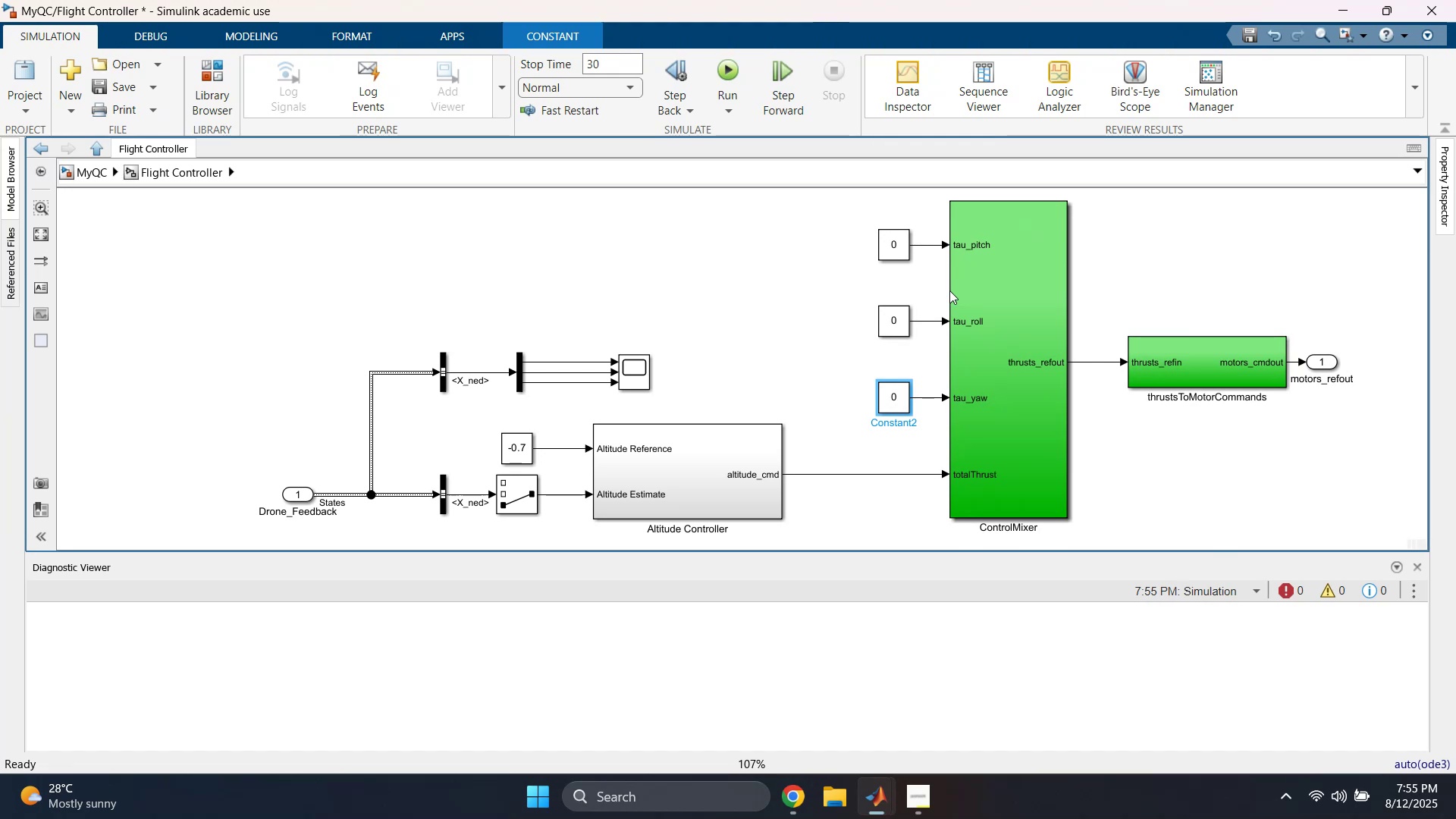 
left_click([644, 232])
 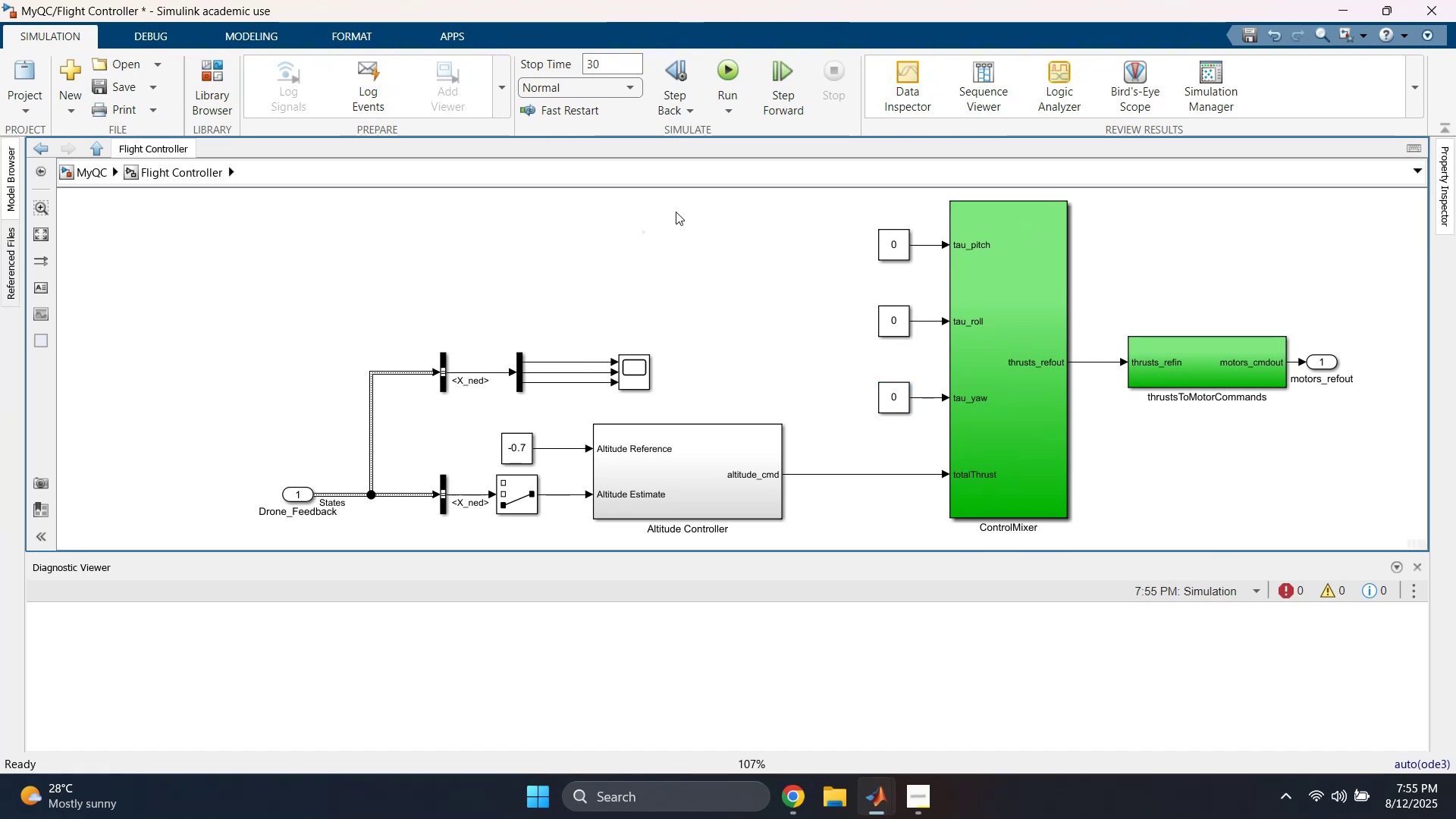 
key(Control+ControlLeft)
 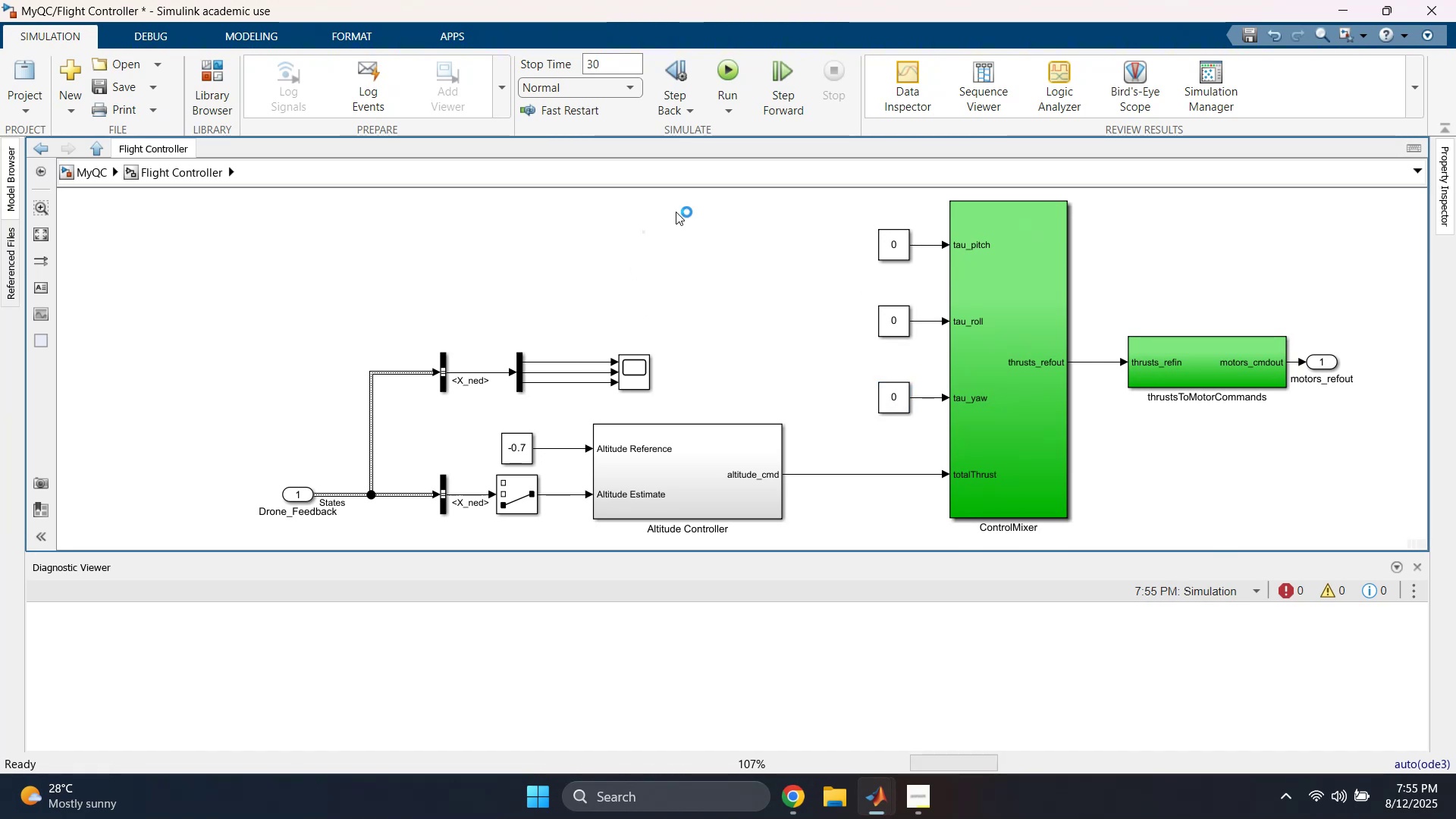 
key(Control+S)
 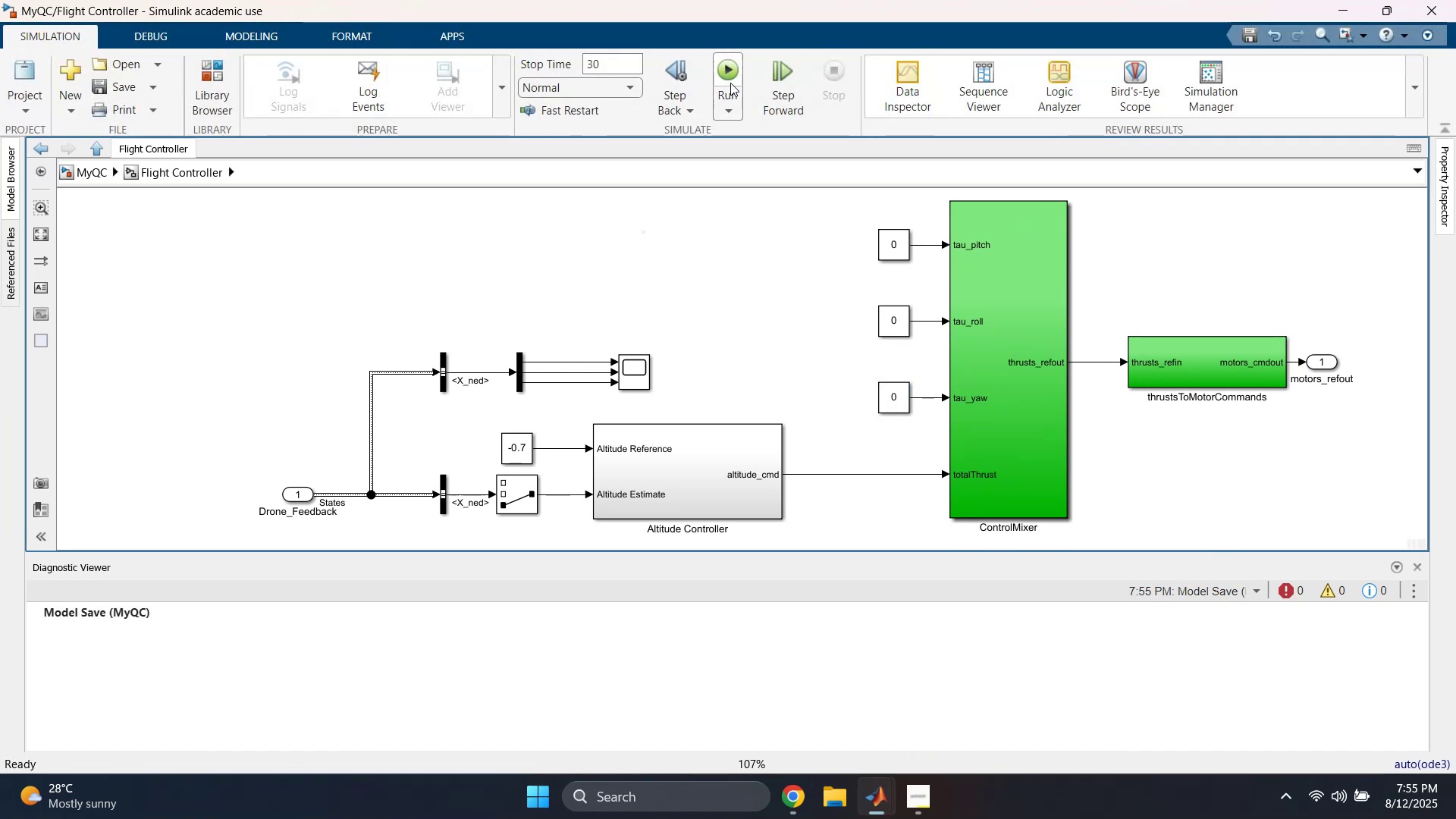 
left_click([730, 77])
 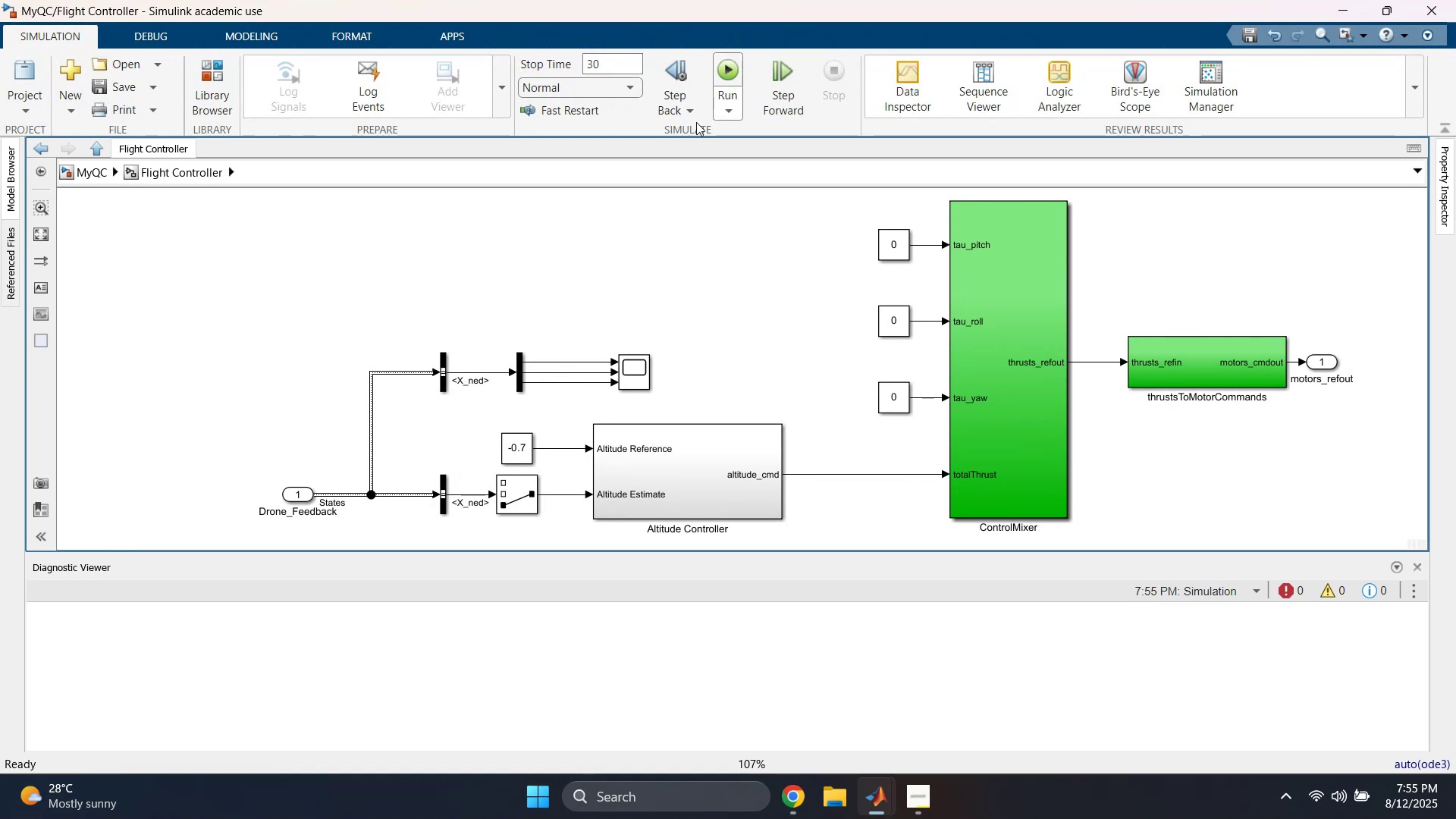 
wait(7.16)
 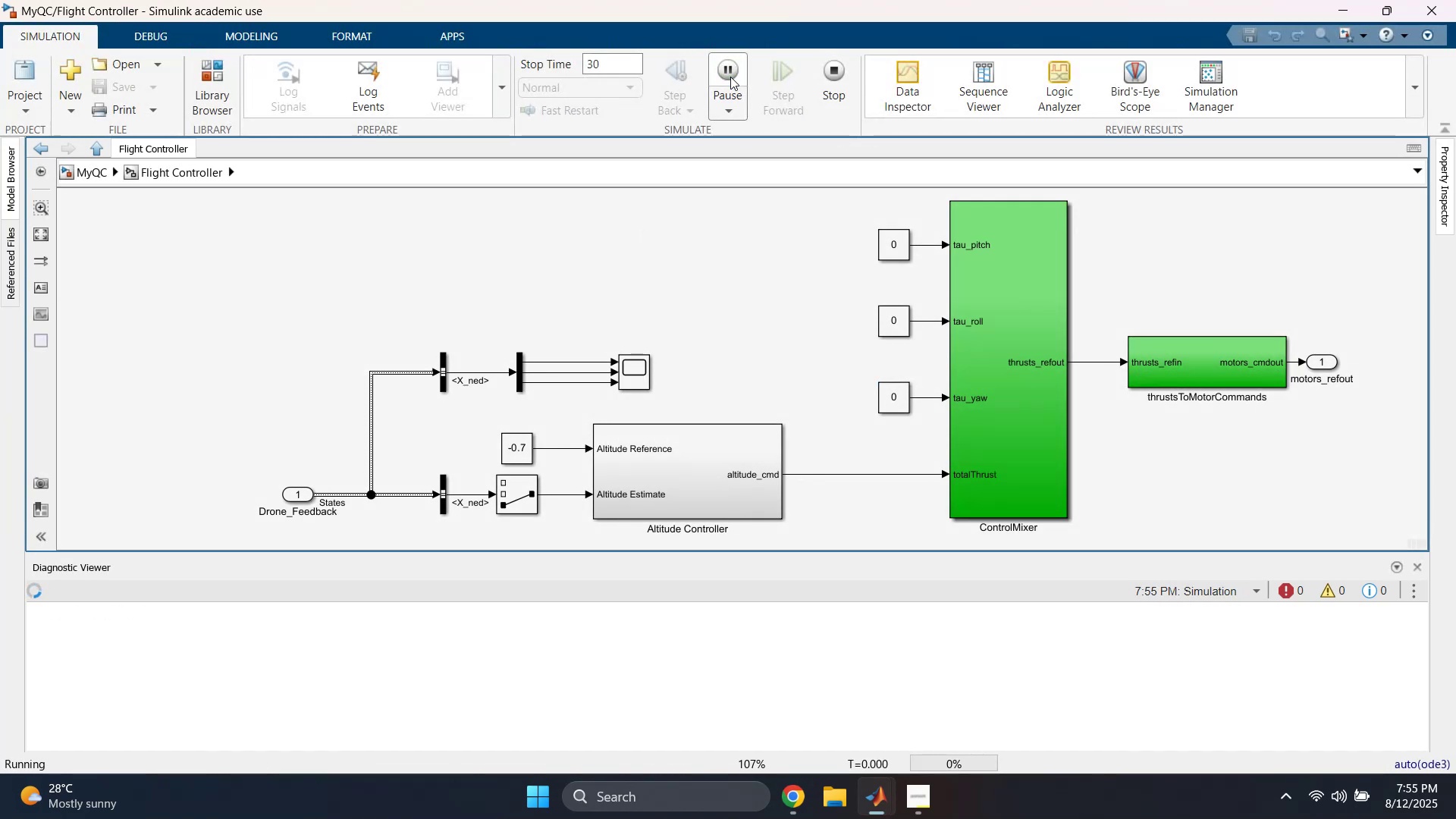 
double_click([638, 369])
 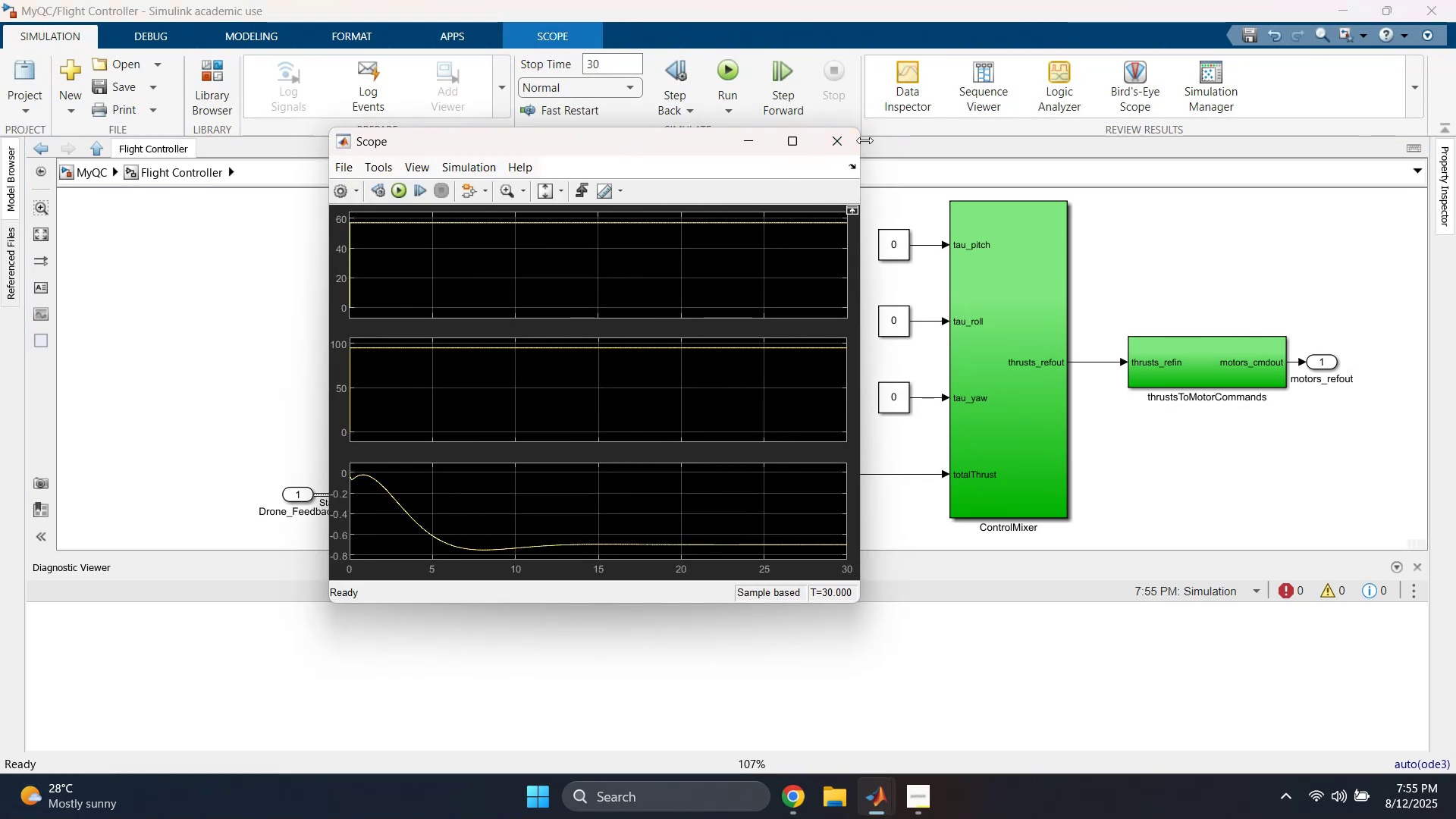 
wait(6.47)
 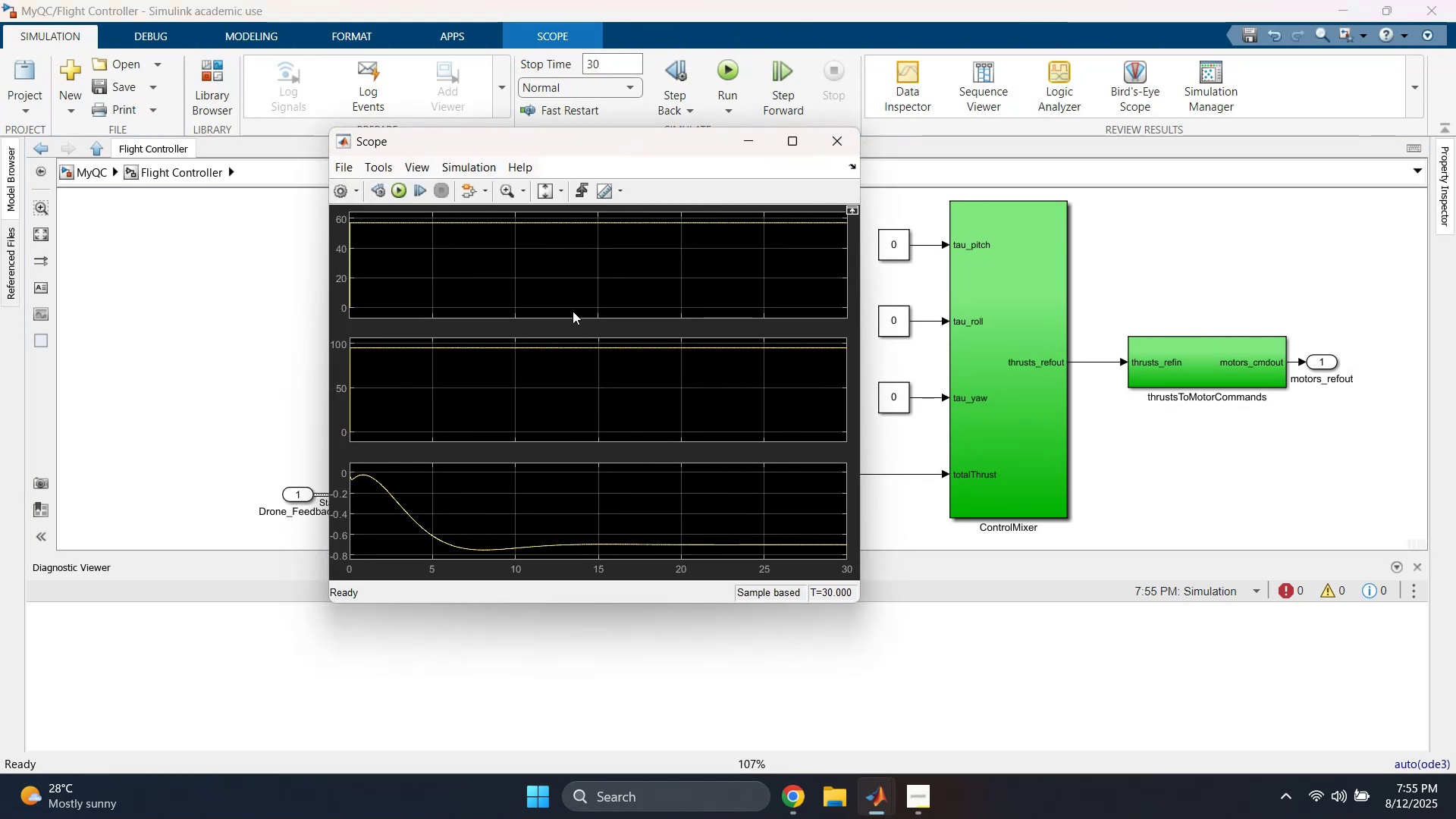 
left_click([848, 145])
 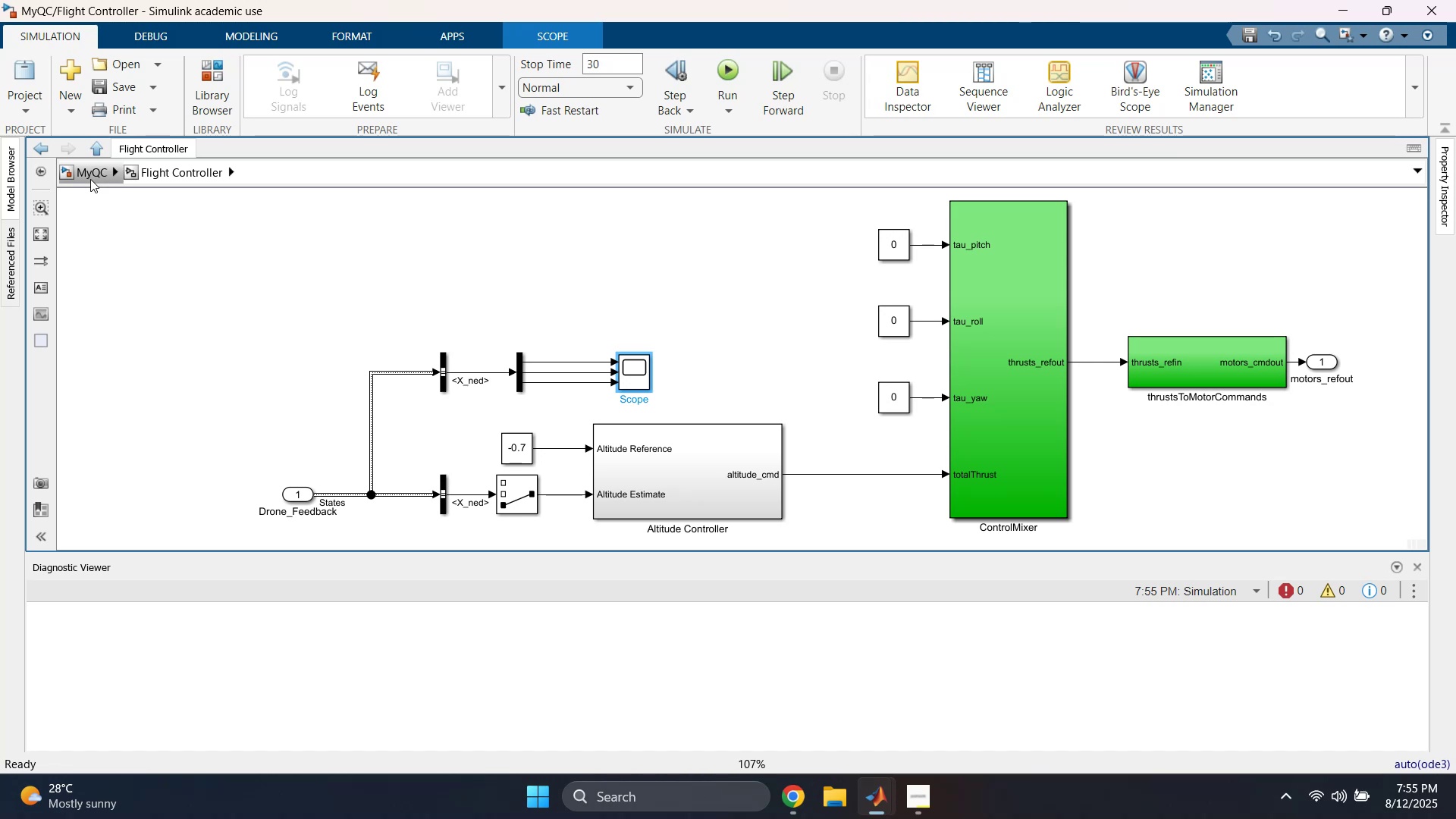 
left_click([90, 179])
 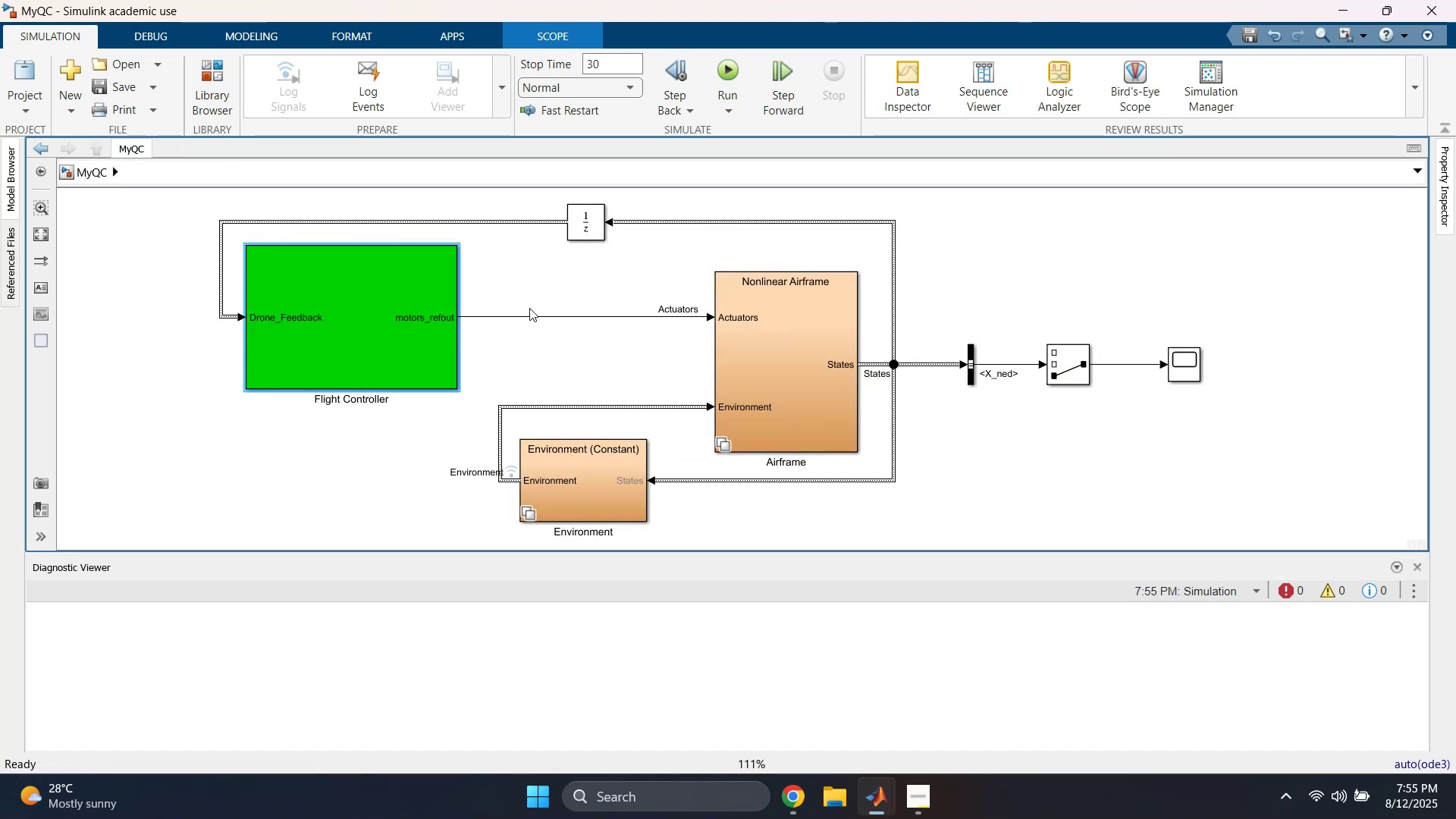 
left_click([541, 300])
 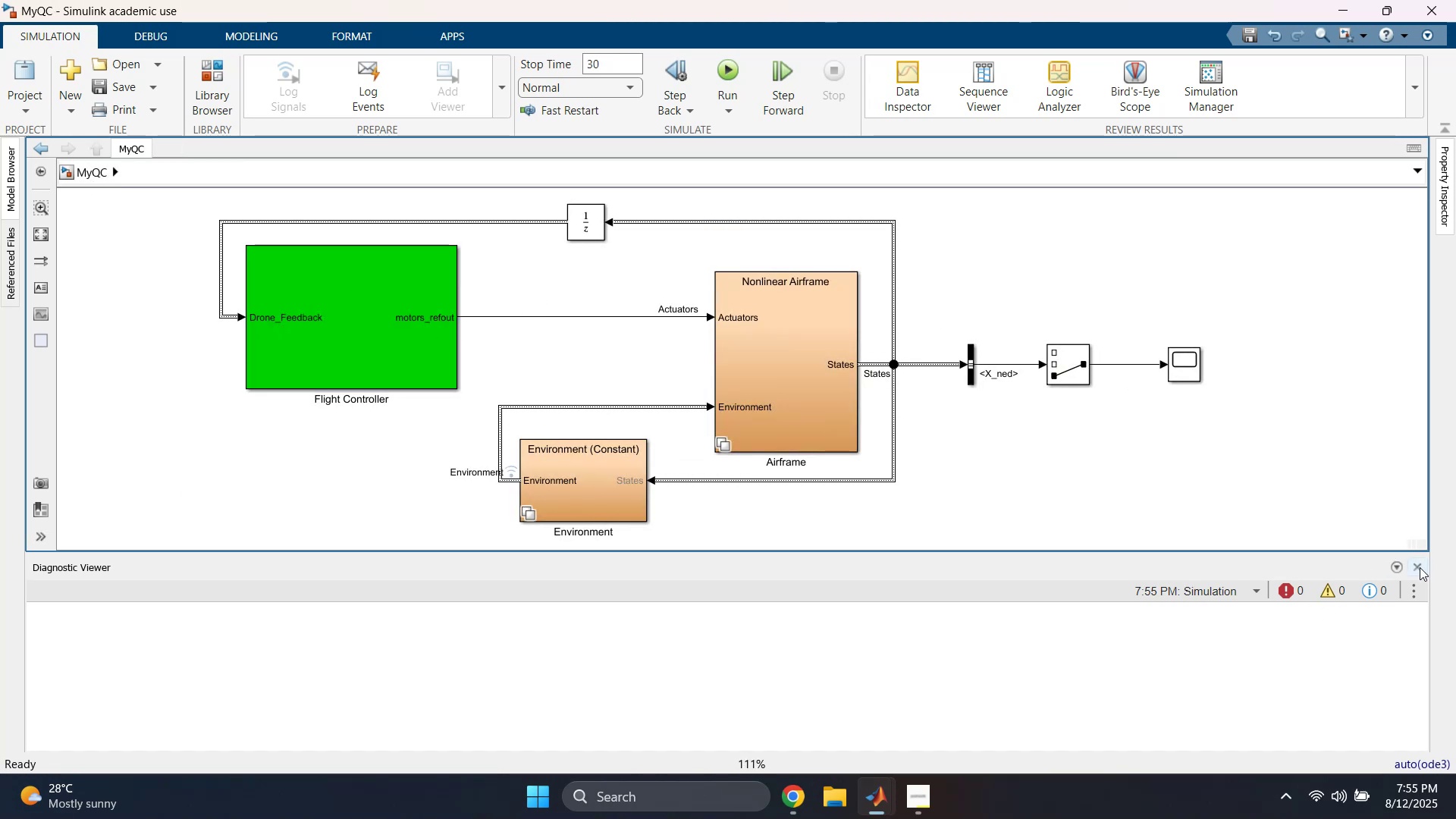 
left_click([1420, 567])
 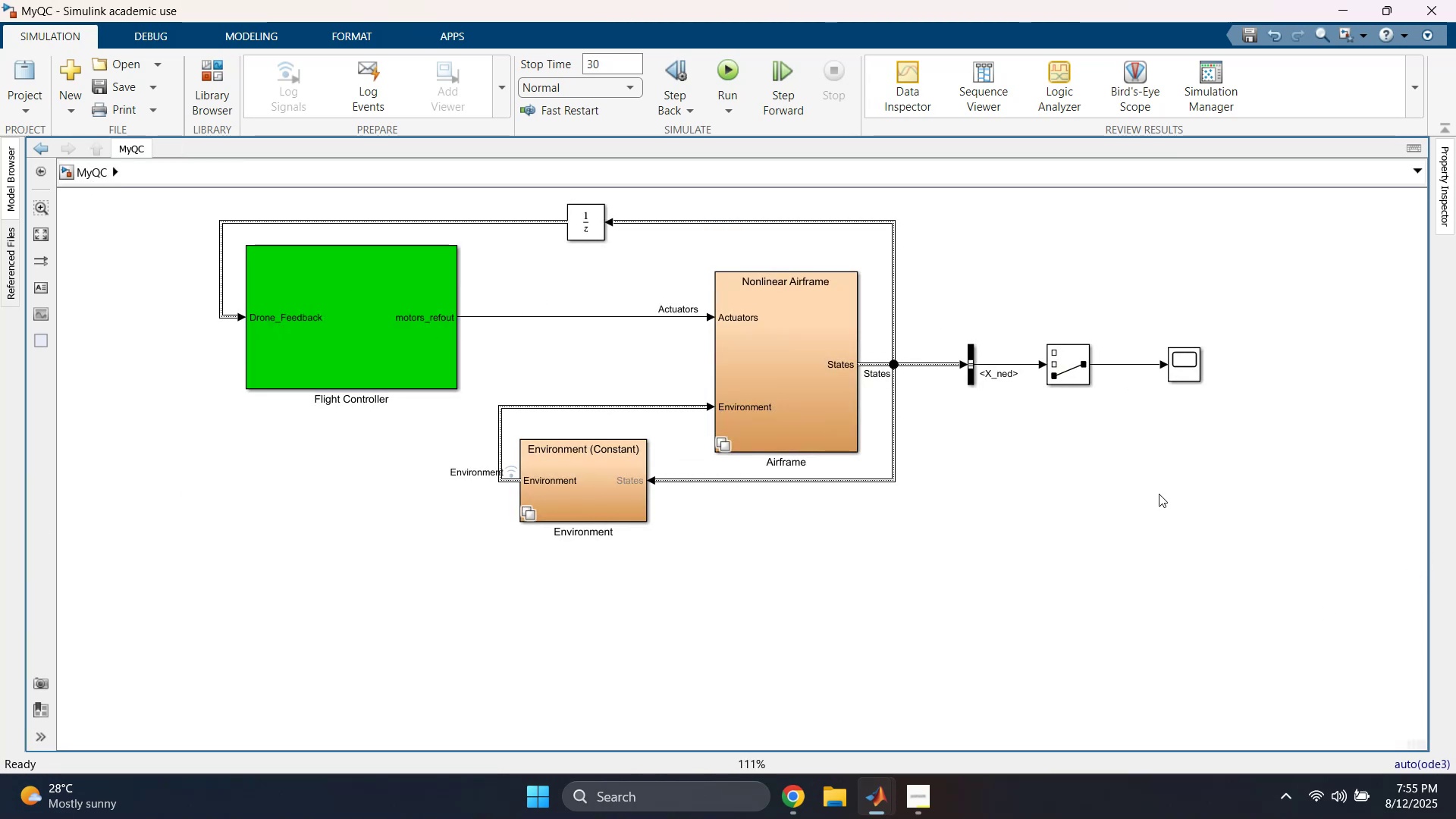 
left_click([1159, 494])
 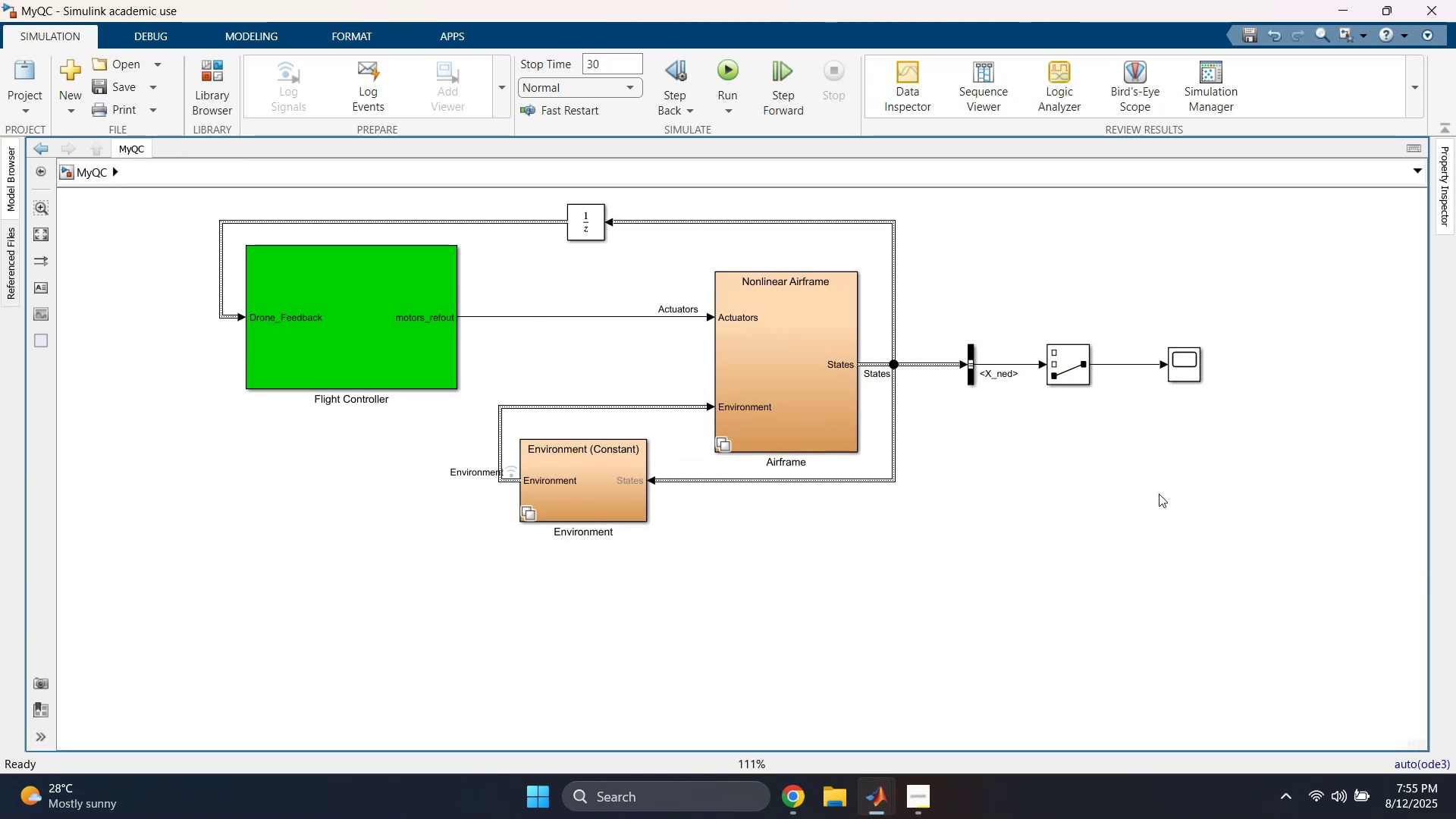 
key(Space)
 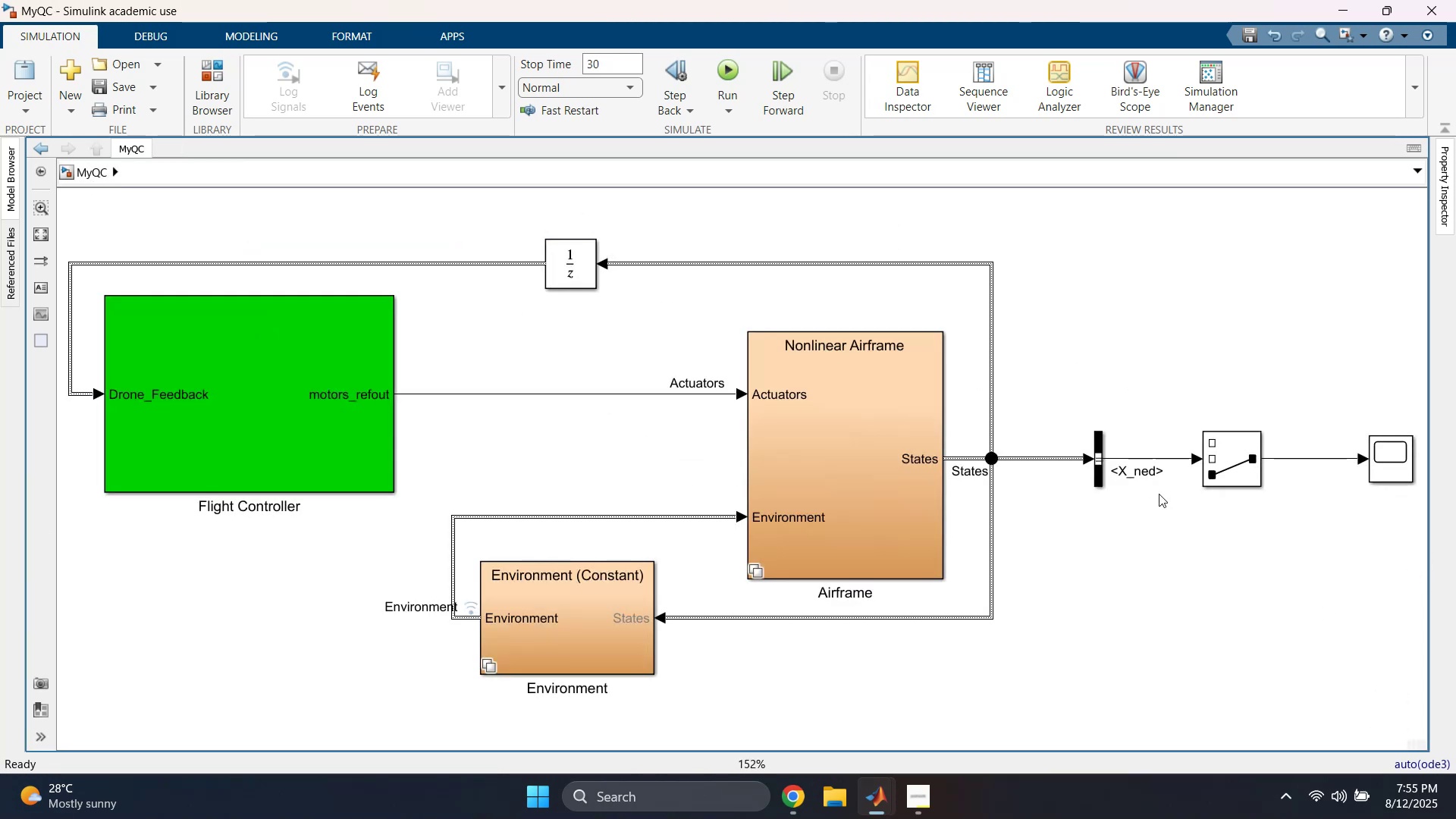 
key(Control+ControlLeft)
 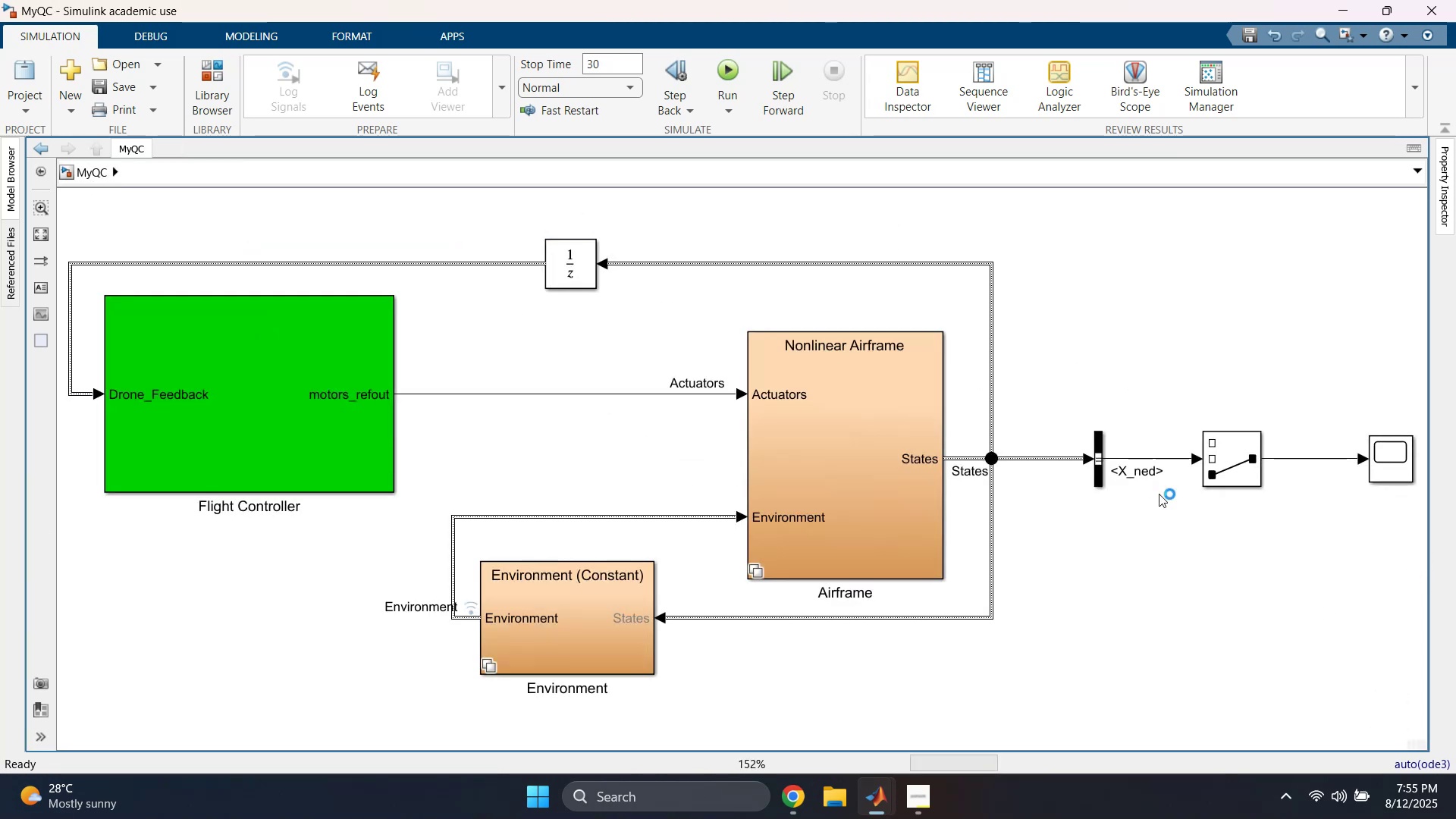 
key(Control+S)
 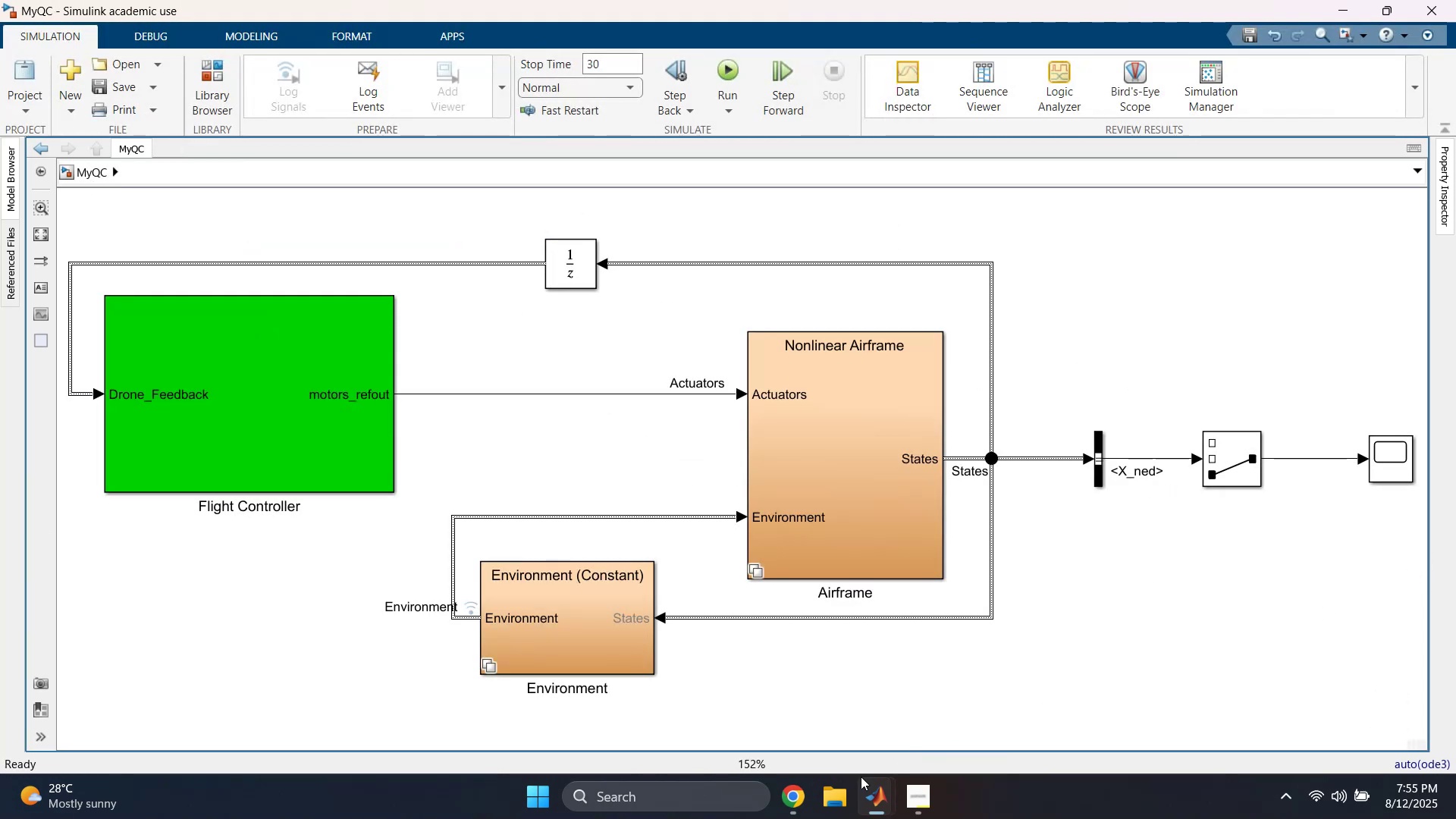 
left_click([790, 812])
 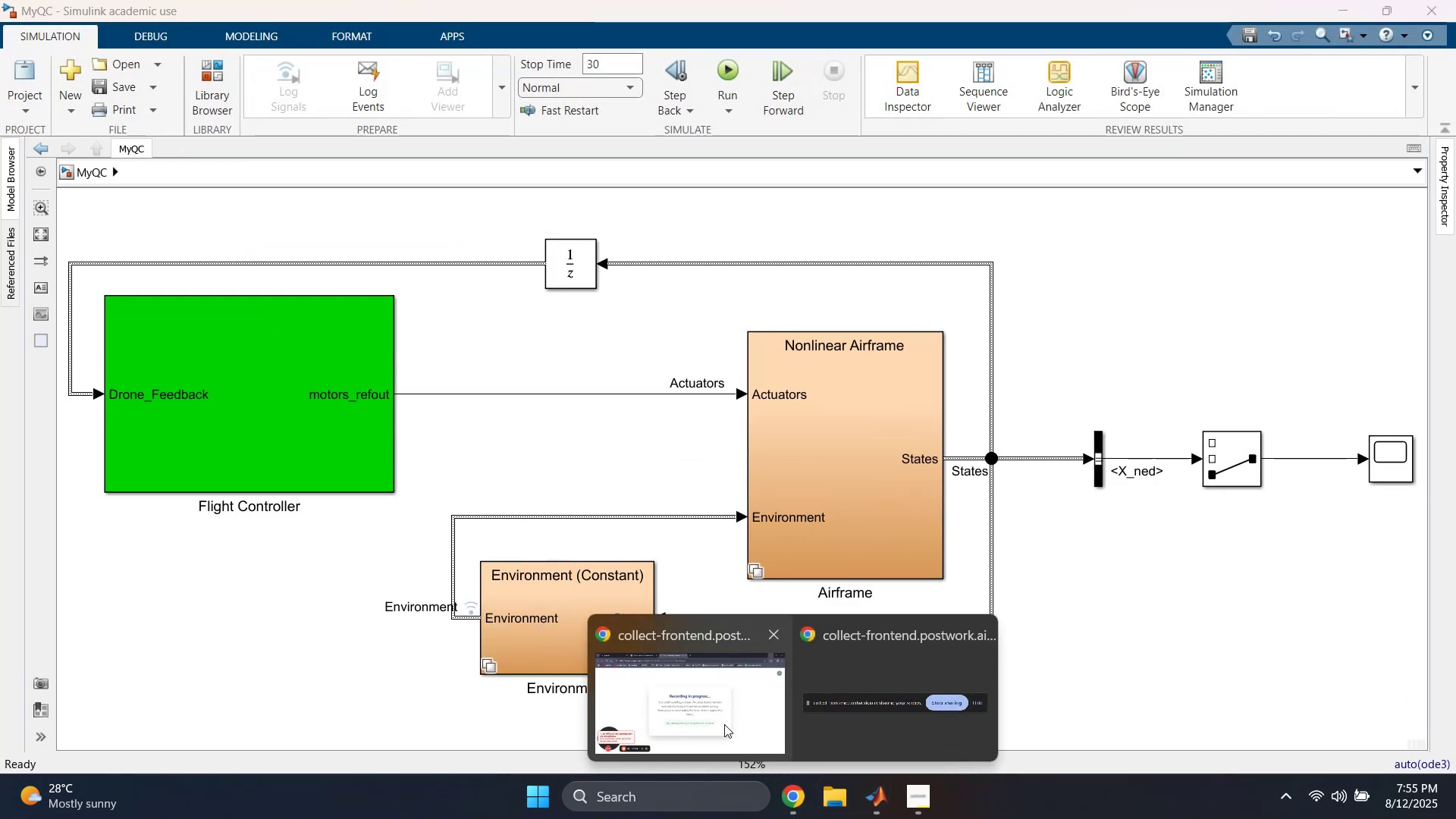 
left_click([713, 709])
 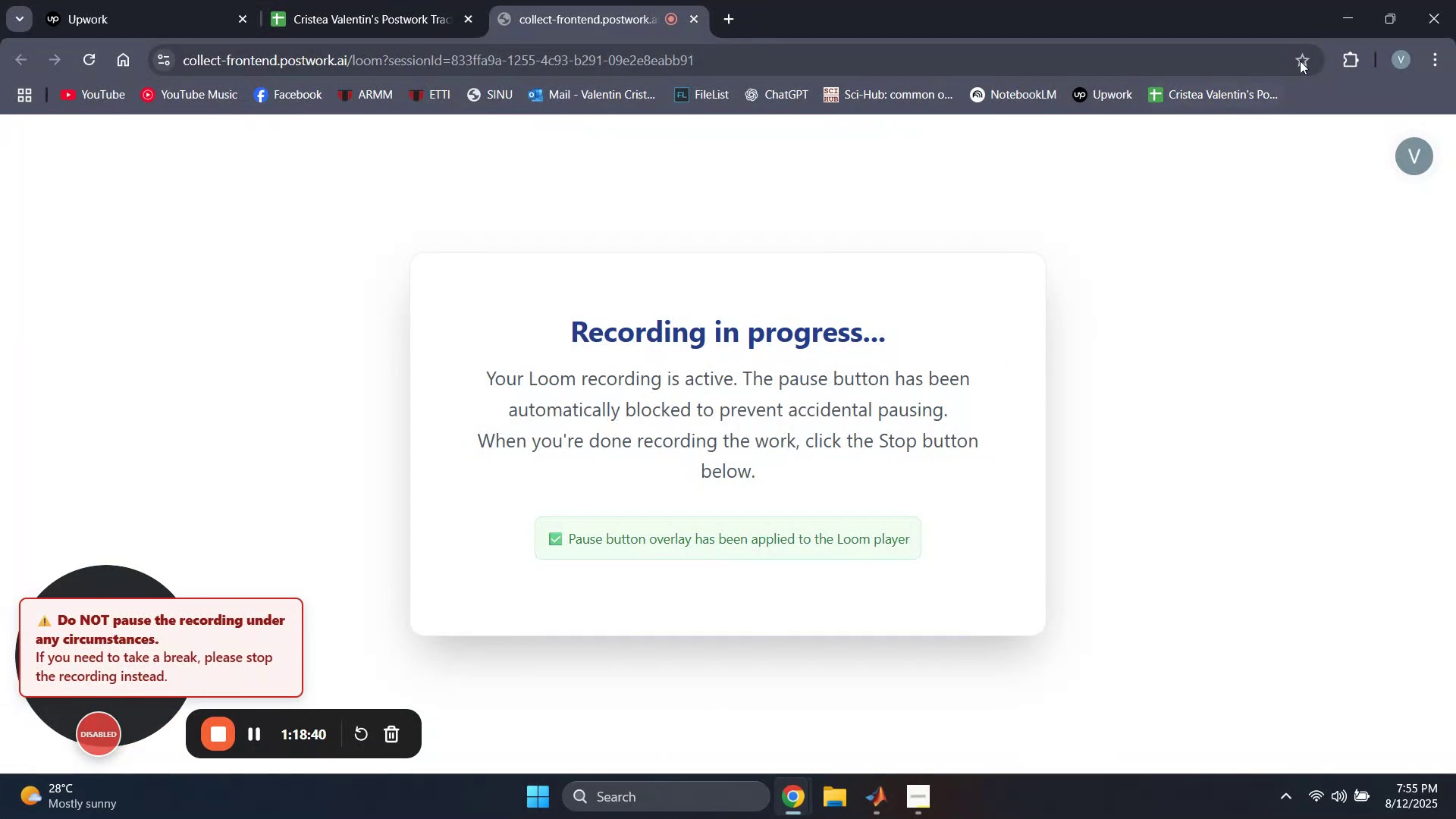 
left_click([1339, 24])
 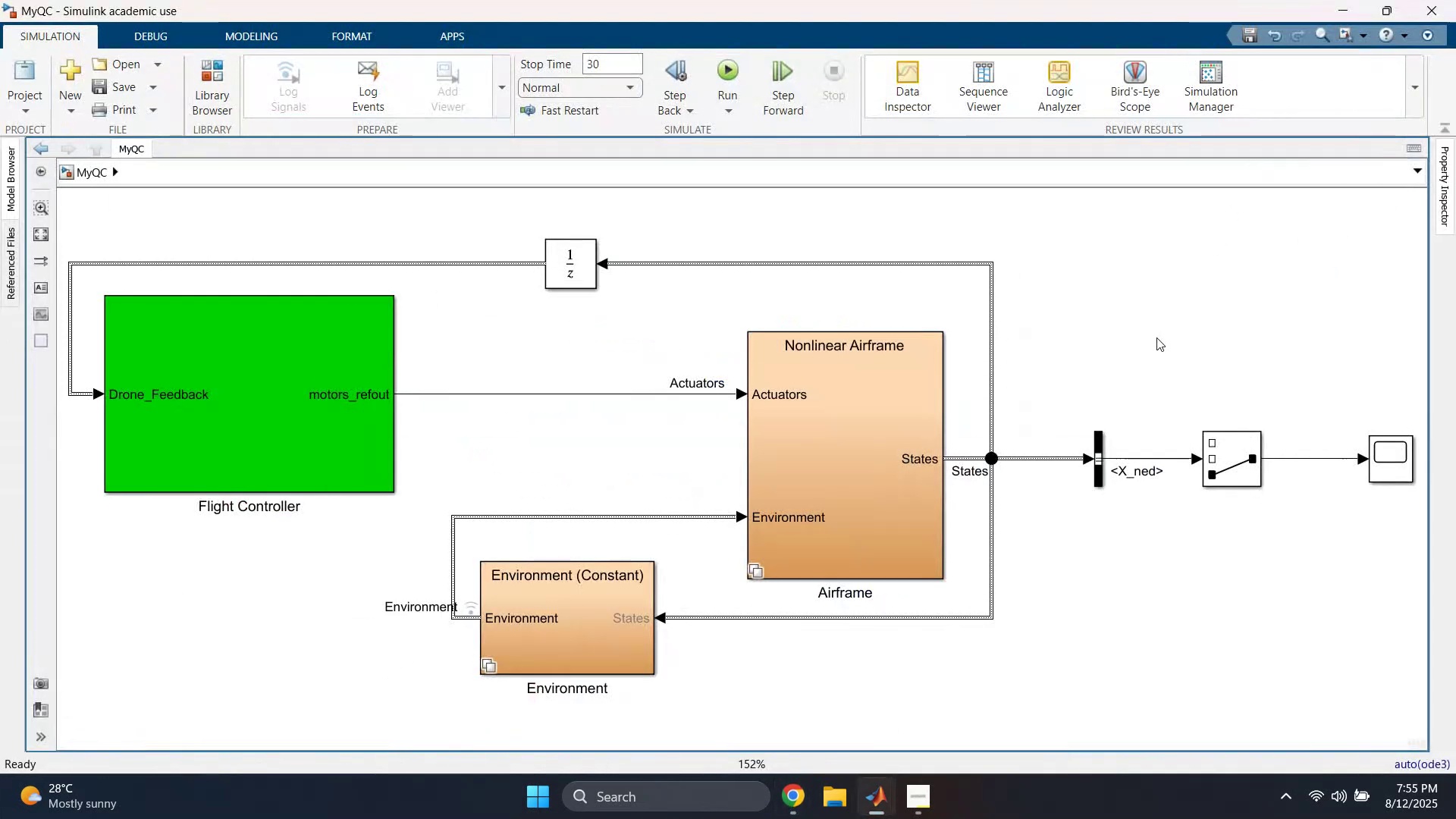 
left_click([1156, 337])
 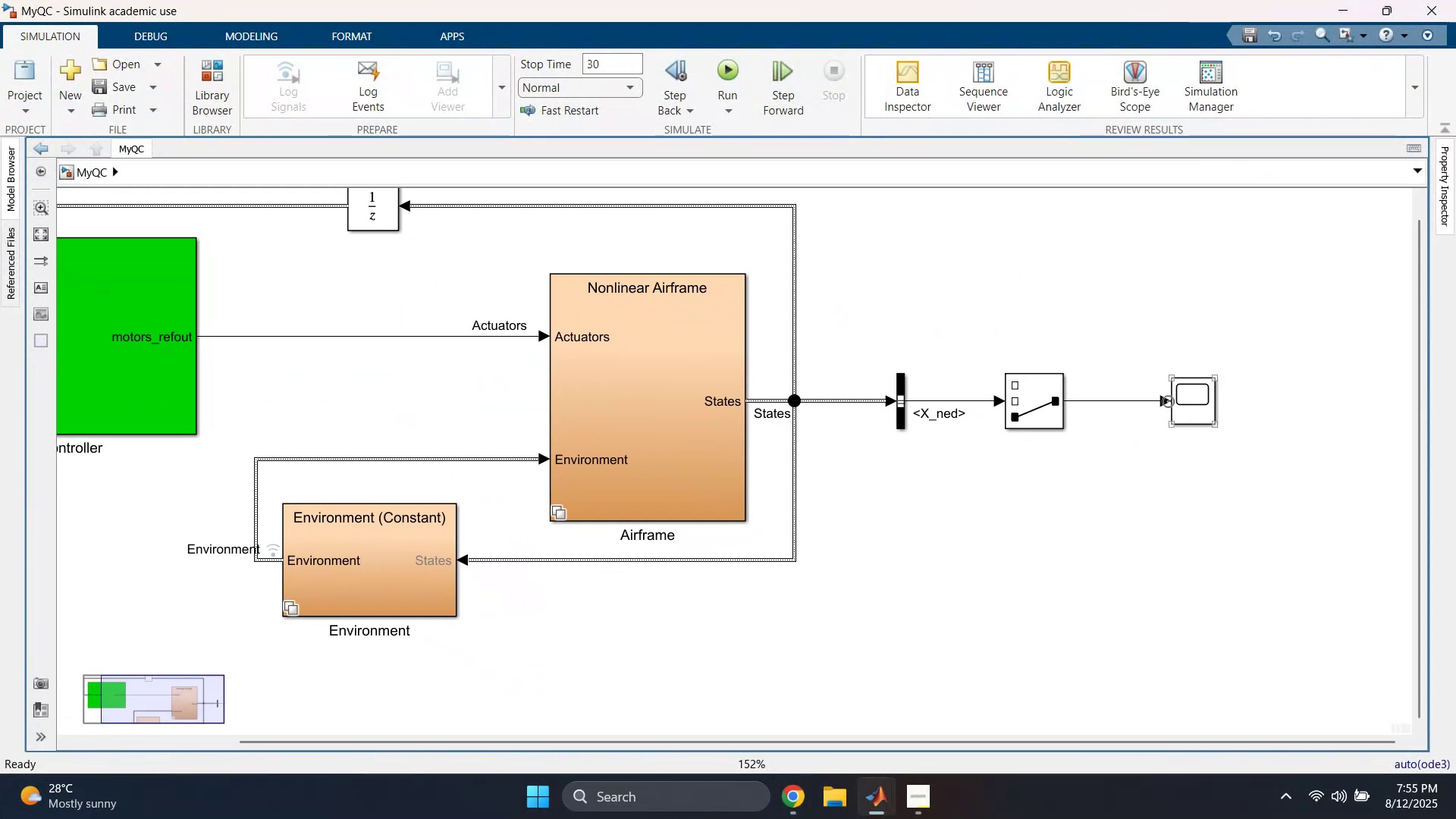 
double_click([1187, 400])
 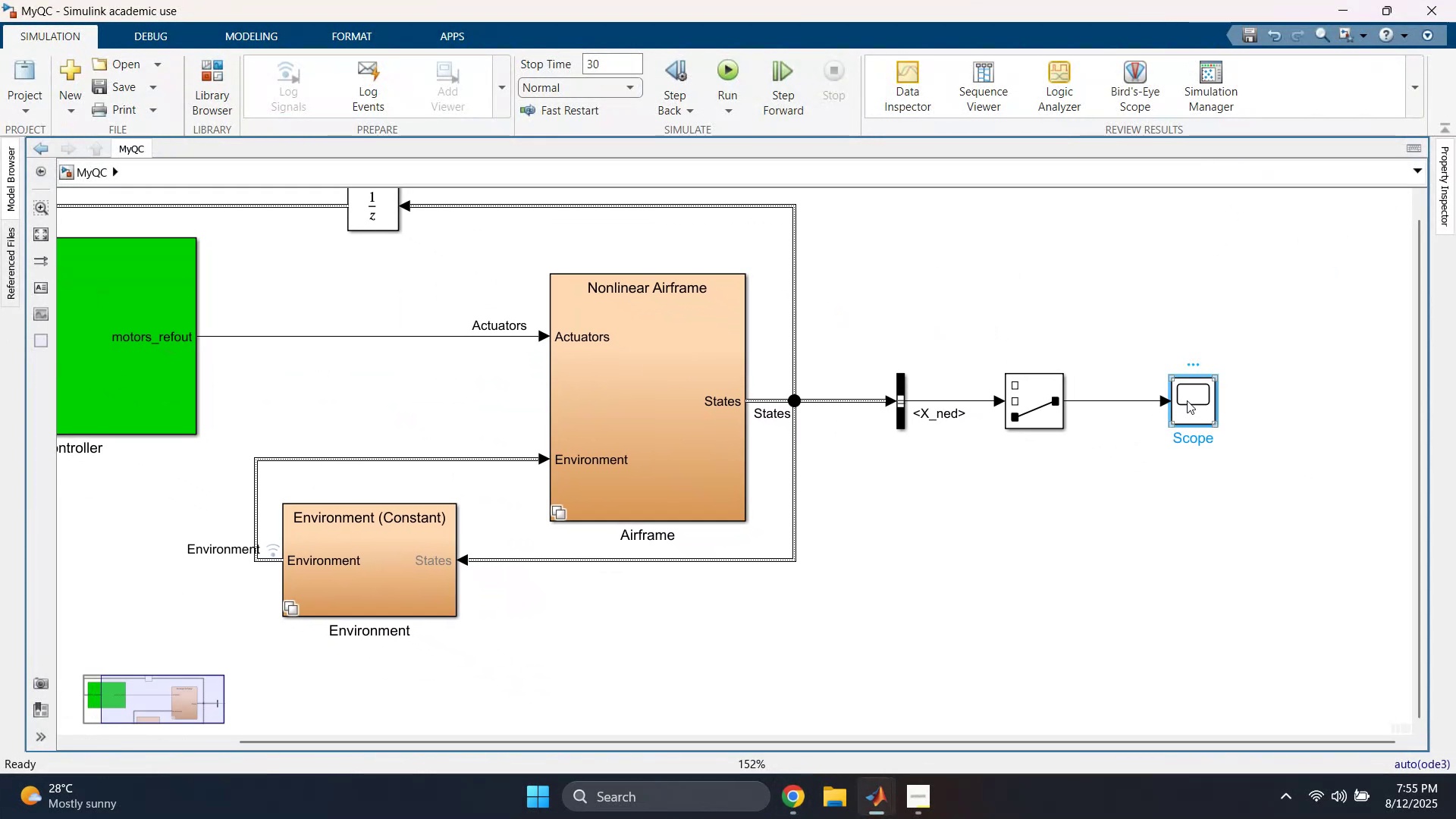 
triple_click([1187, 400])
 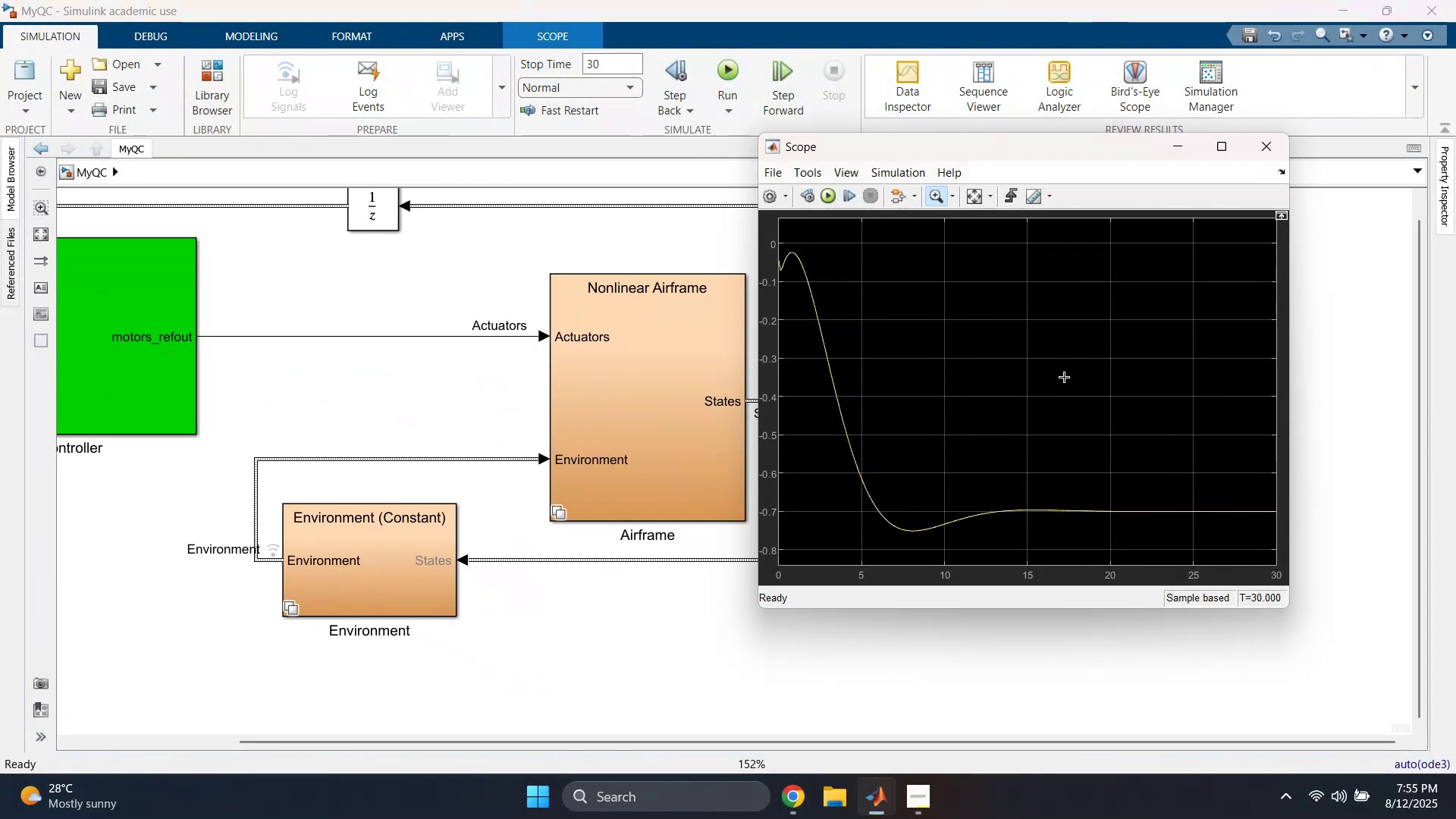 
left_click([1182, 150])
 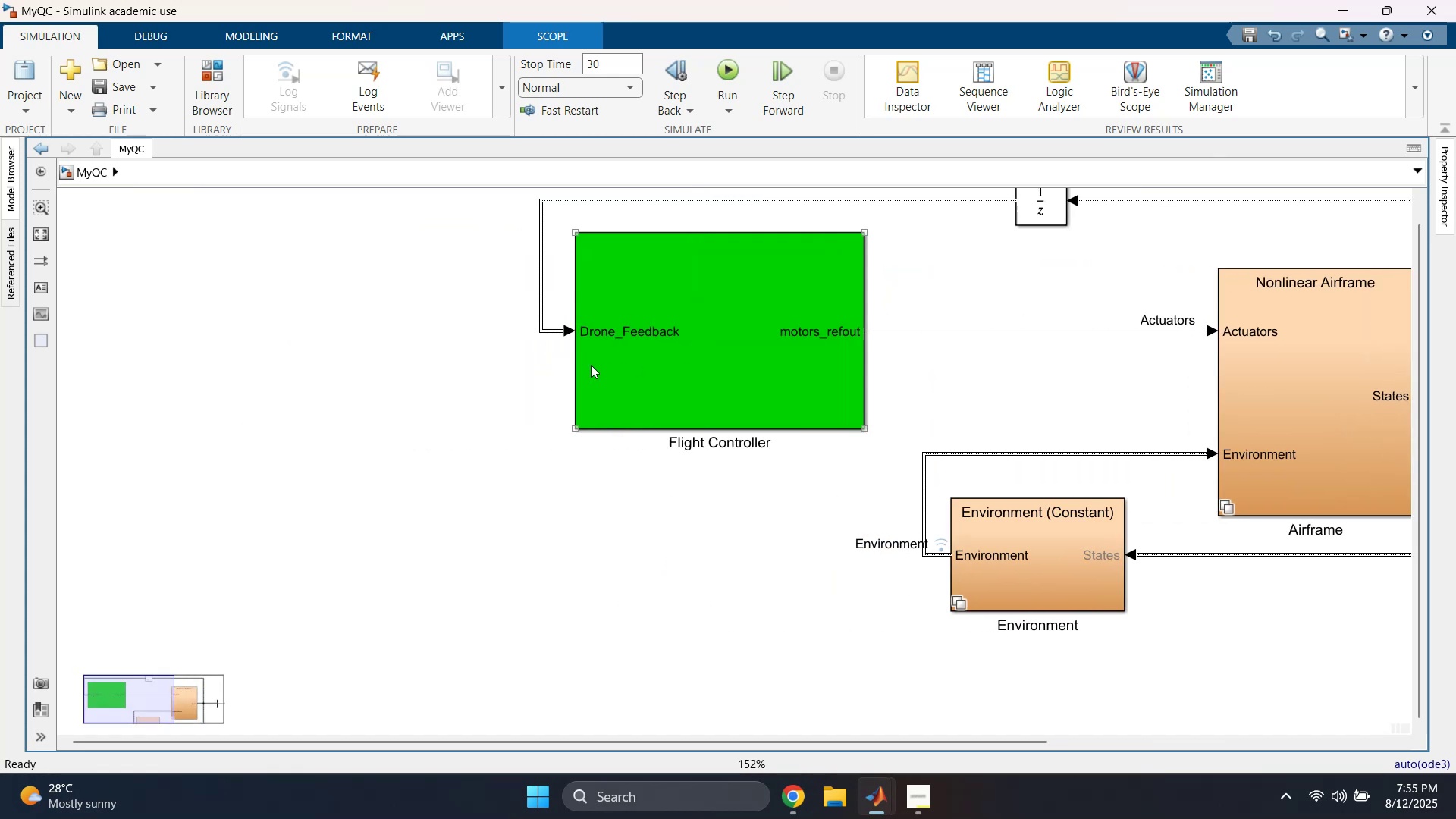 
double_click([725, 373])
 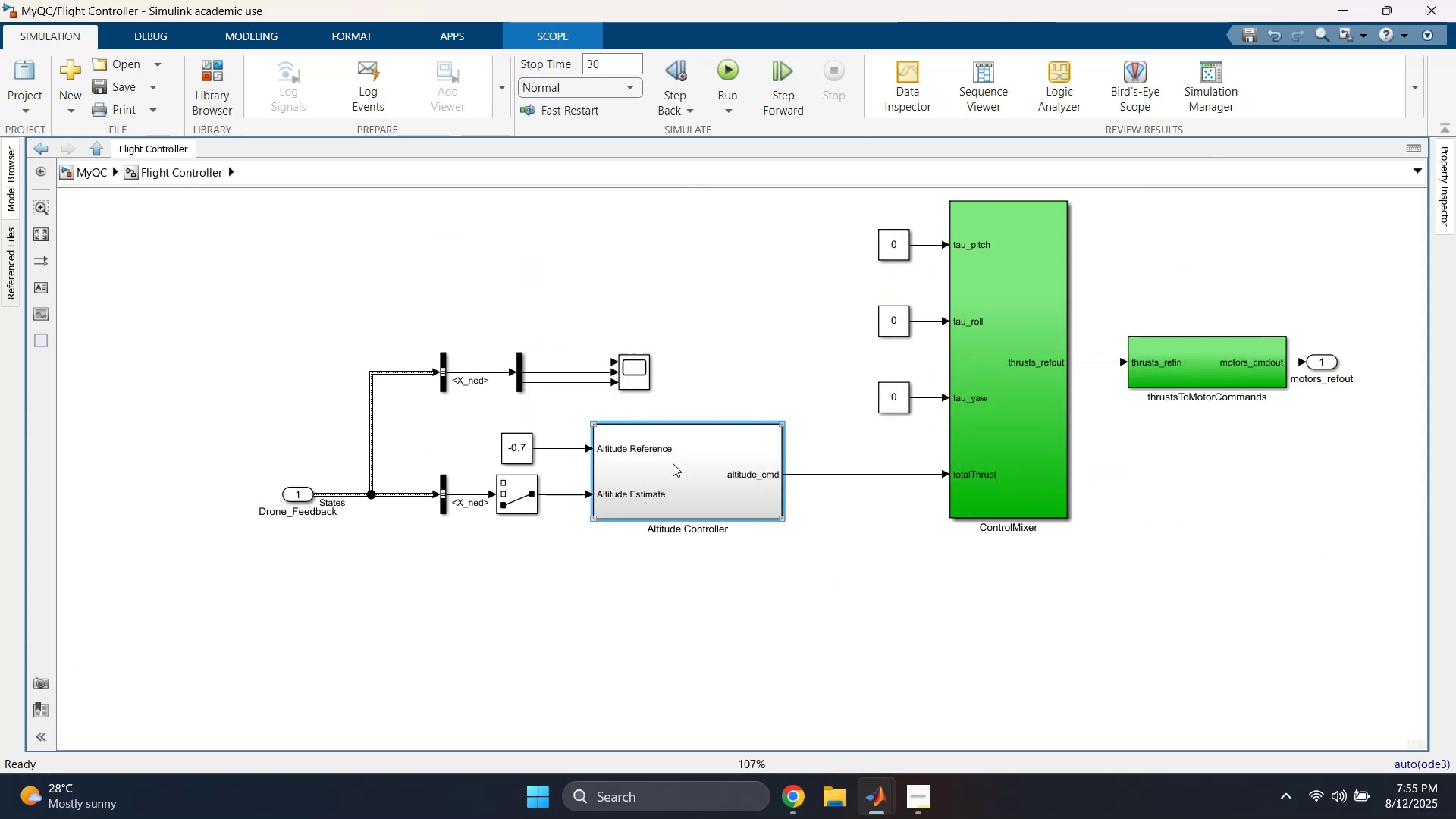 
double_click([673, 463])
 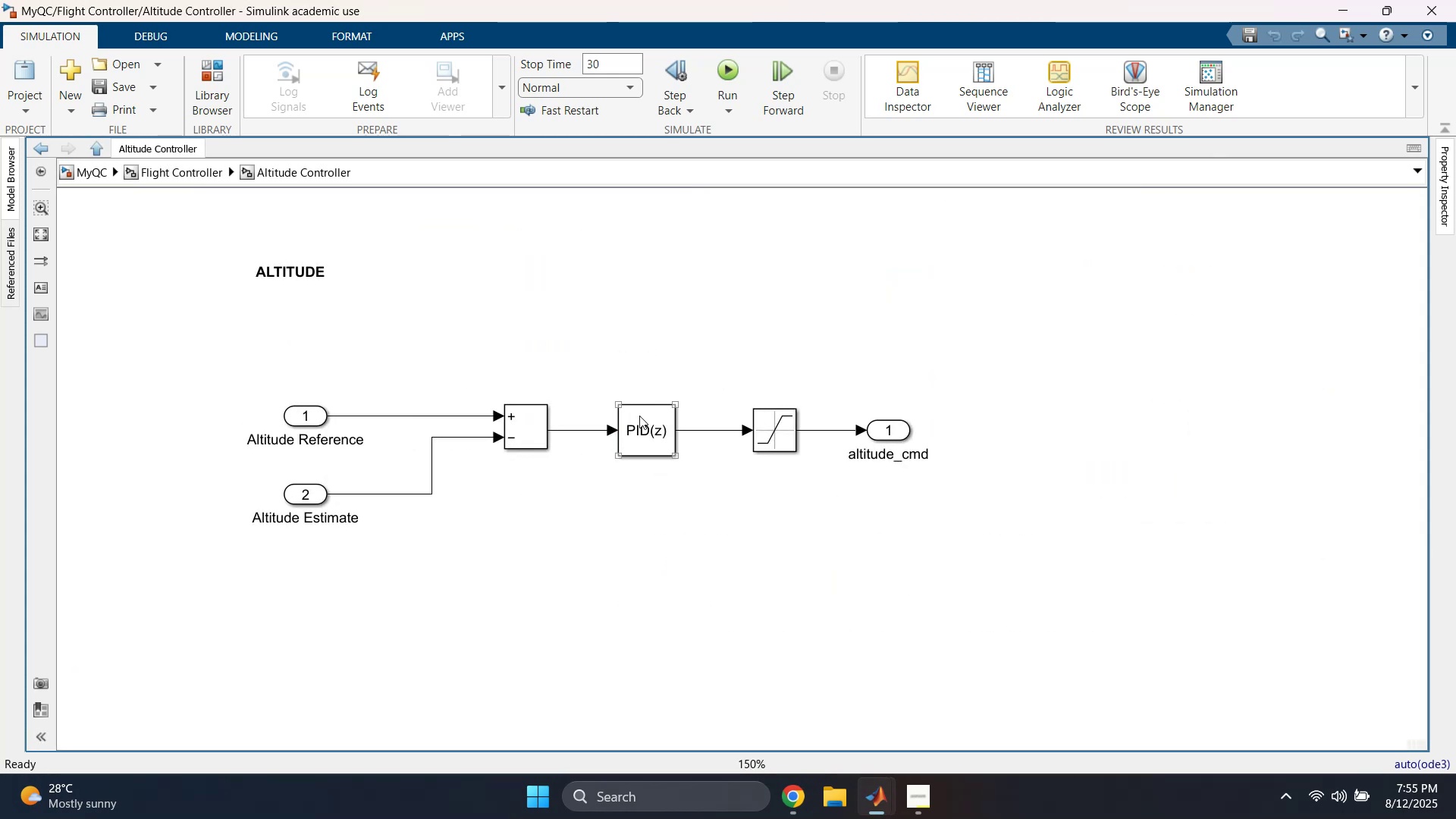 
double_click([639, 416])
 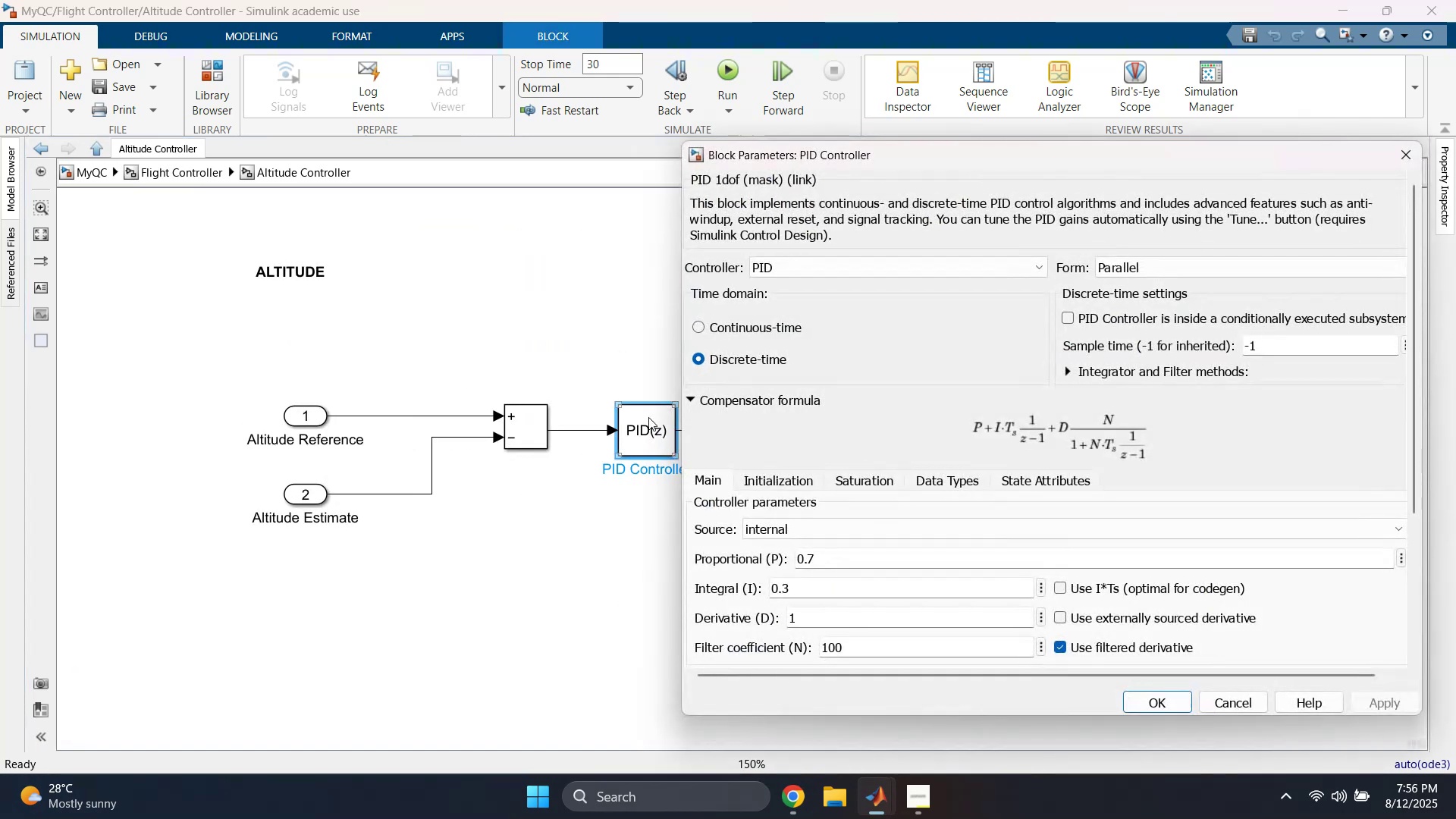 
left_click([838, 562])
 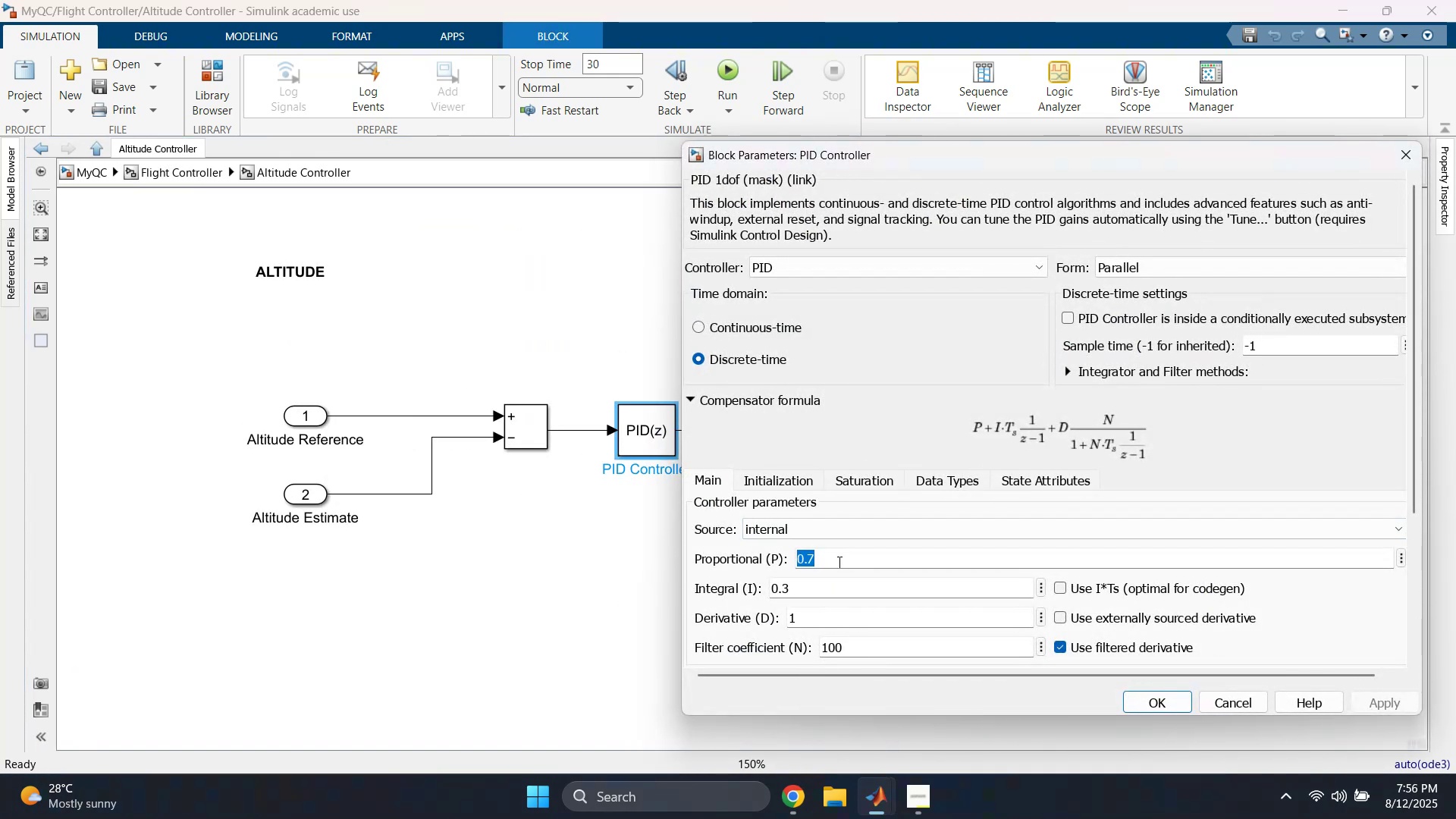 
key(ArrowRight)
 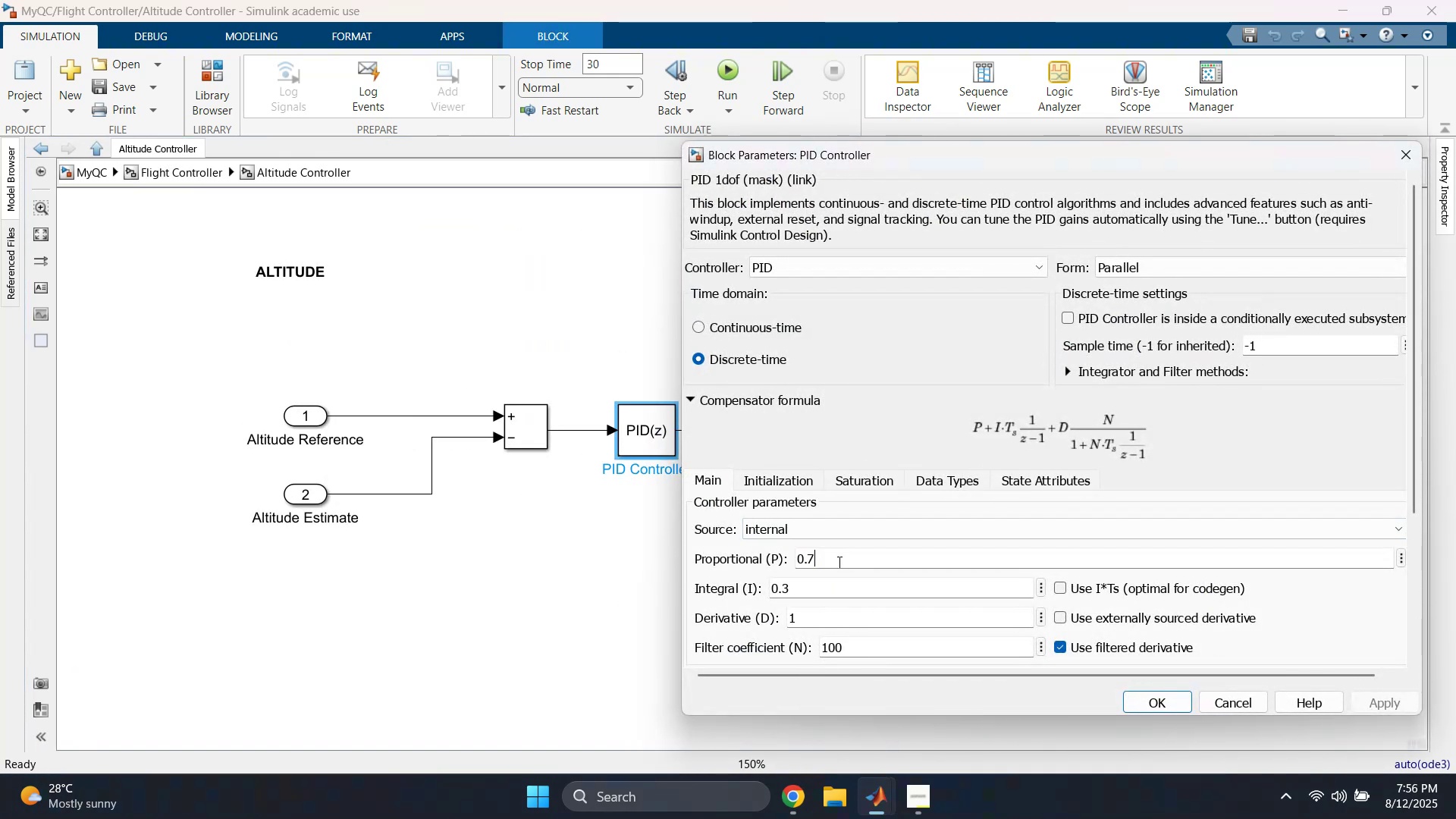 
key(Backspace)
 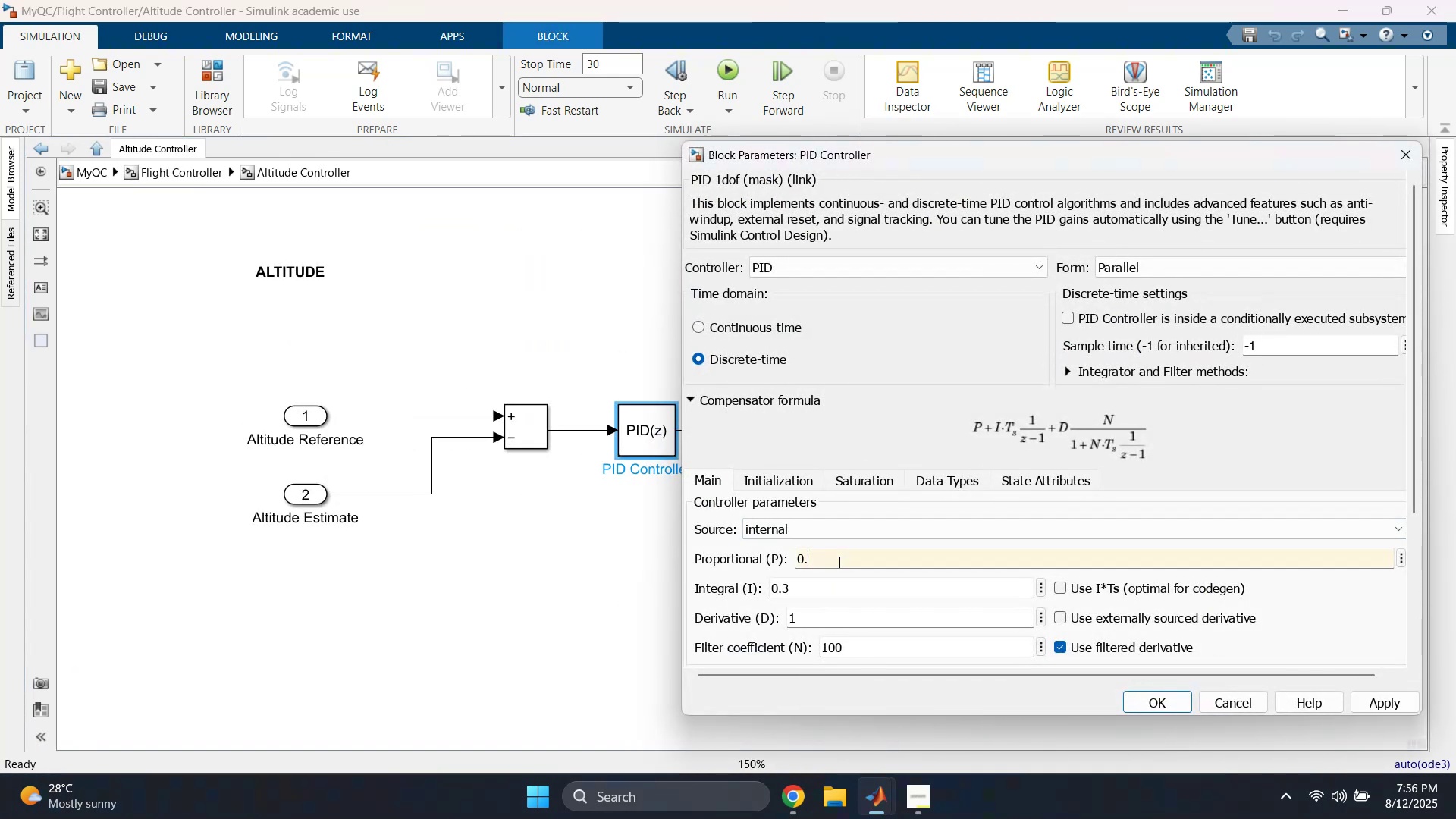 
key(9)
 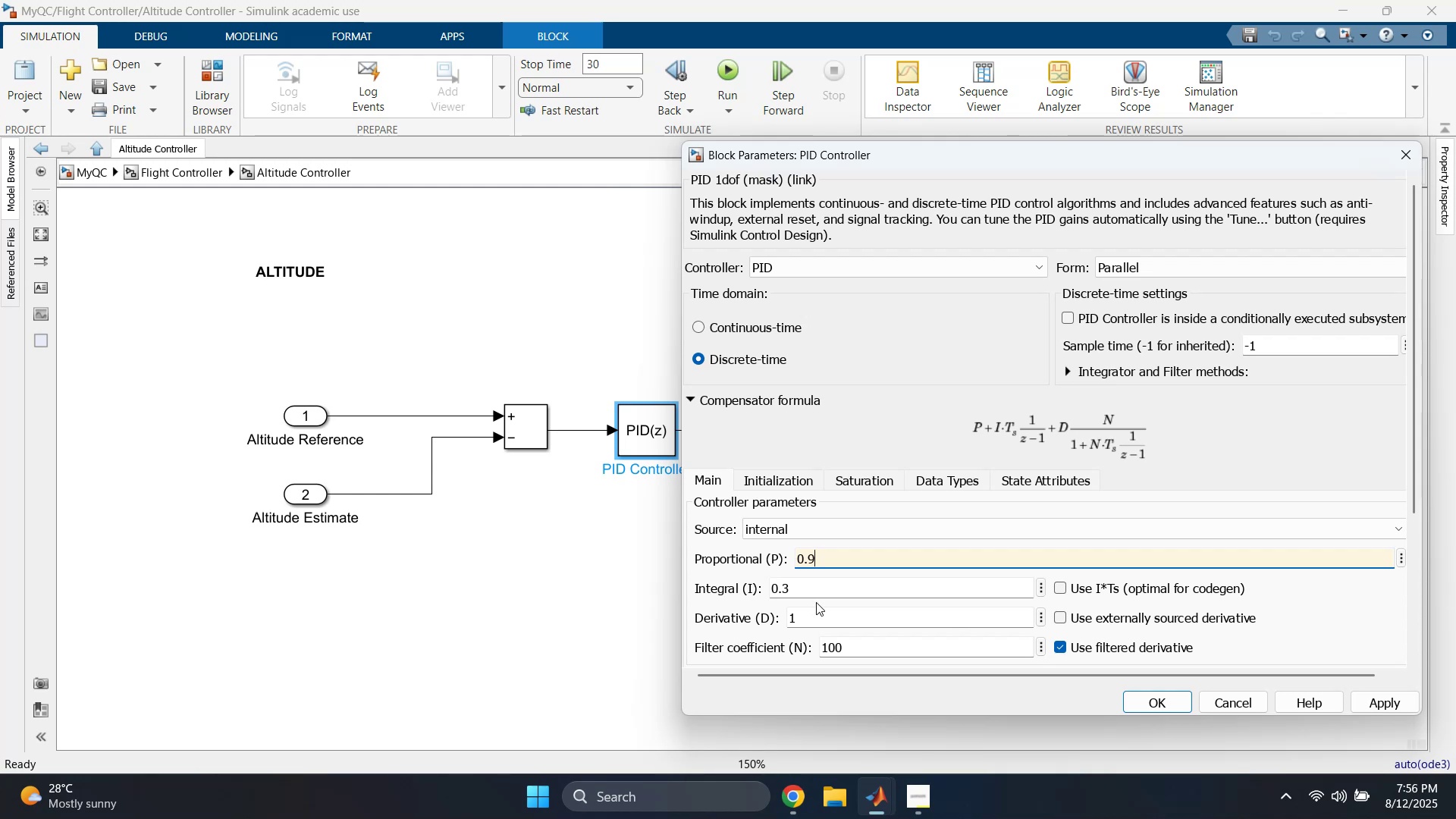 
left_click([816, 618])
 